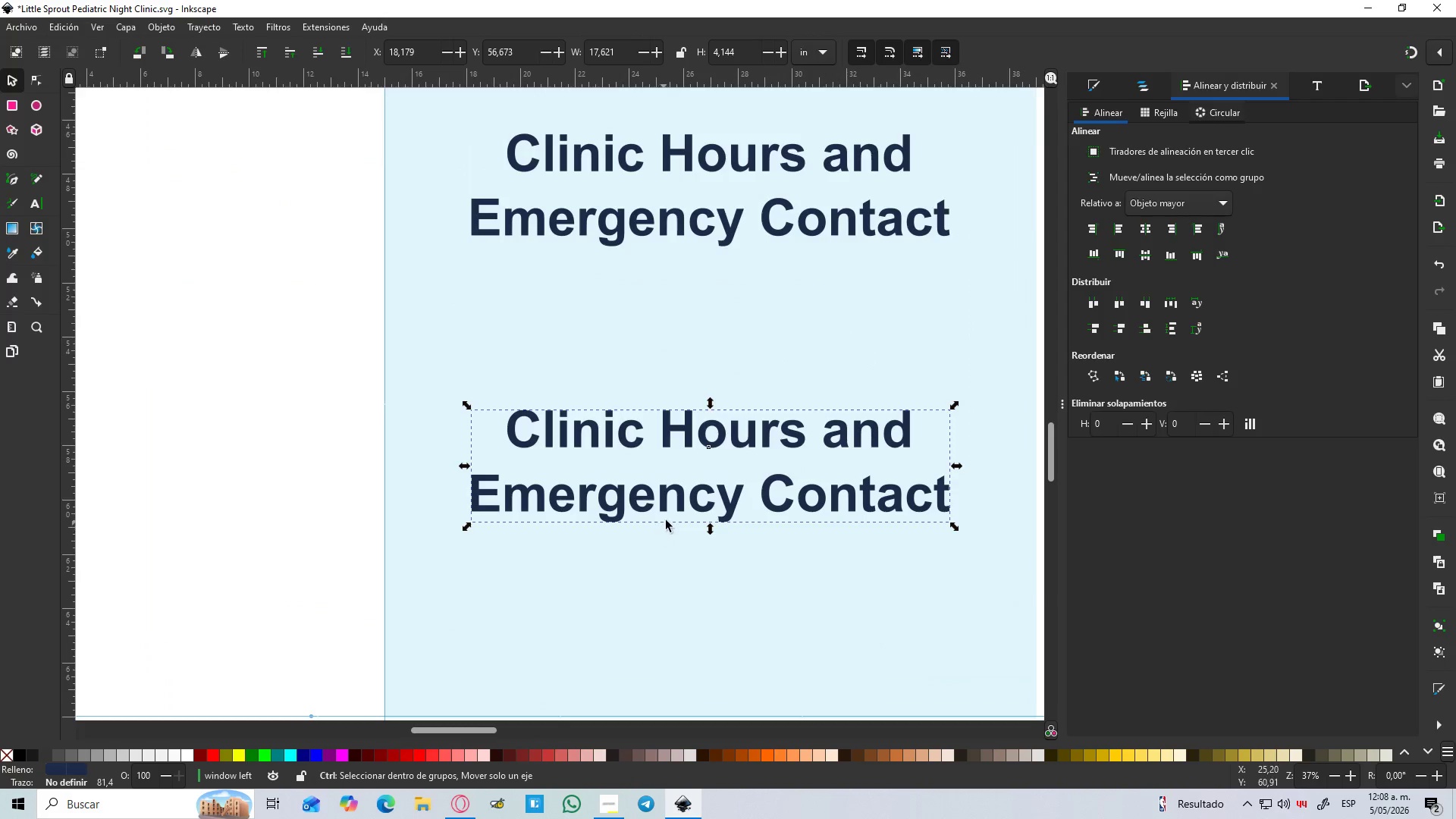 
hold_key(key=ControlLeft, duration=0.95)
 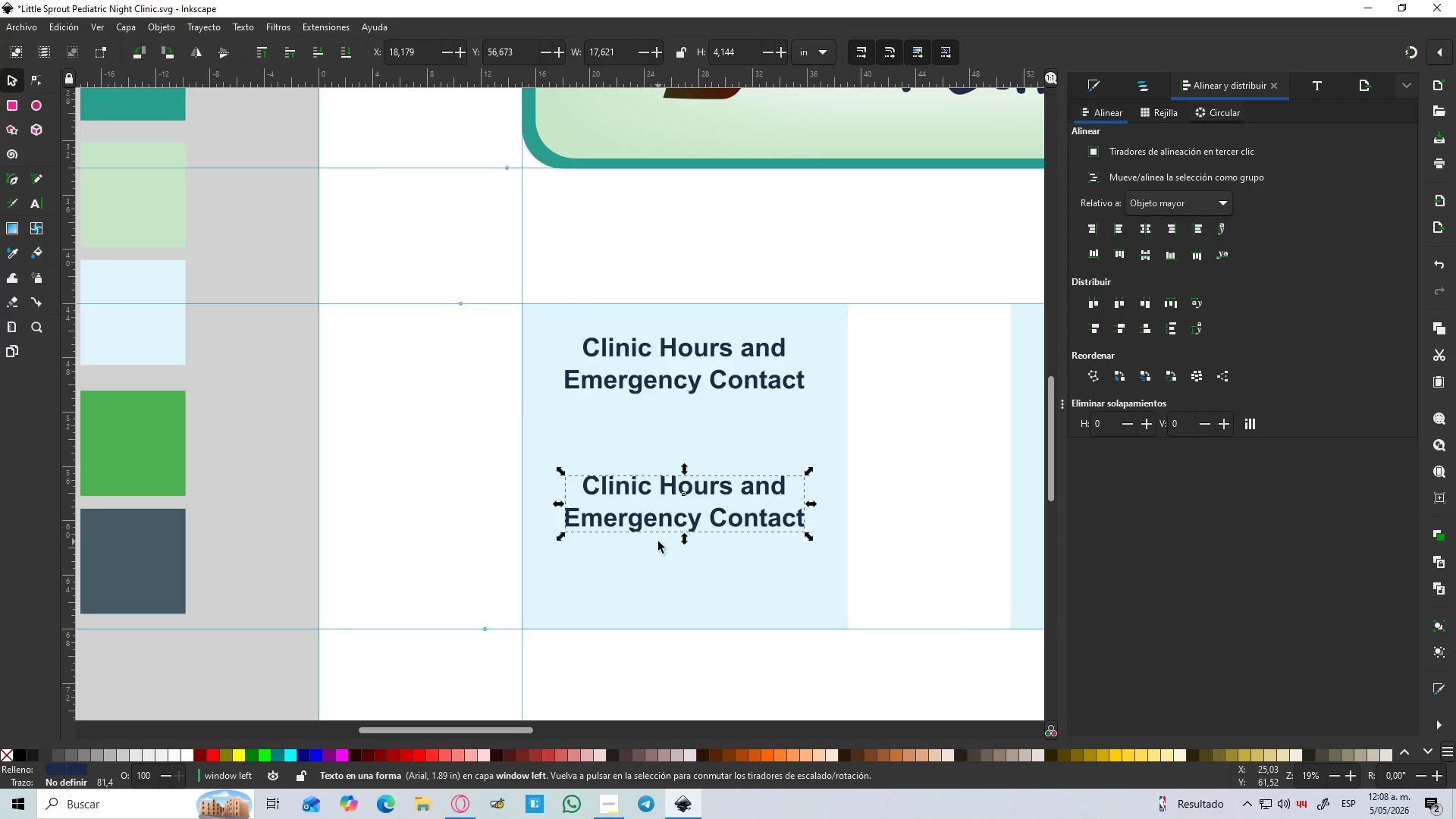 
hold_key(key=ControlLeft, duration=0.41)
 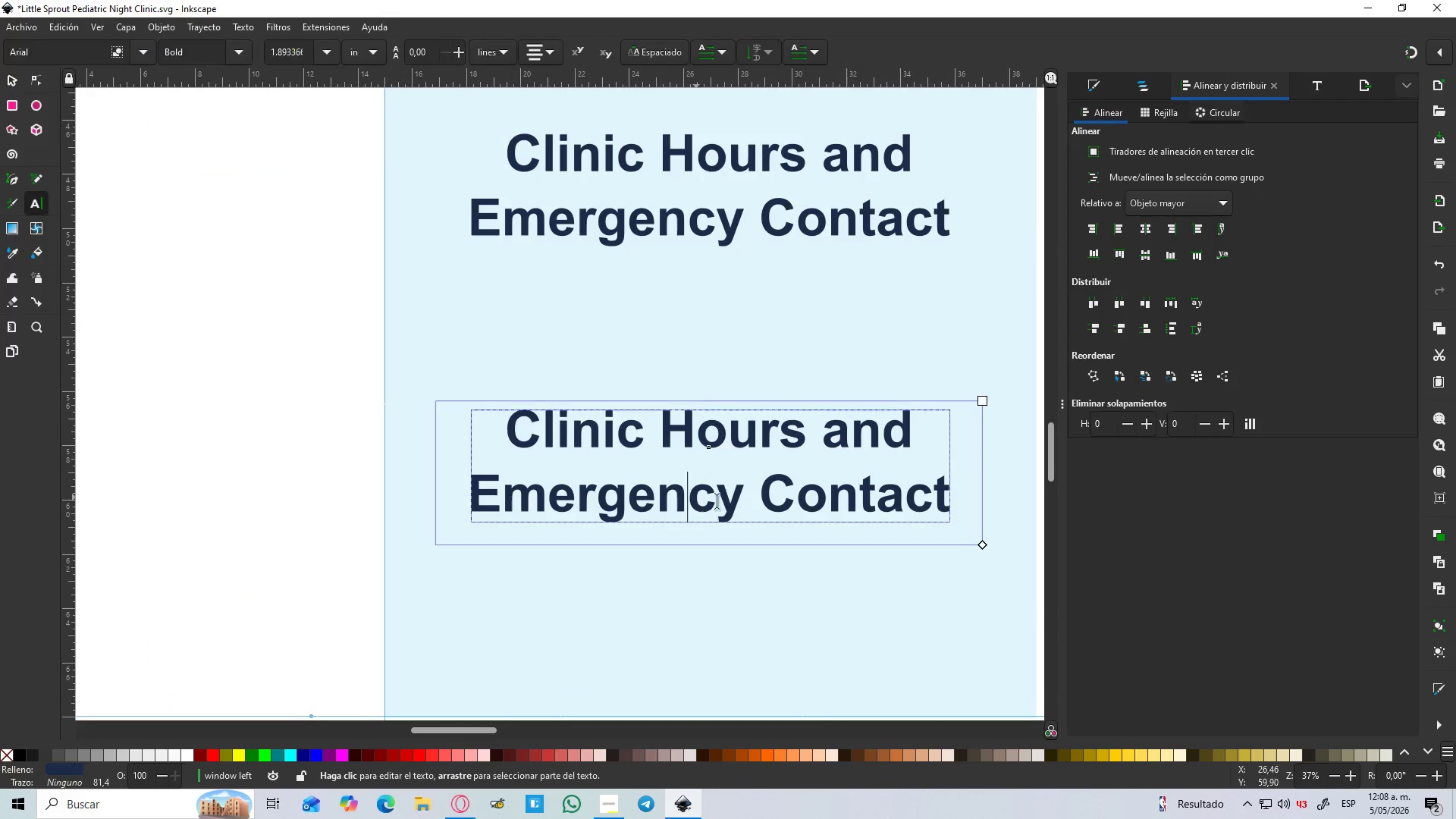 
left_click([690, 497])
 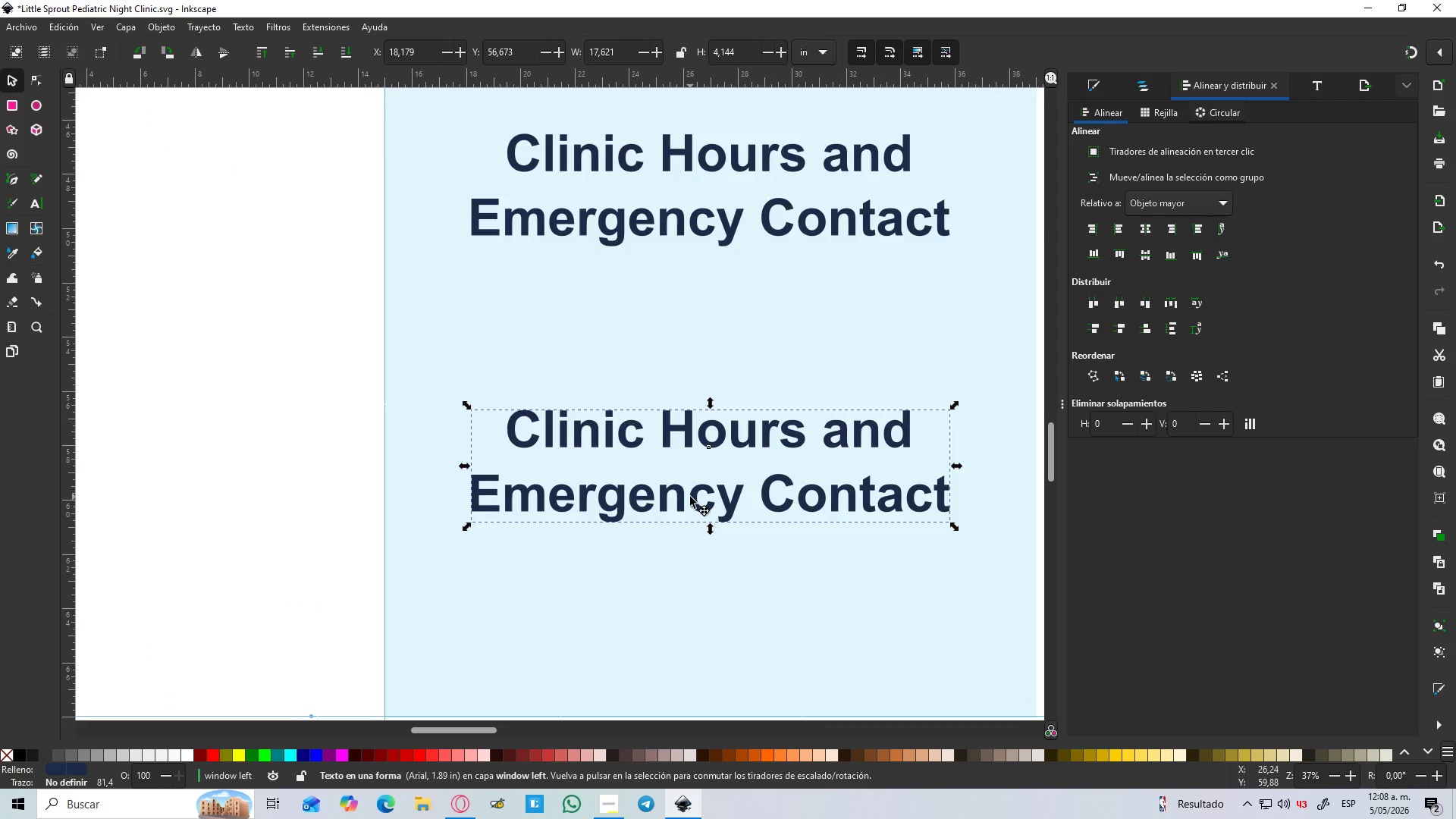 
scroll: coordinate [659, 541], scroll_direction: up, amount: 2.0
 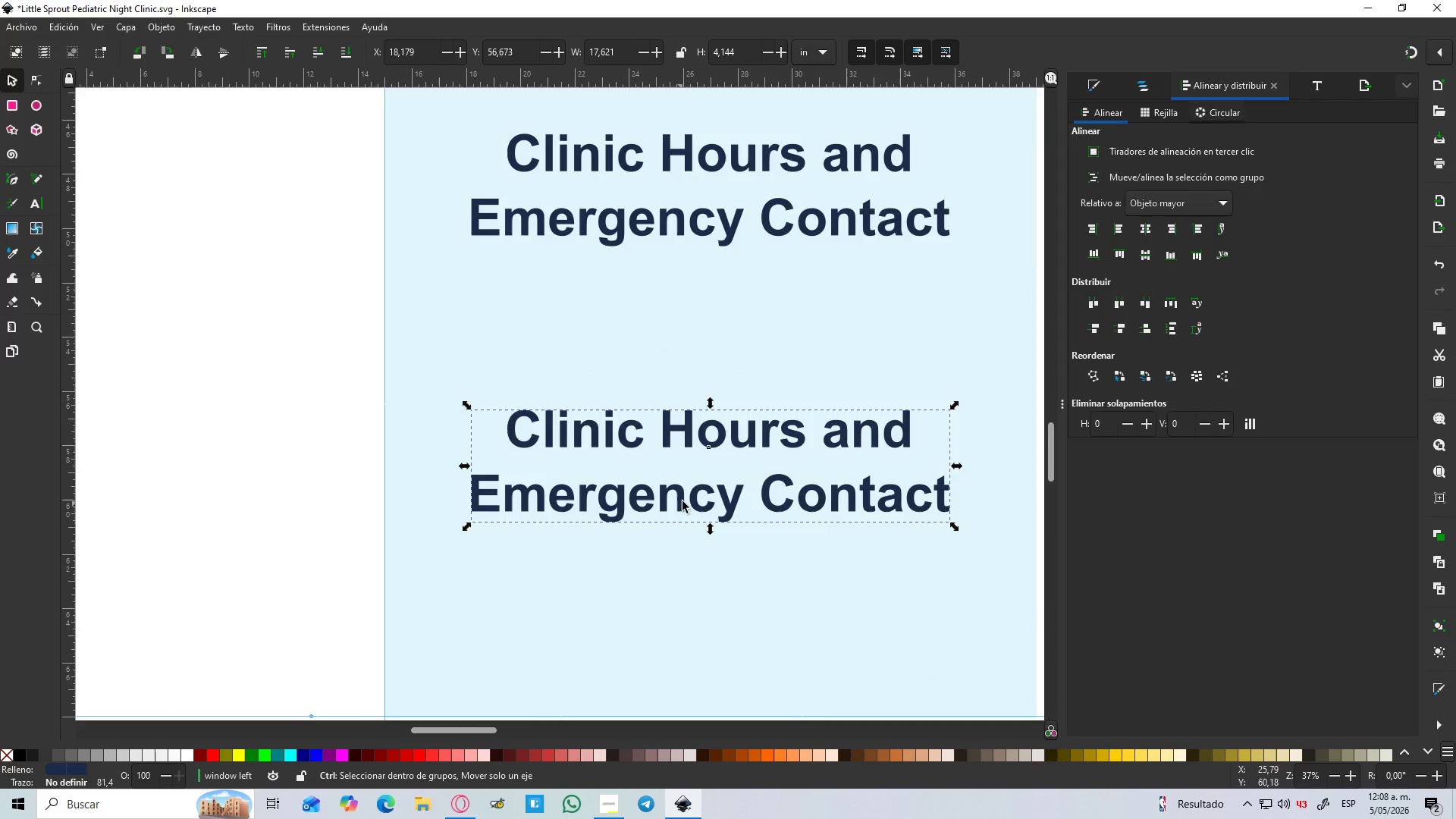 
double_click([690, 497])
 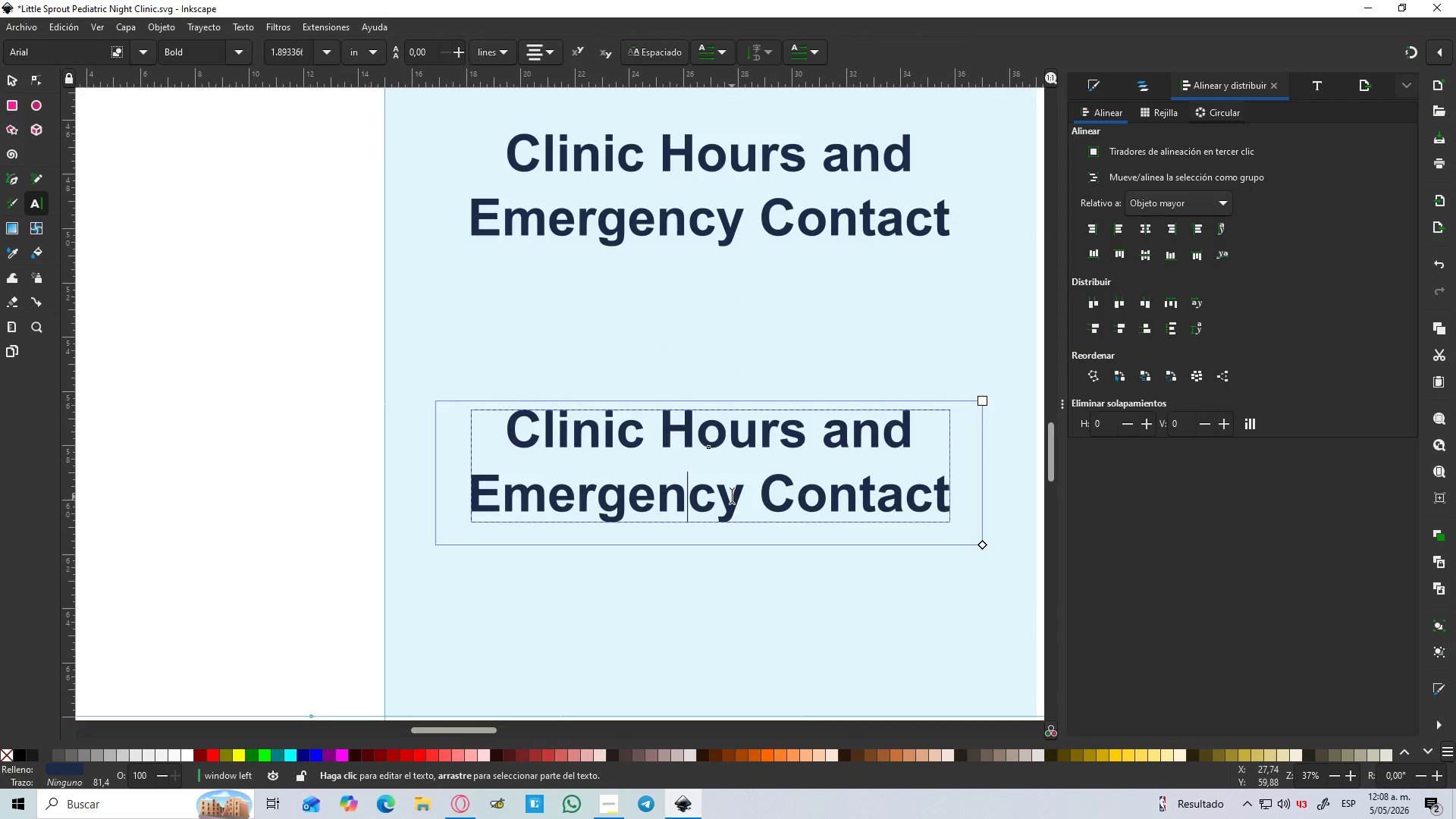 
left_click_drag(start_coordinate=[743, 502], to_coordinate=[494, 441])
 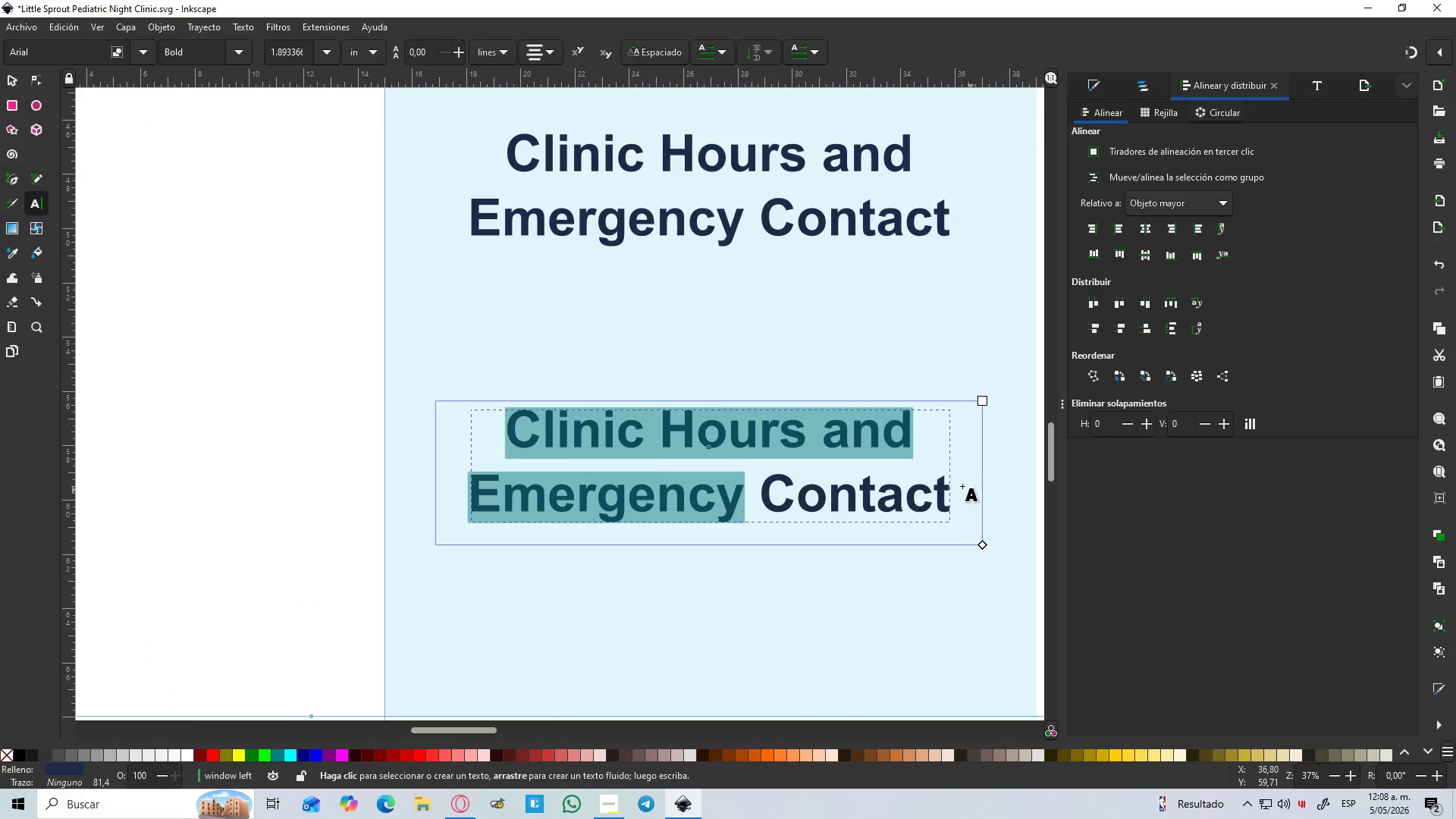 
left_click([937, 487])
 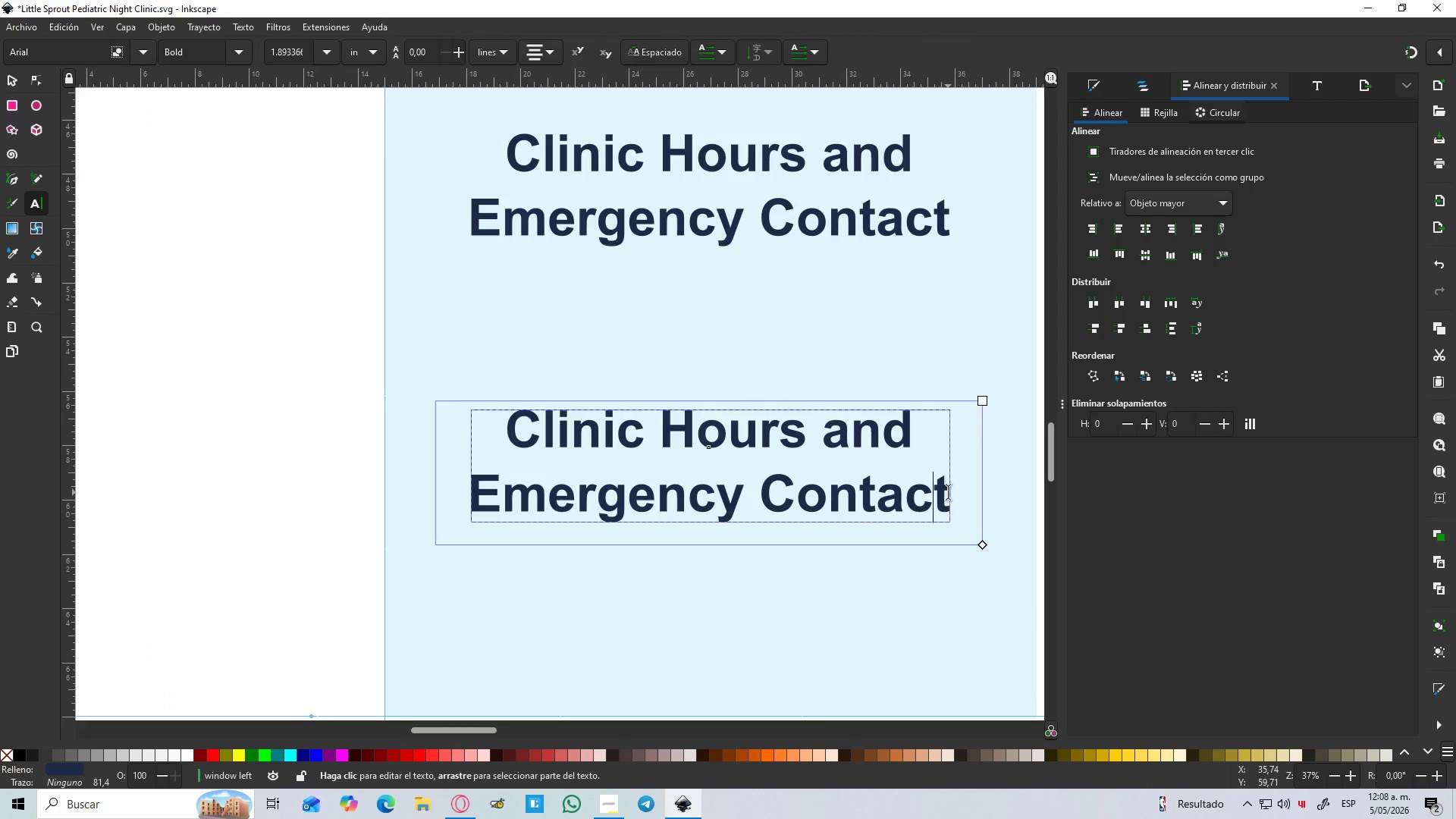 
left_click_drag(start_coordinate=[948, 492], to_coordinate=[468, 414])
 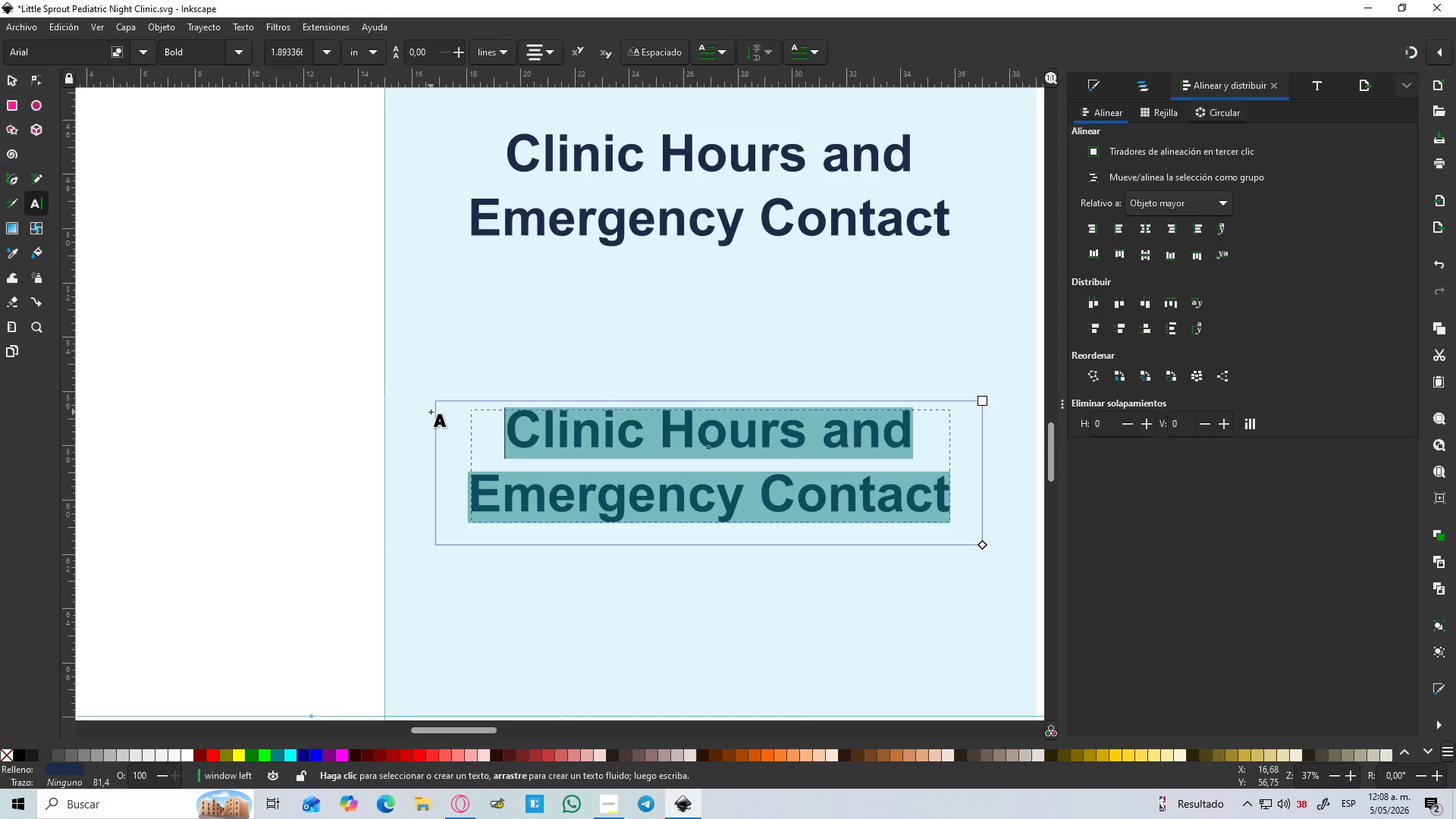 
type(,)
key(Backspace)
type(m)
key(Backspace)
type(Mon-Sun)
 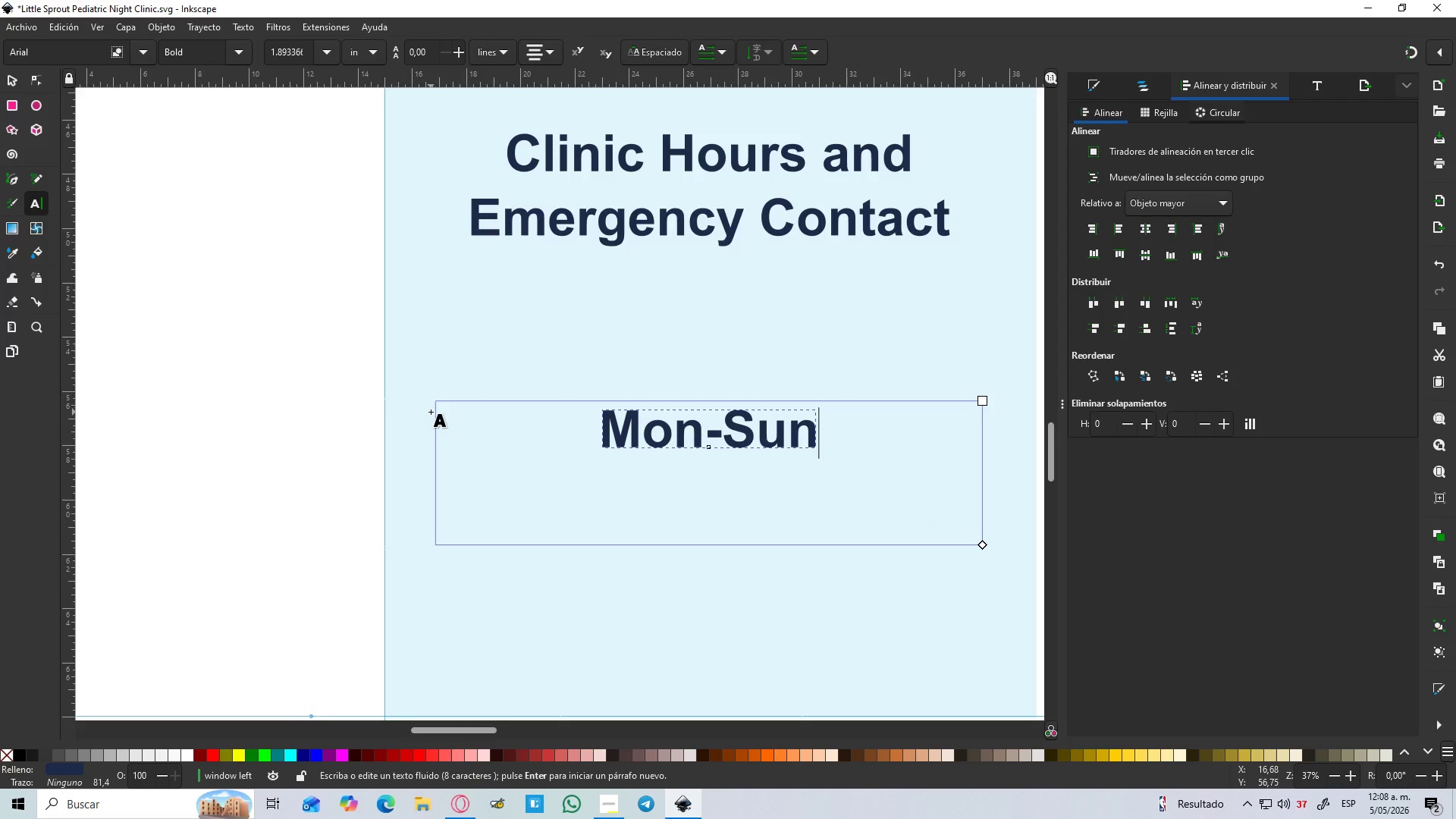 
key(Enter)
 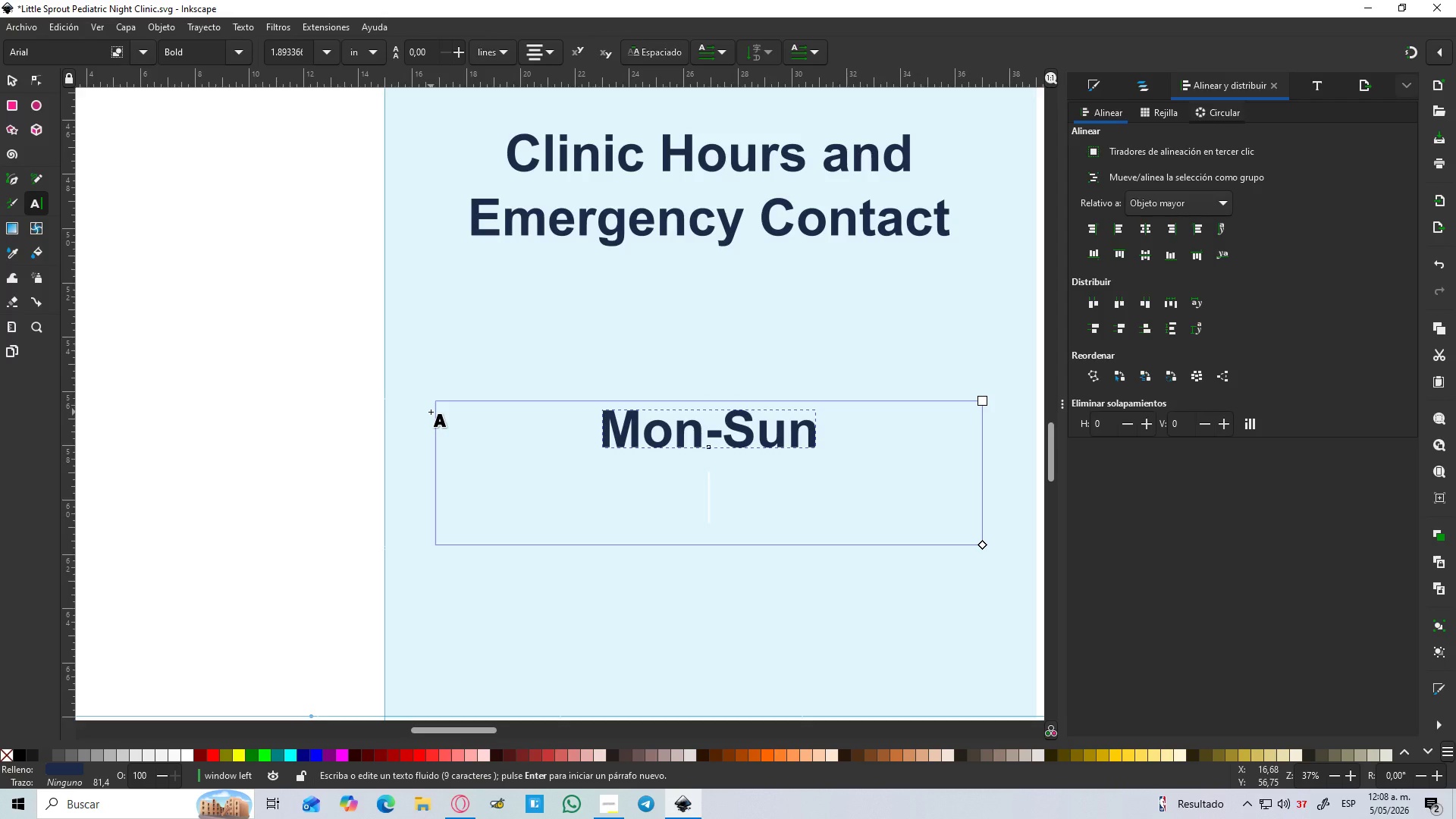 
type(6.)
key(Backspace)
type(>00 PM-6>00 a)
key(Backspace)
type(AM)
 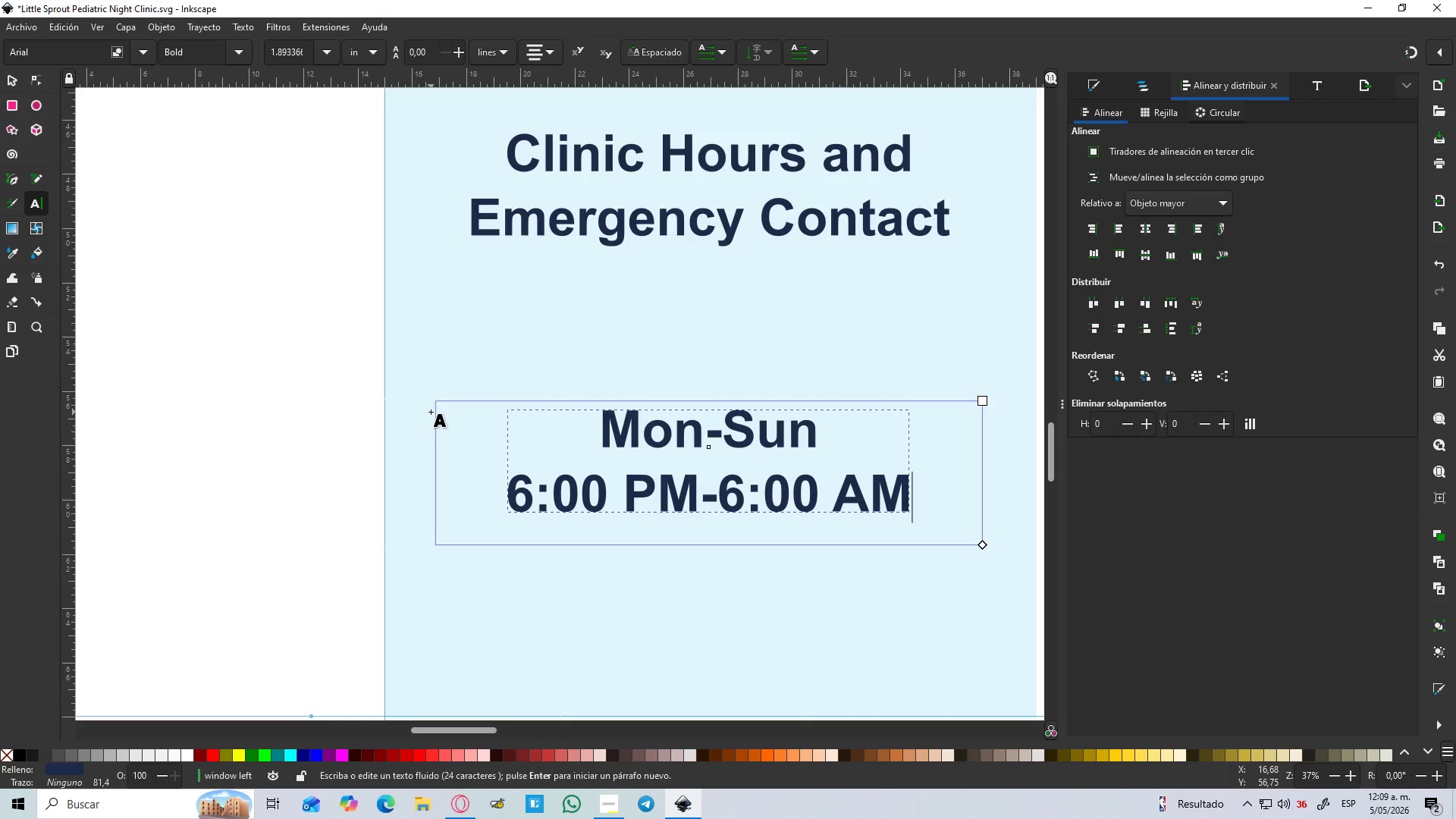 
left_click([719, 494])
 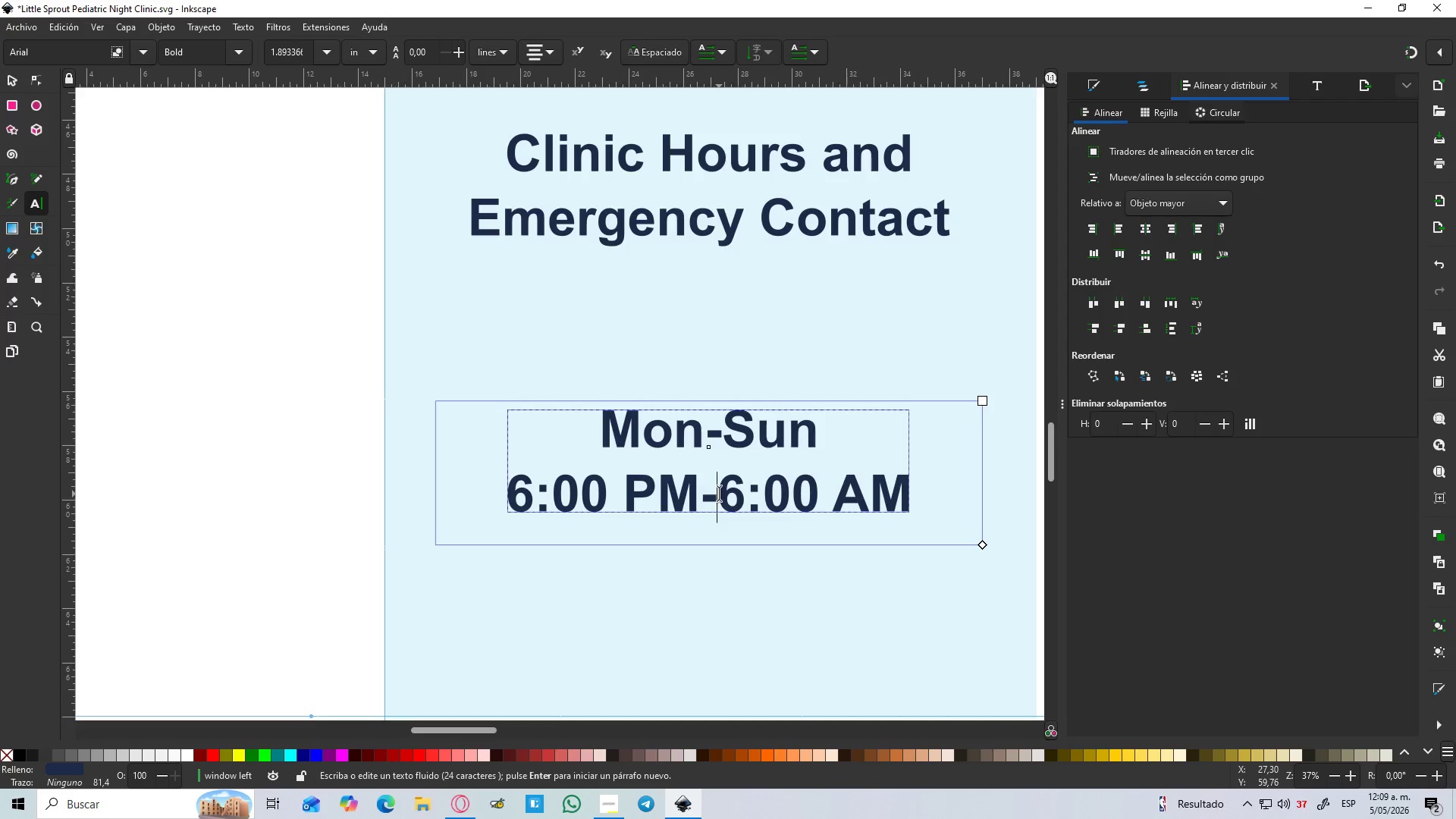 
key(Space)
 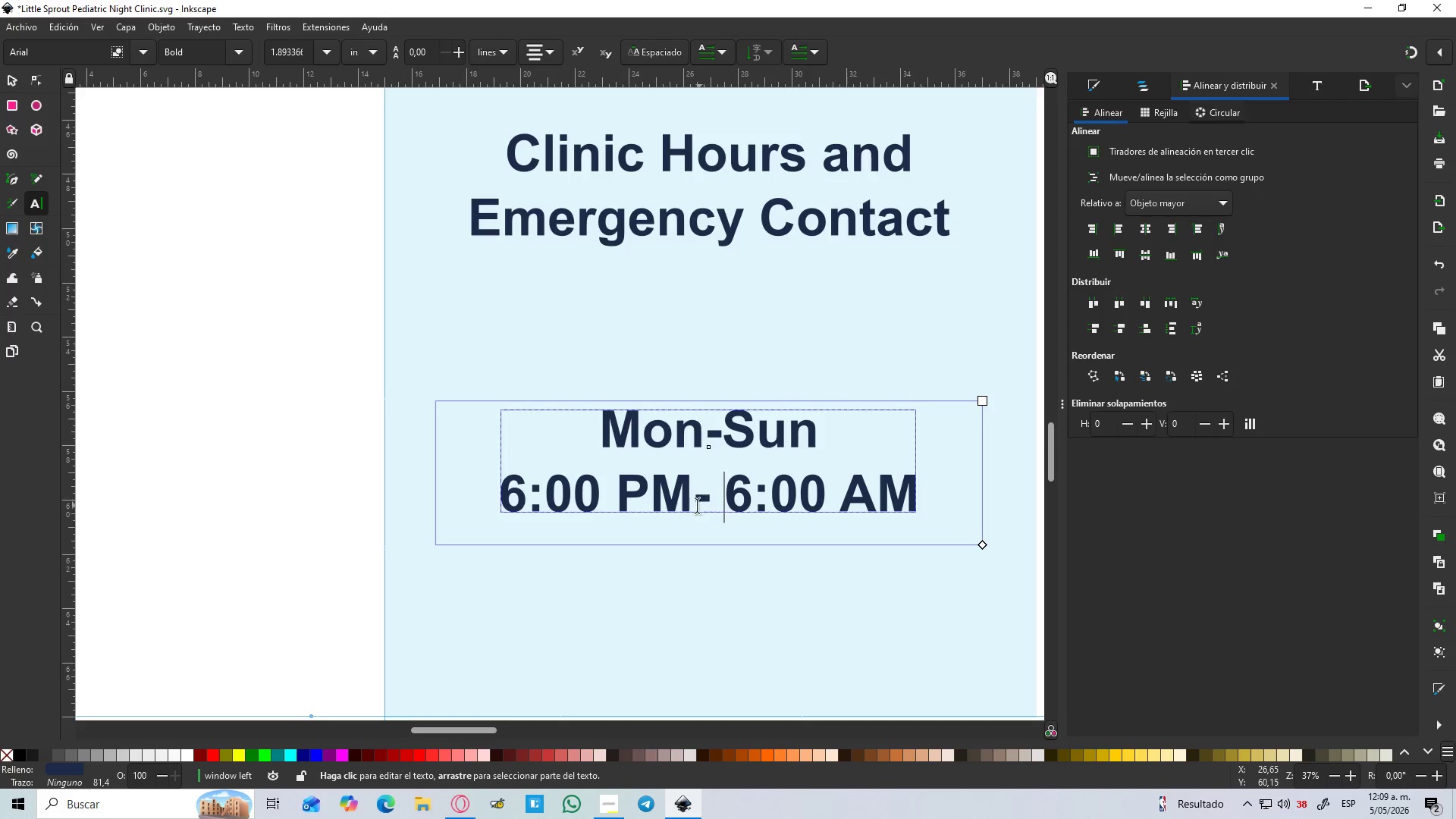 
left_click([697, 506])
 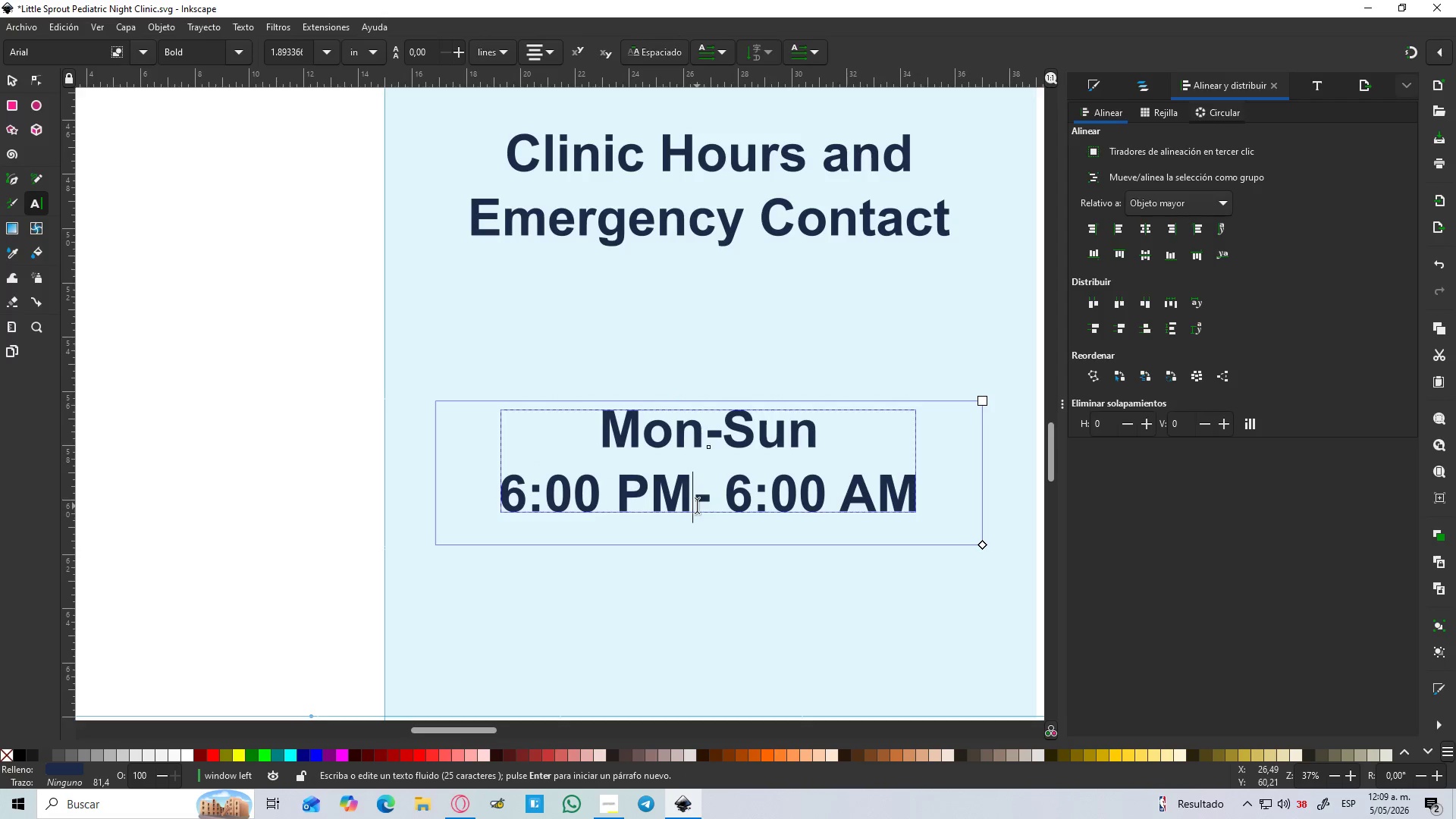 
key(Space)
 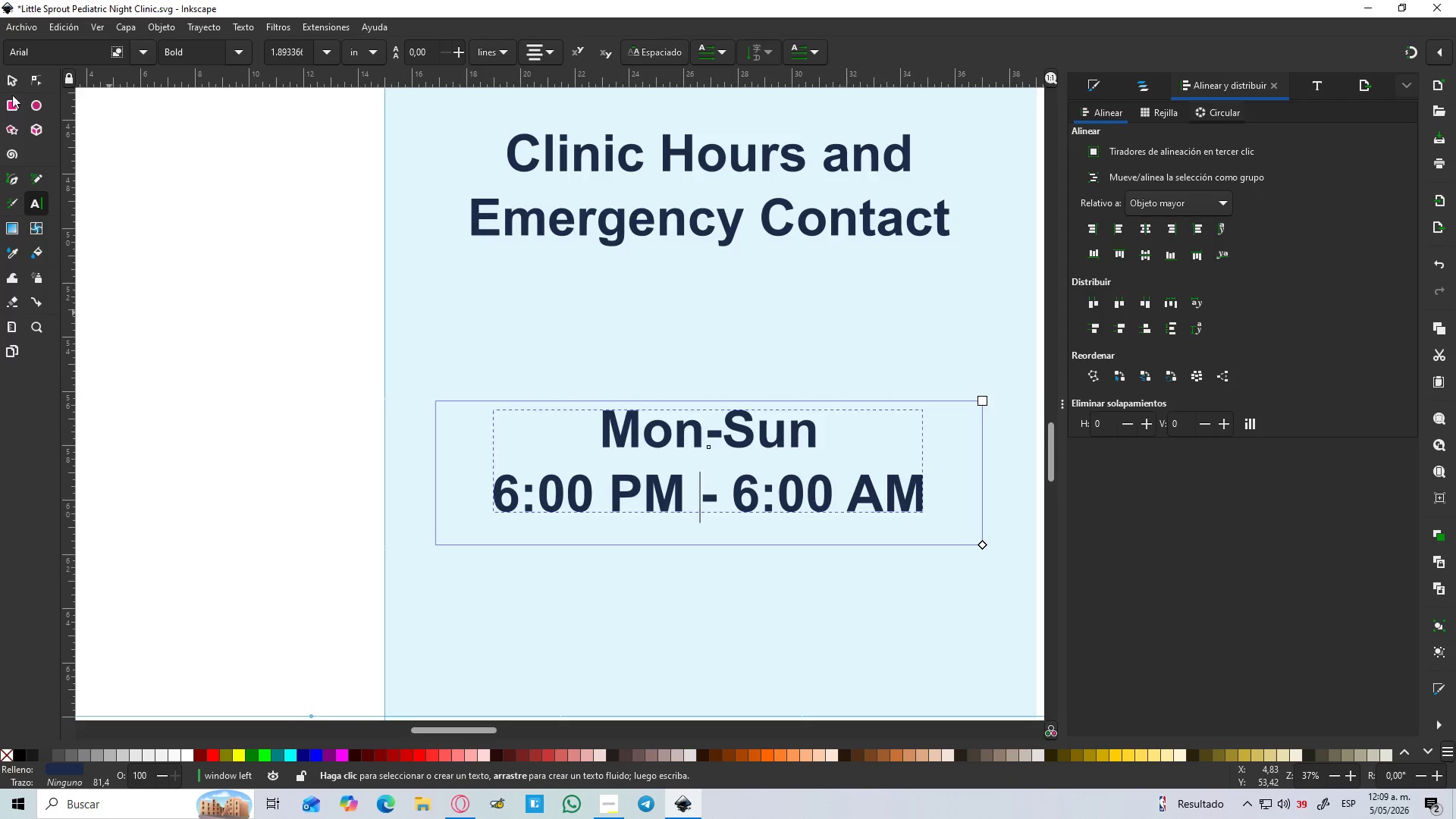 
left_click([10, 75])
 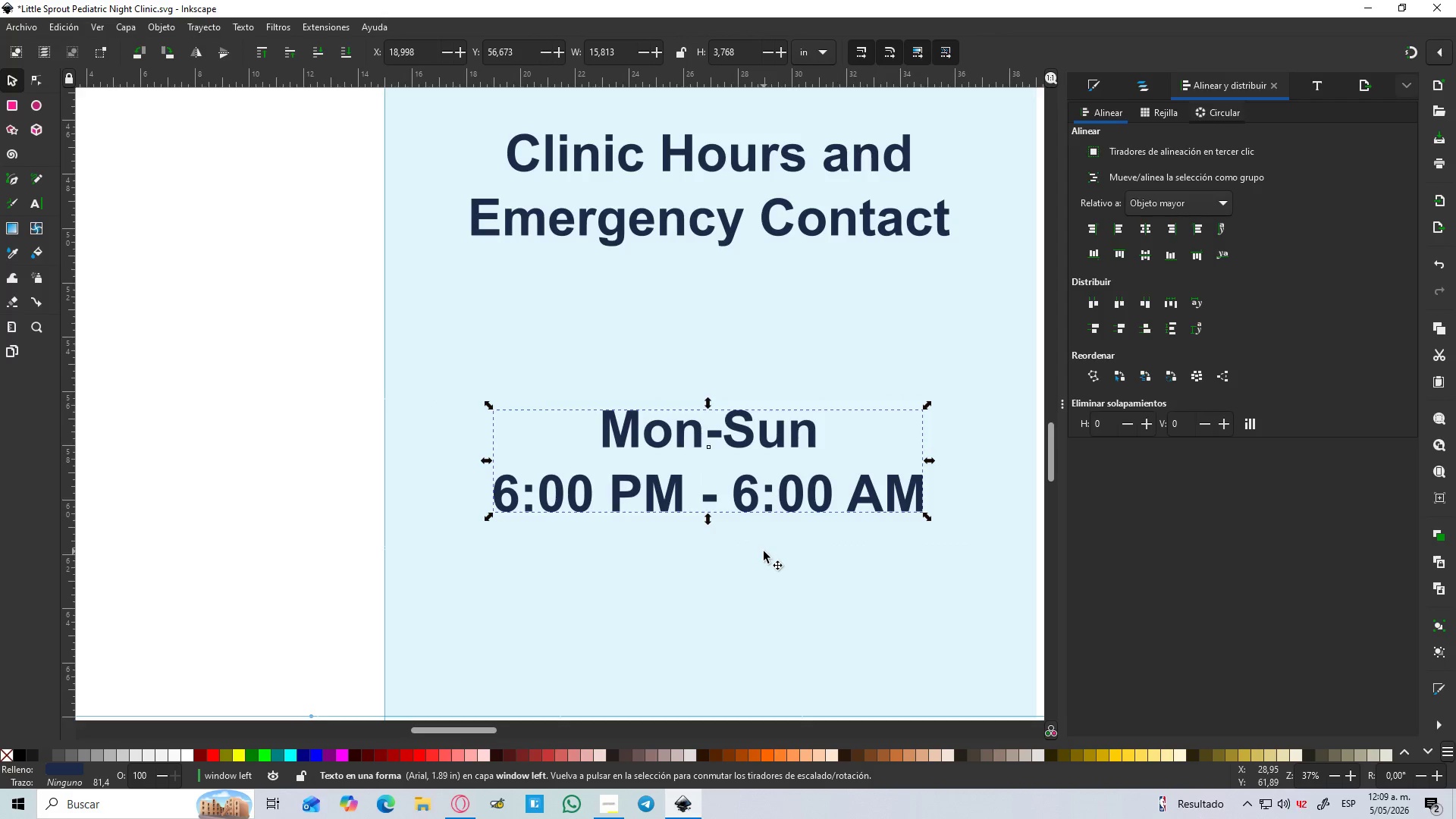 
hold_key(key=ControlLeft, duration=1.19)
scroll: coordinate [764, 551], scroll_direction: down, amount: 2.0
 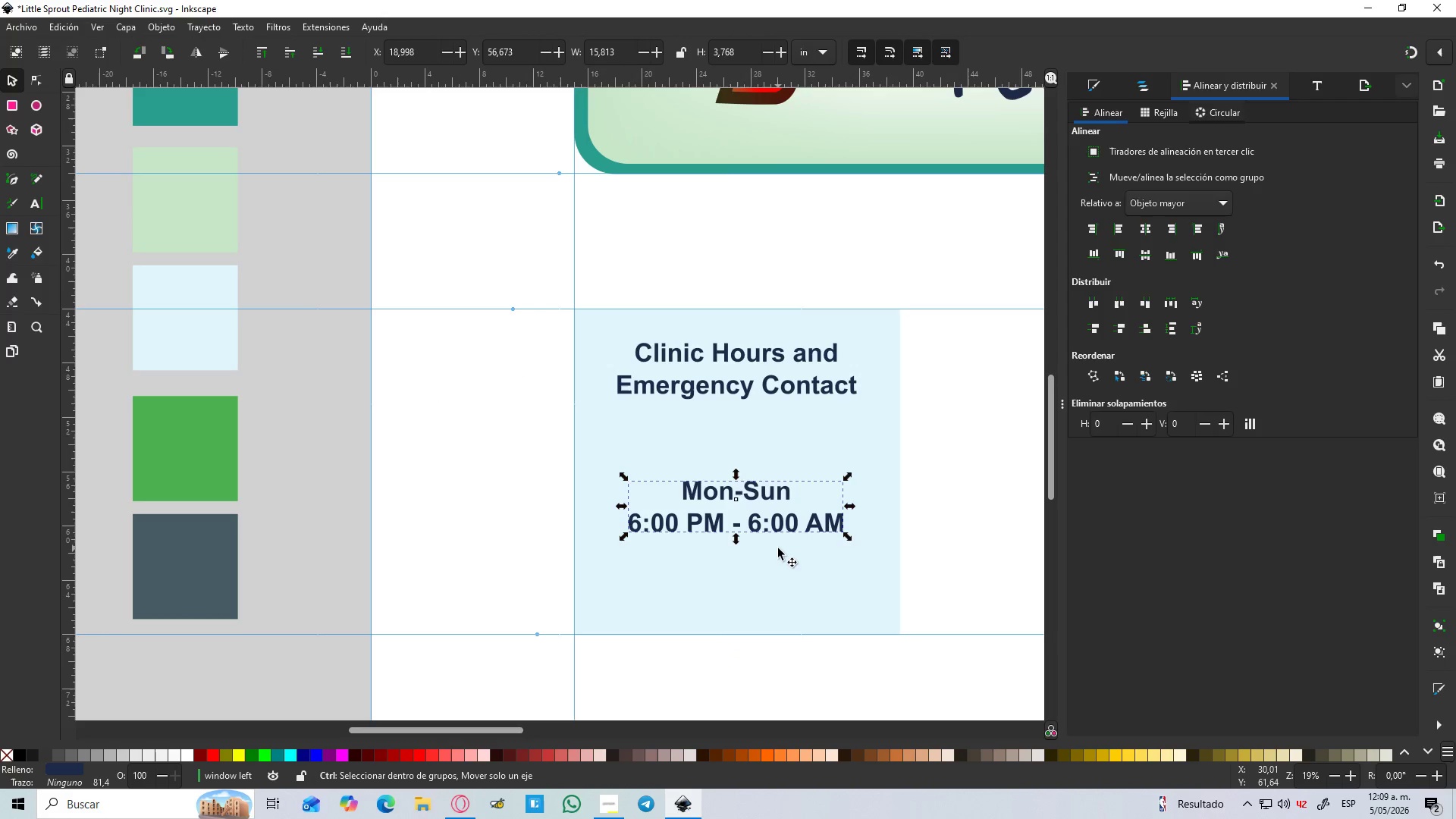 
scroll: coordinate [778, 548], scroll_direction: up, amount: 1.0
 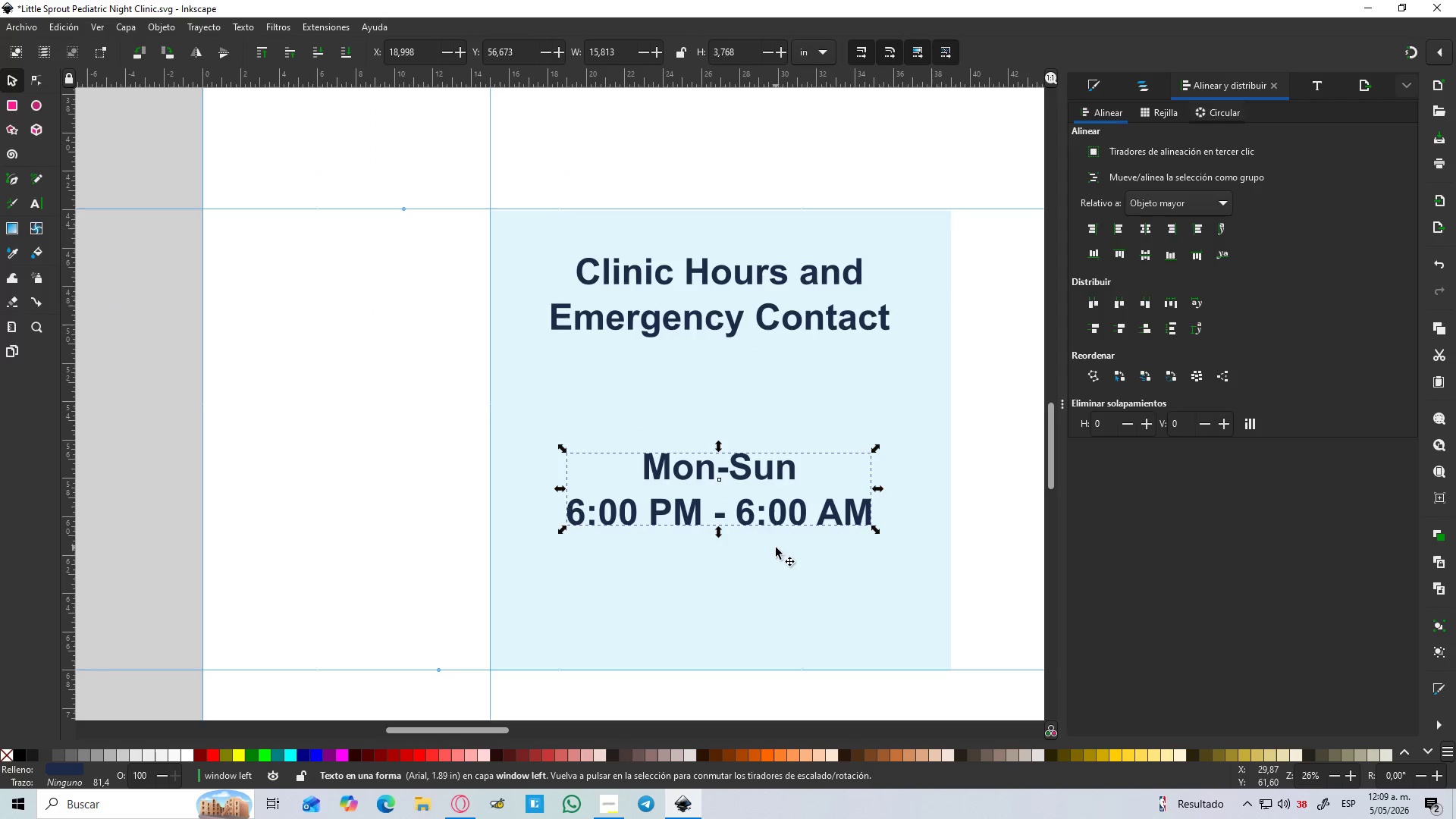 
hold_key(key=ControlLeft, duration=0.7)
 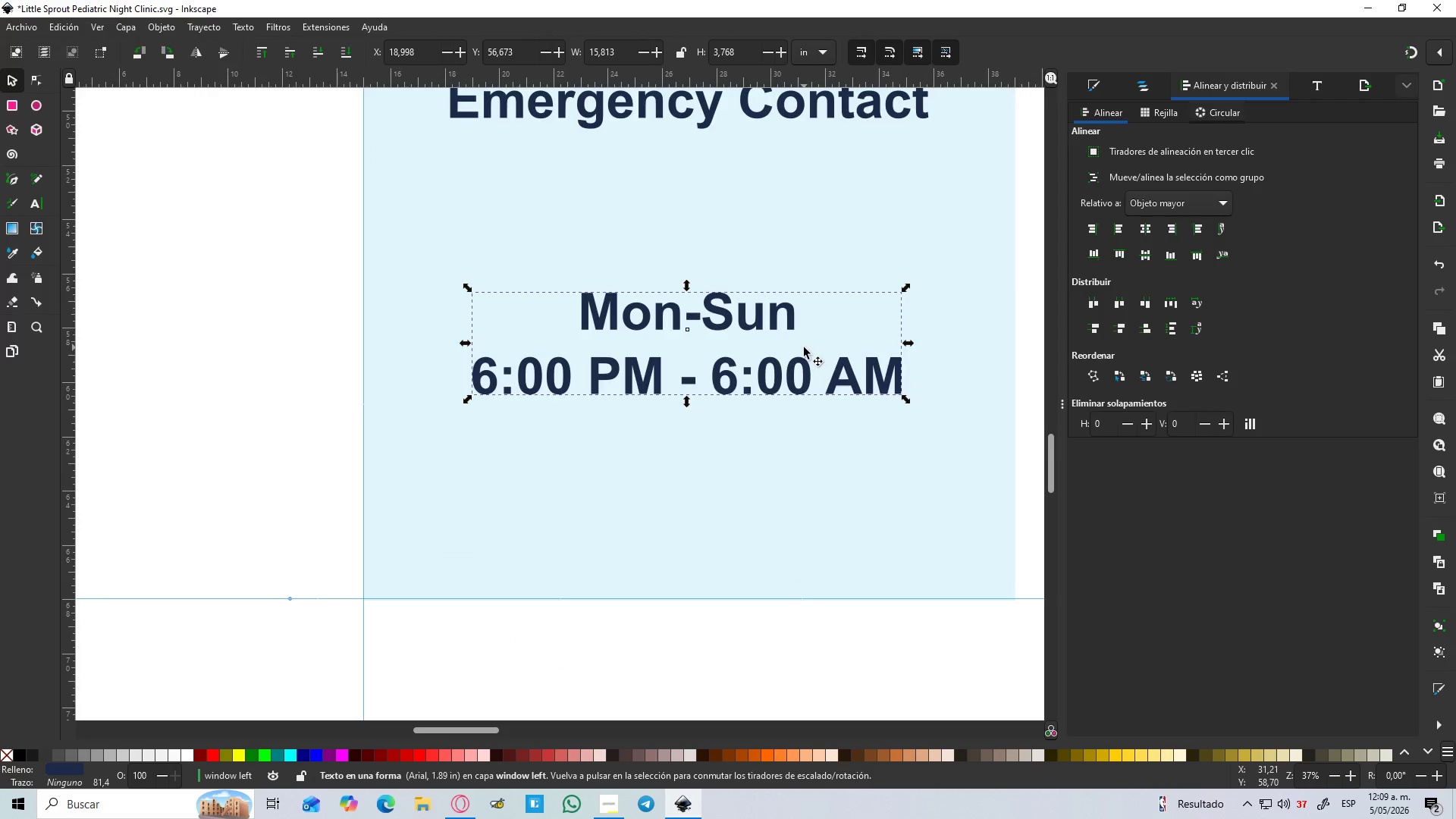 
scroll: coordinate [772, 538], scroll_direction: down, amount: 2.0
 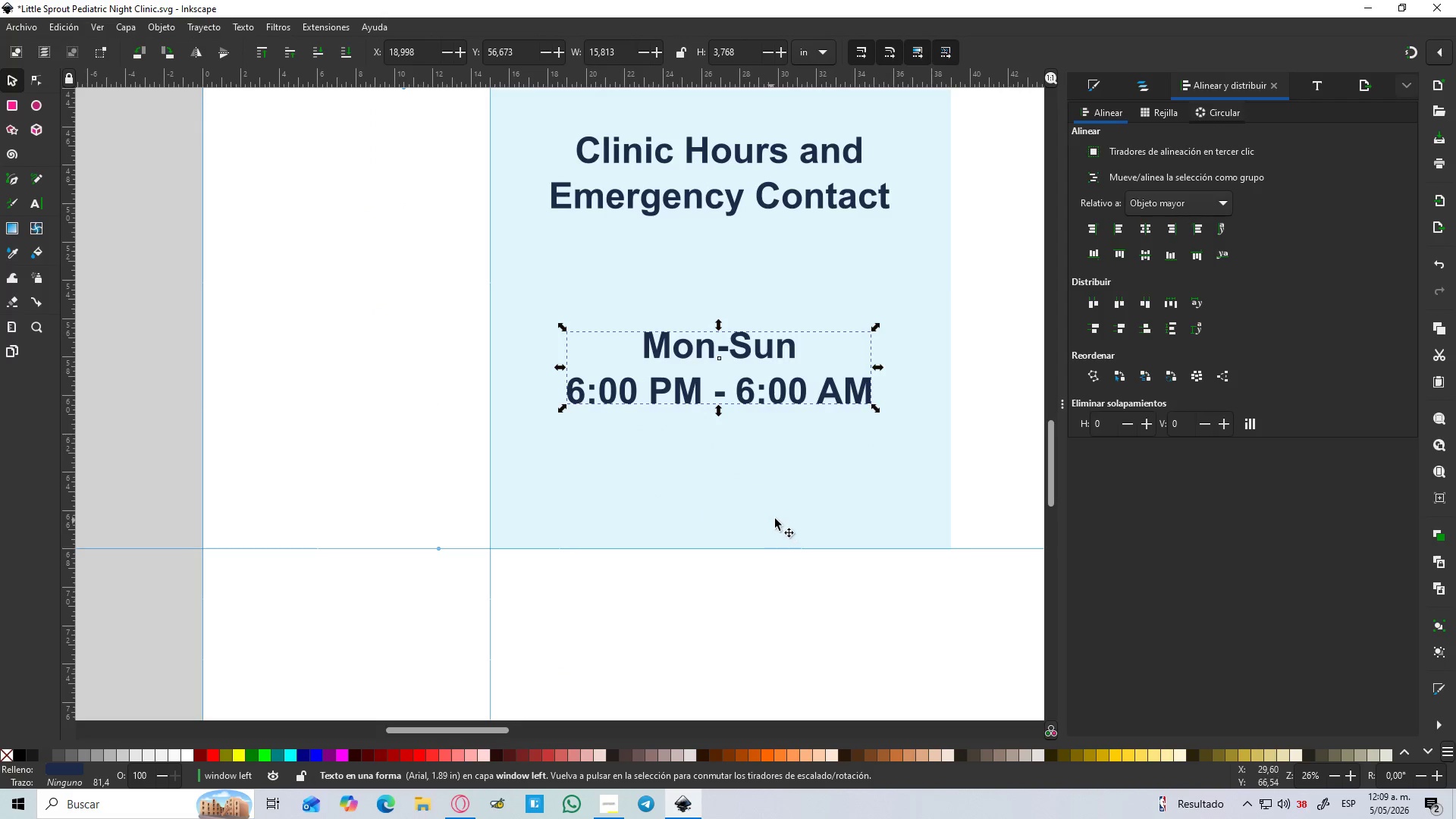 
scroll: coordinate [795, 427], scroll_direction: up, amount: 1.0
 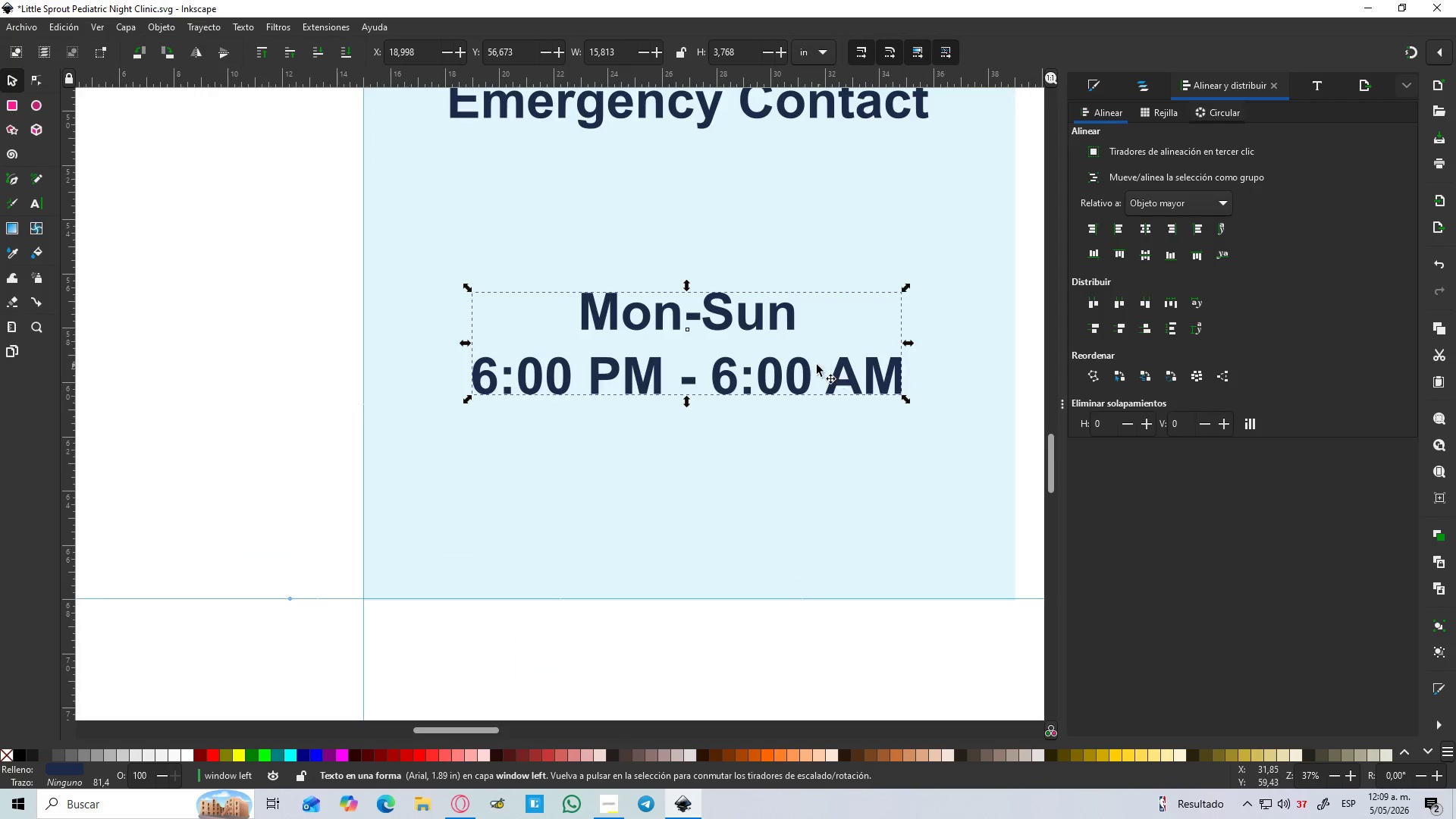 
hold_key(key=ControlLeft, duration=2.34)
hold_key(key=ShiftLeft, duration=1.5)
left_click_drag(start_coordinate=[905, 287], to_coordinate=[889, 305])
 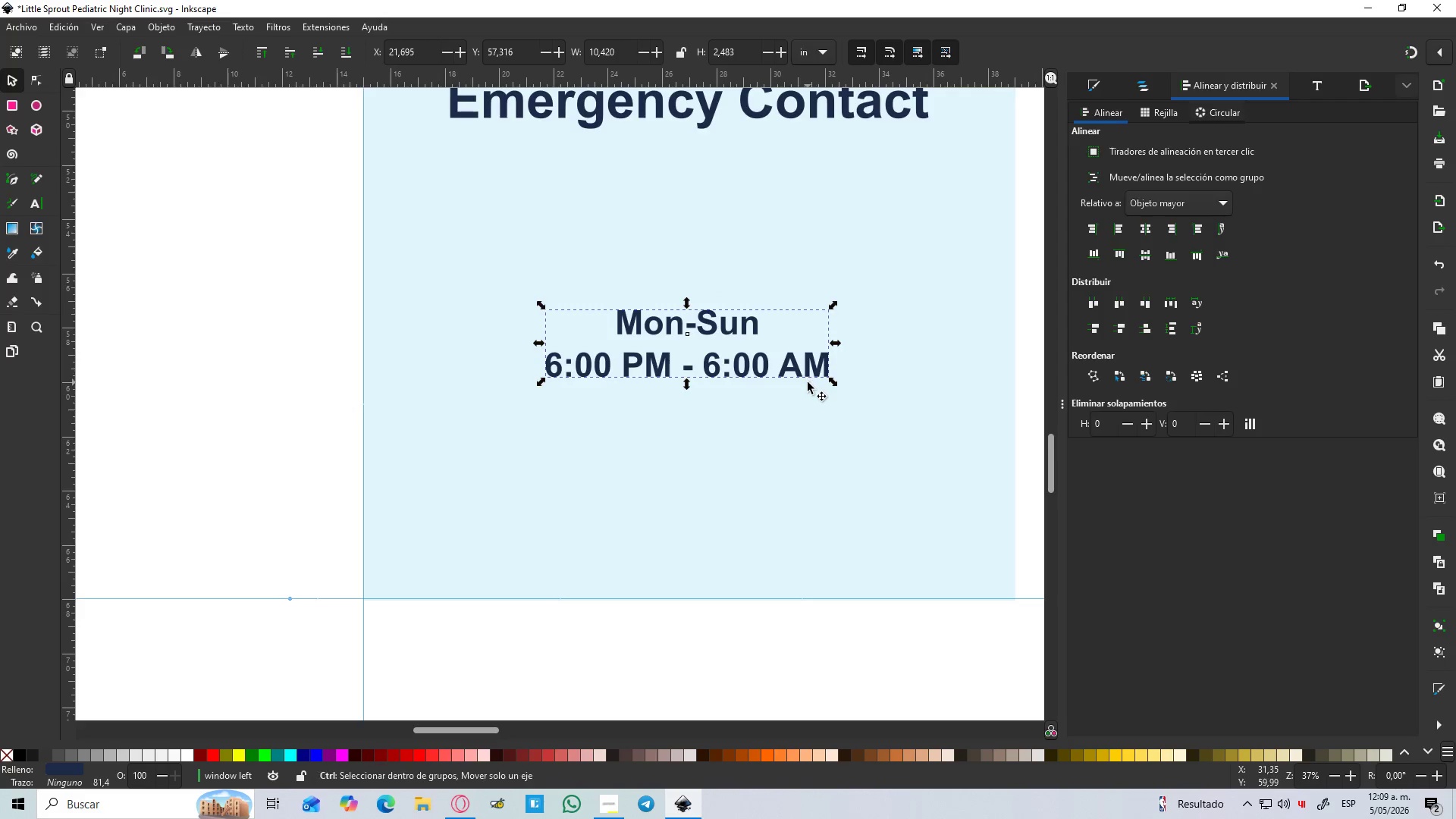 
hold_key(key=ShiftLeft, duration=0.56)
 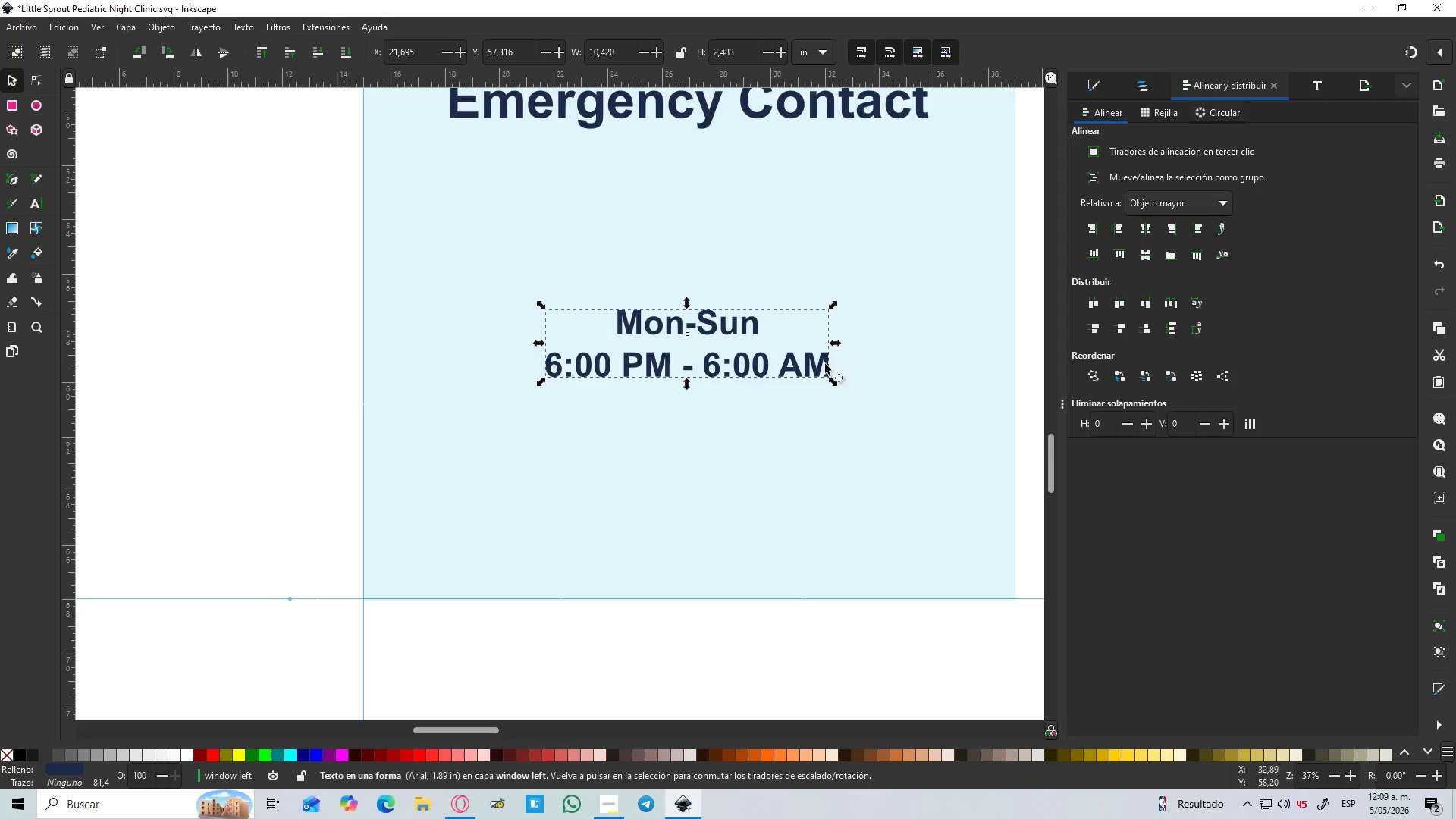 
key(Control+D)
 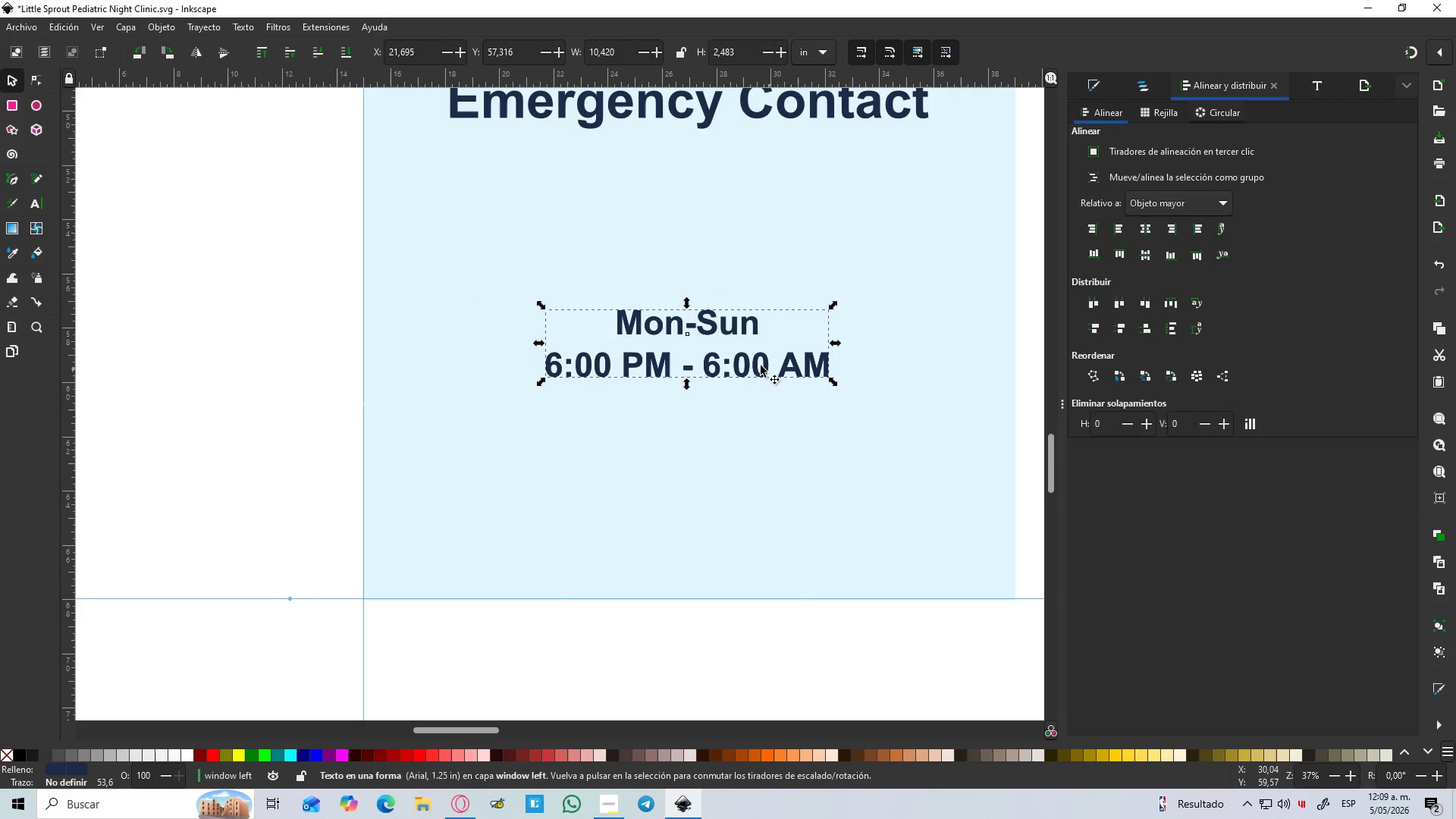 
left_click_drag(start_coordinate=[745, 358], to_coordinate=[745, 495])
 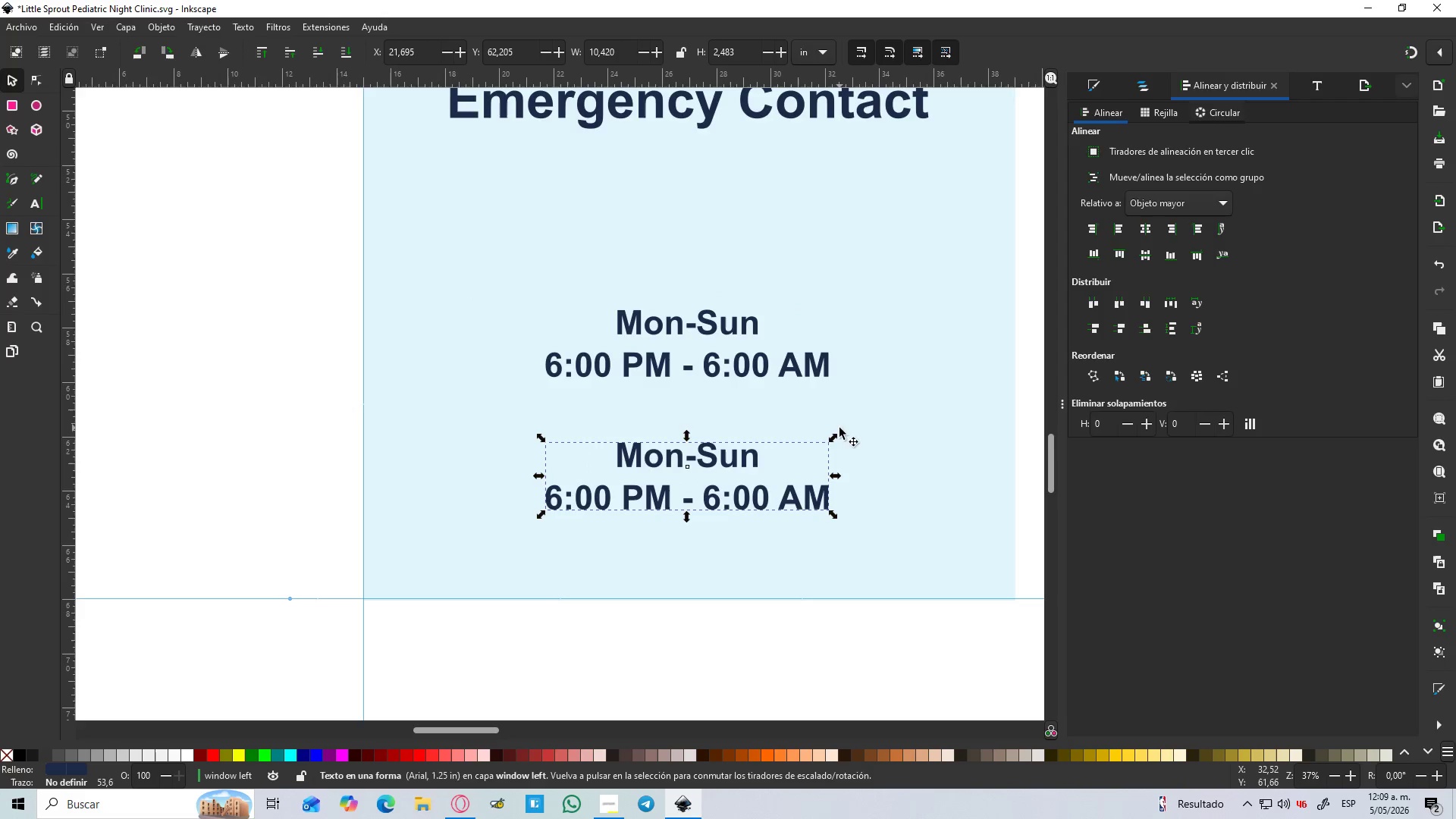 
hold_key(key=ShiftLeft, duration=1.14)
 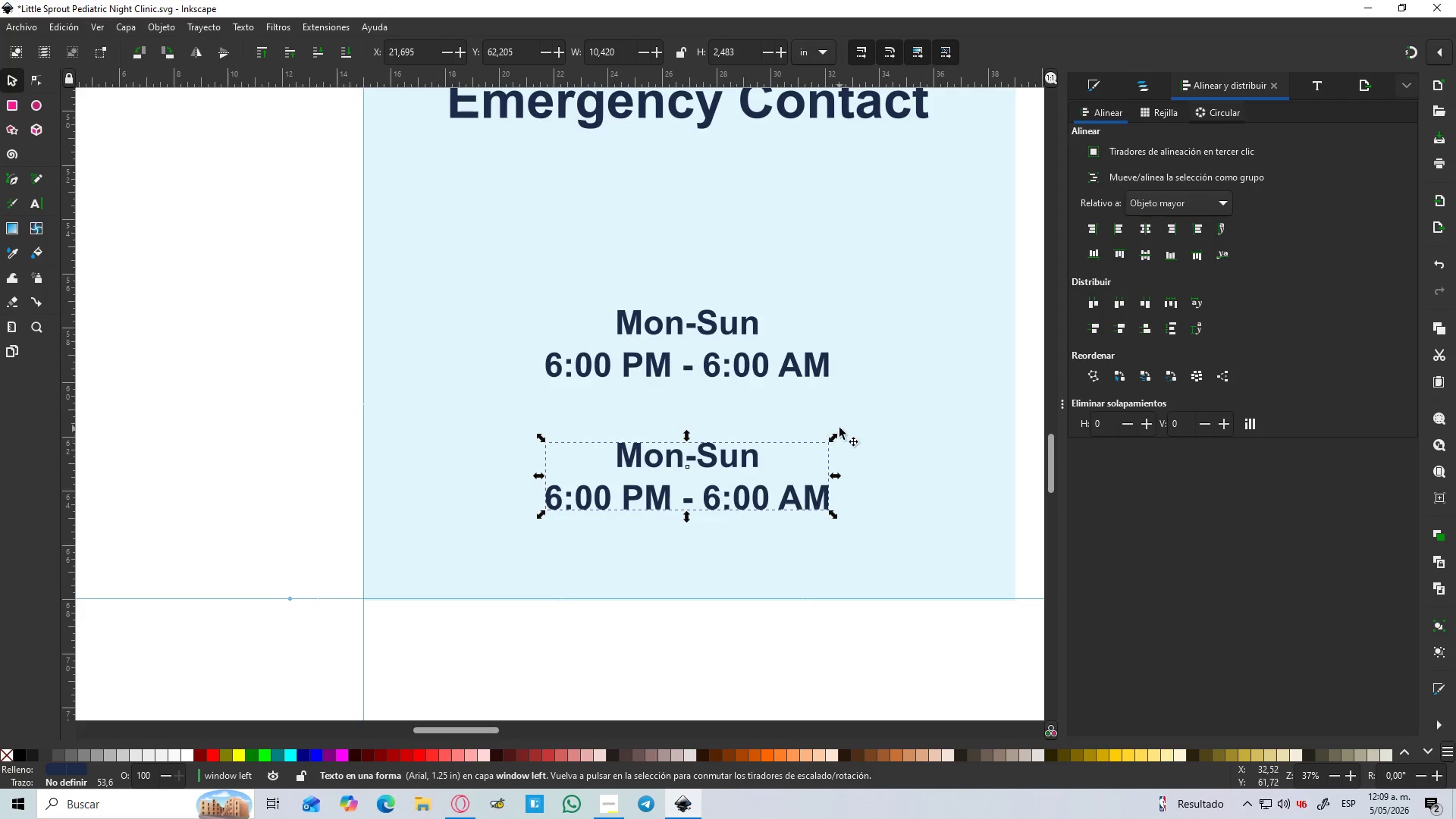 
hold_key(key=ShiftLeft, duration=1.5)
left_click_drag(start_coordinate=[833, 435], to_coordinate=[857, 410])
 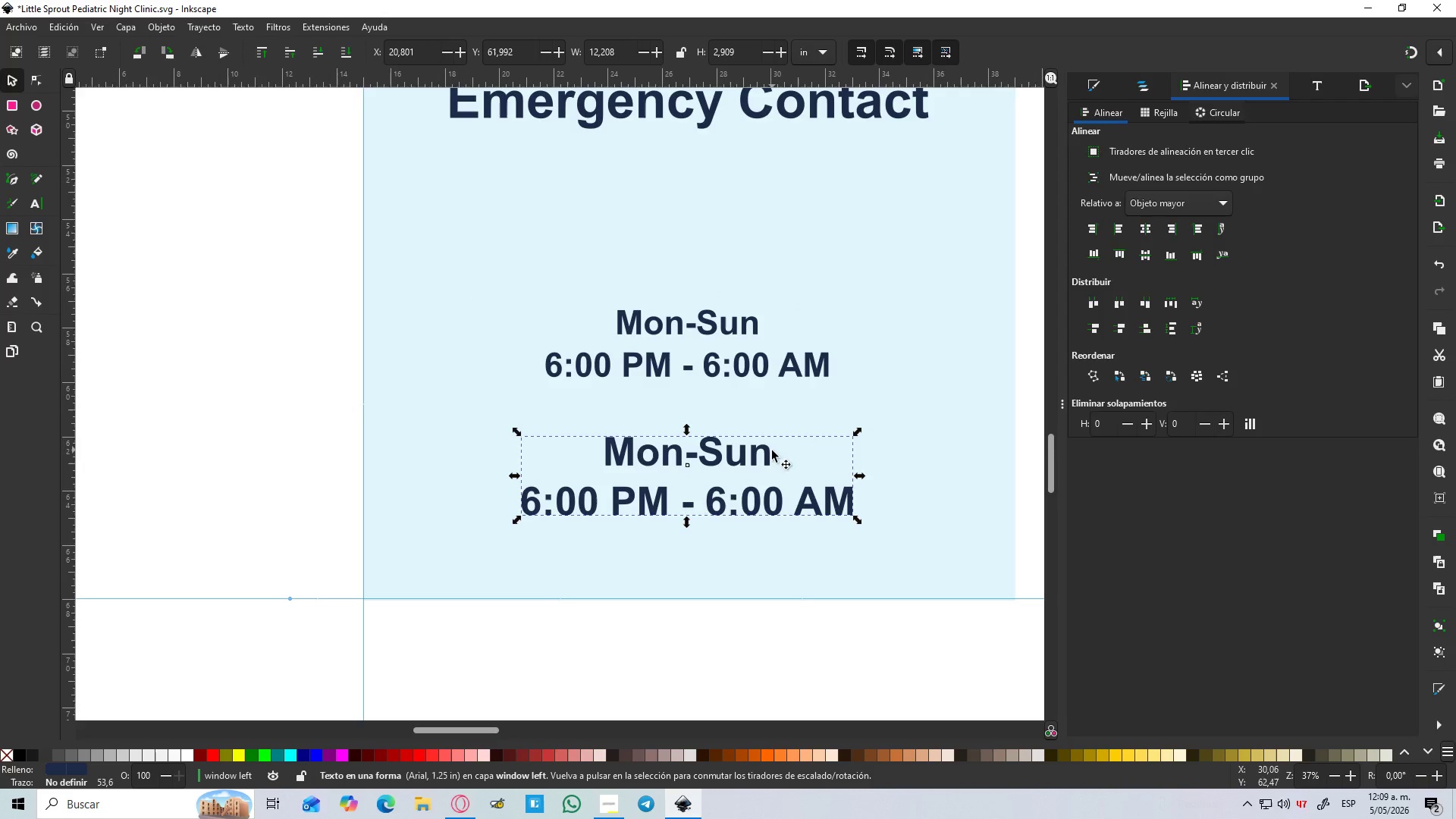 
double_click([772, 450])
 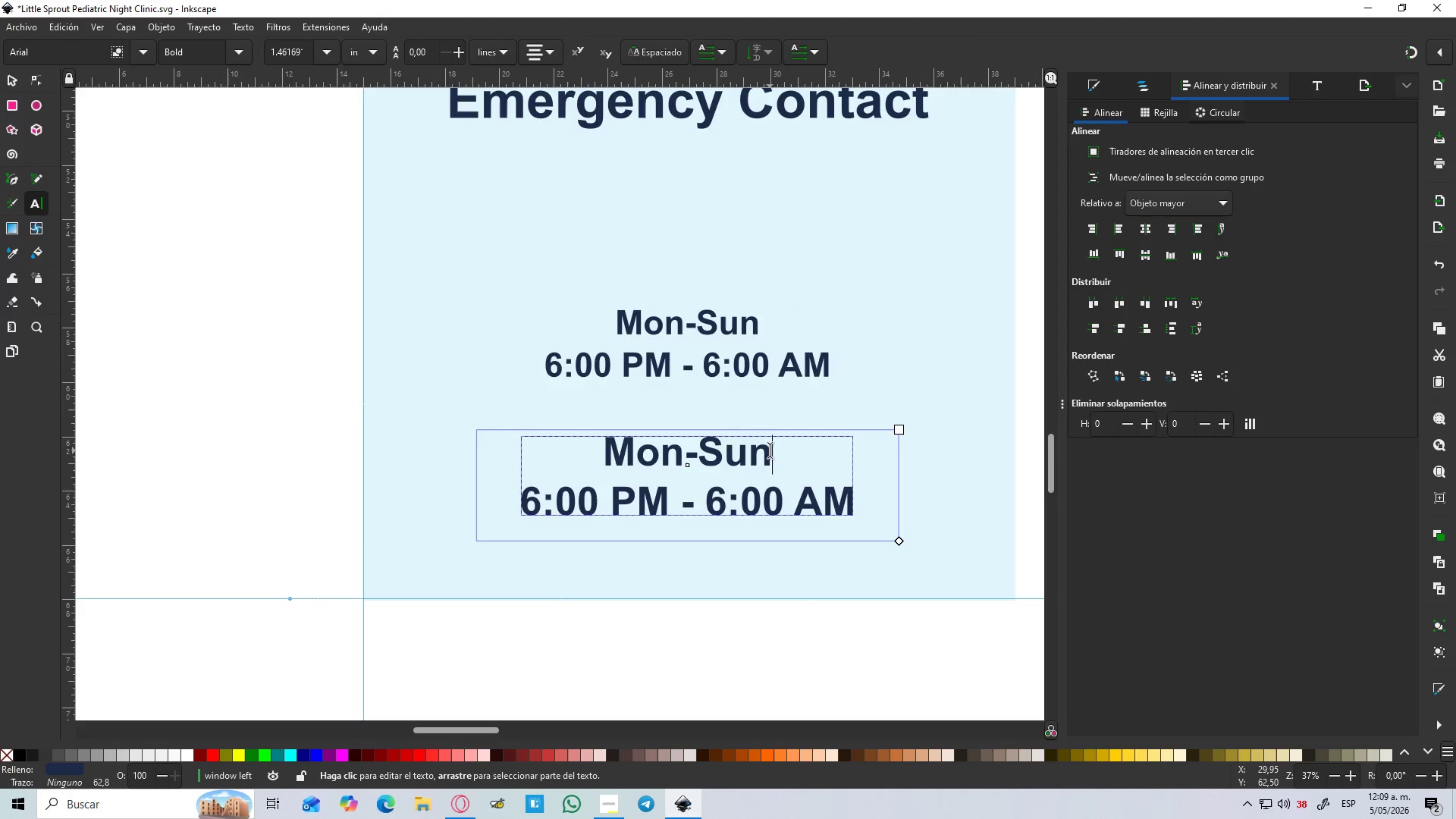 
left_click_drag(start_coordinate=[770, 450], to_coordinate=[577, 450])
 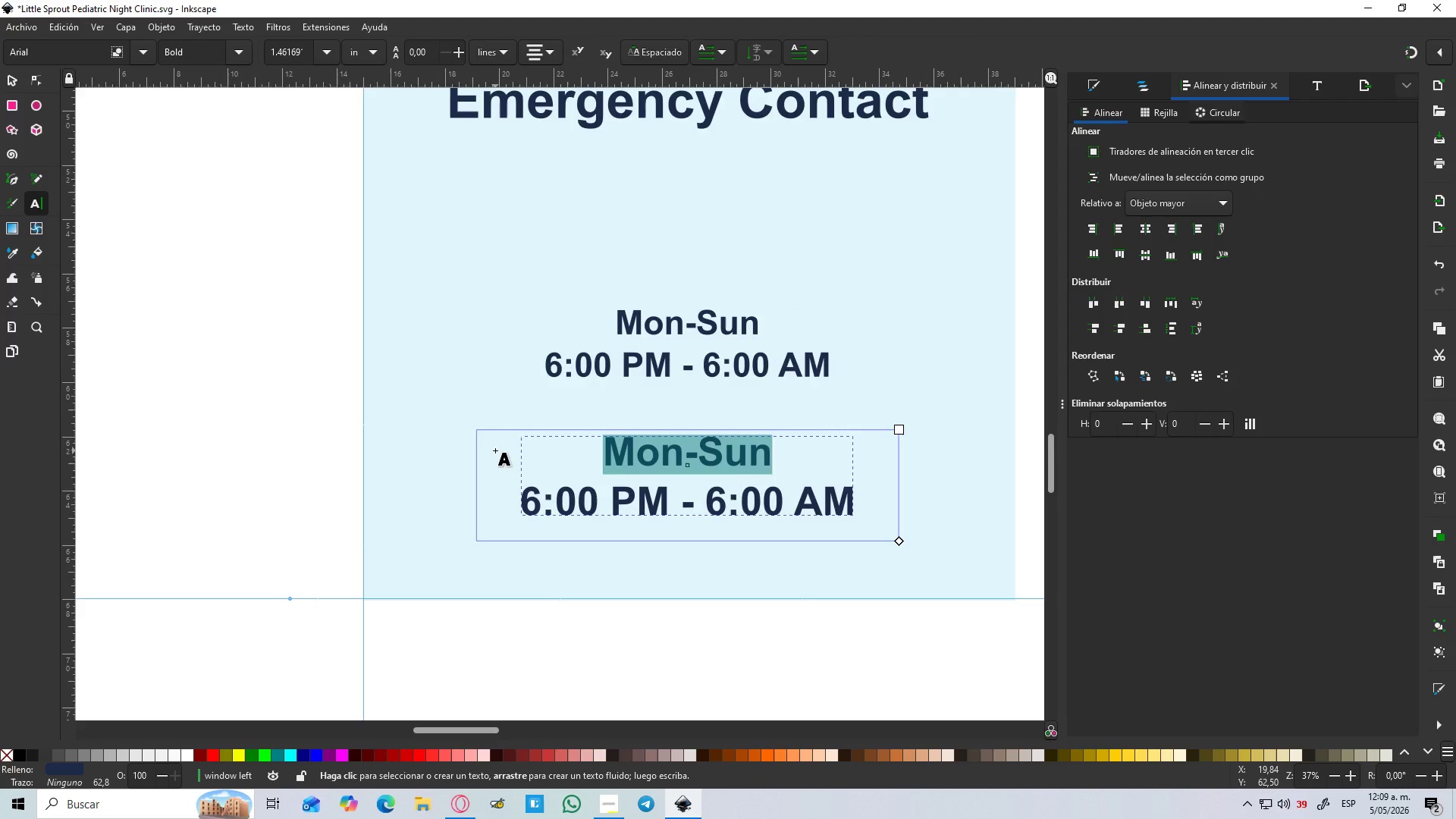 
type(Emergency)
 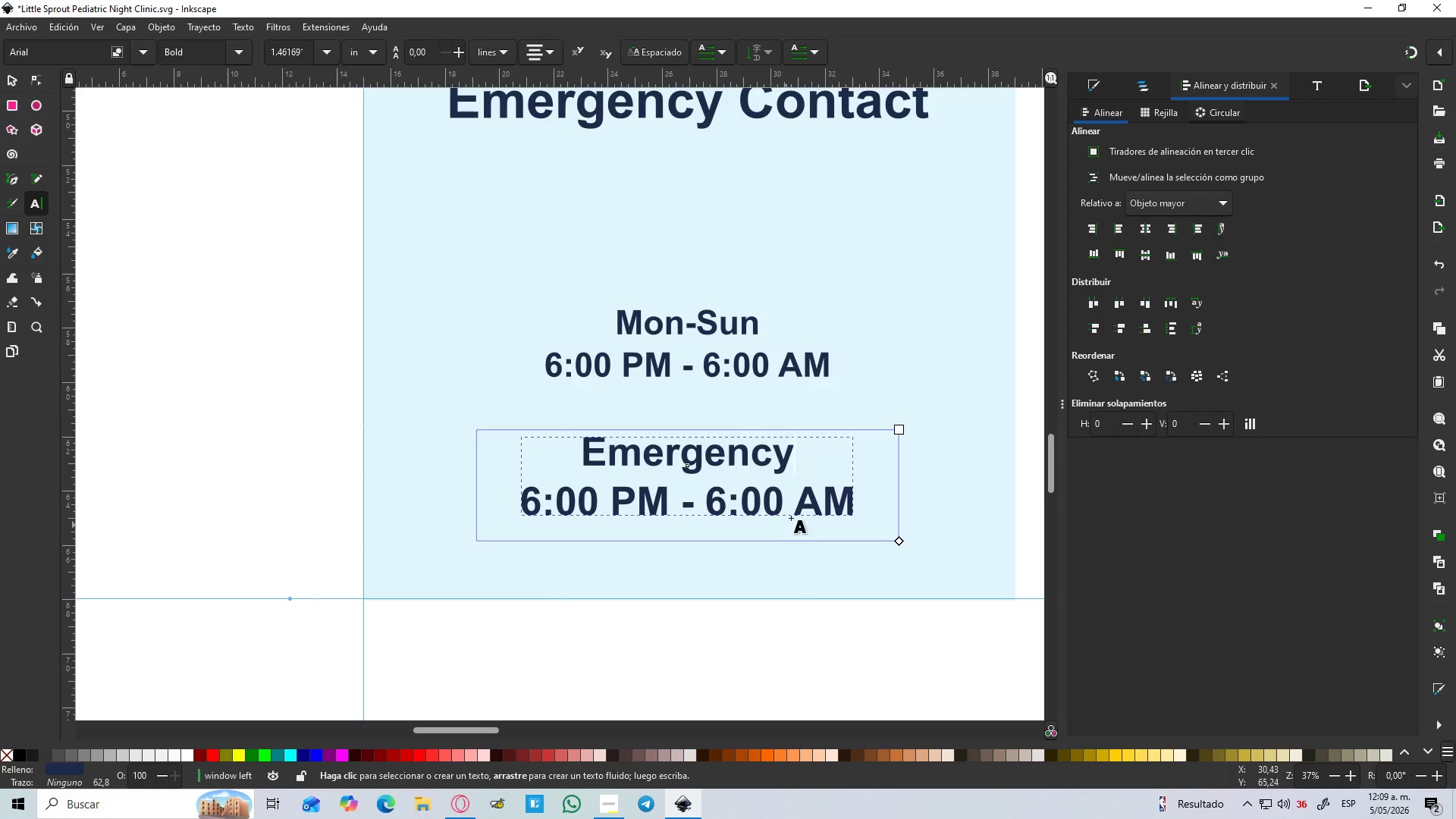 
left_click_drag(start_coordinate=[851, 504], to_coordinate=[519, 519])
 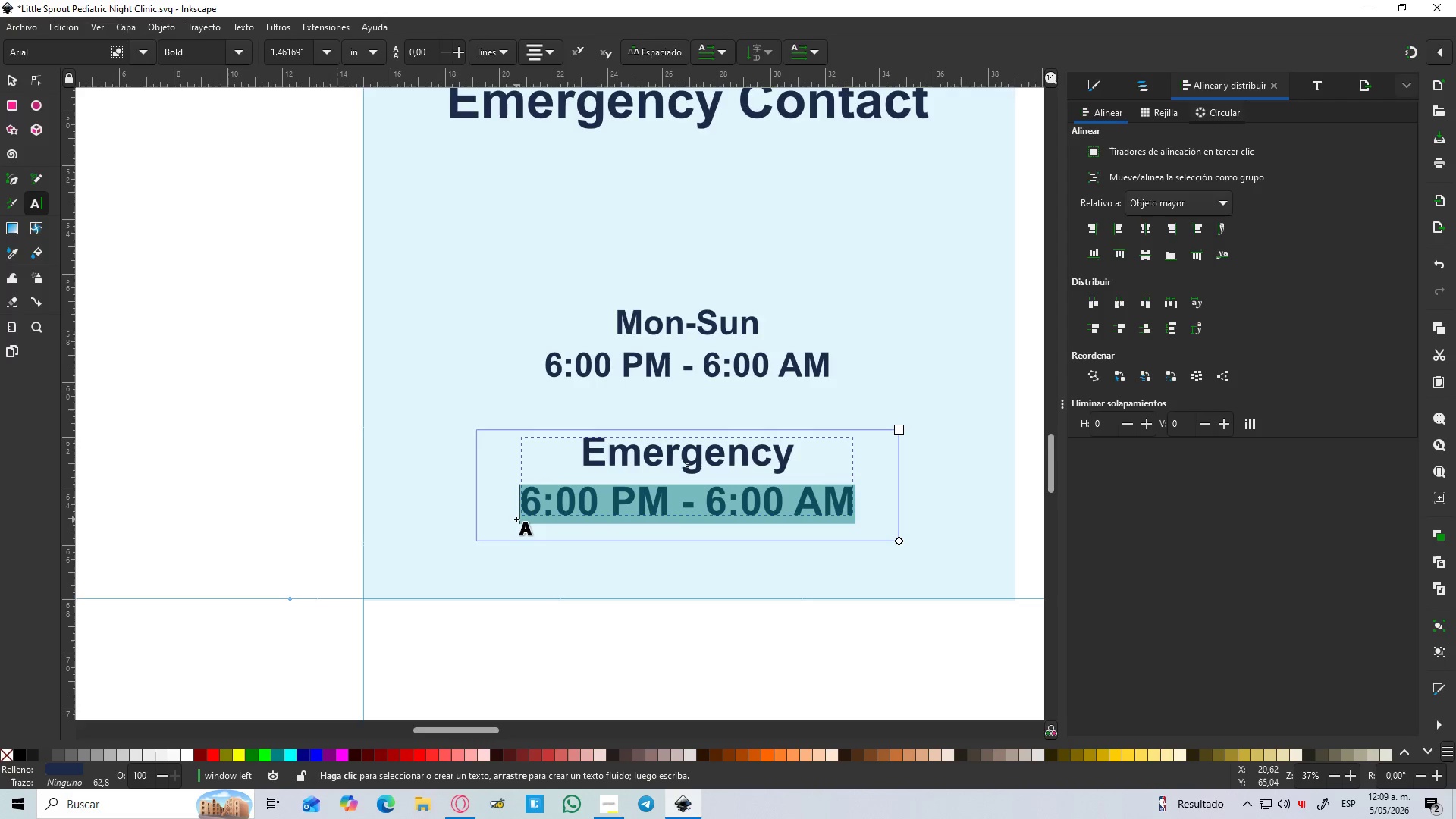 
type(*111--)
key(Backspace)
type(( 11-1111)
 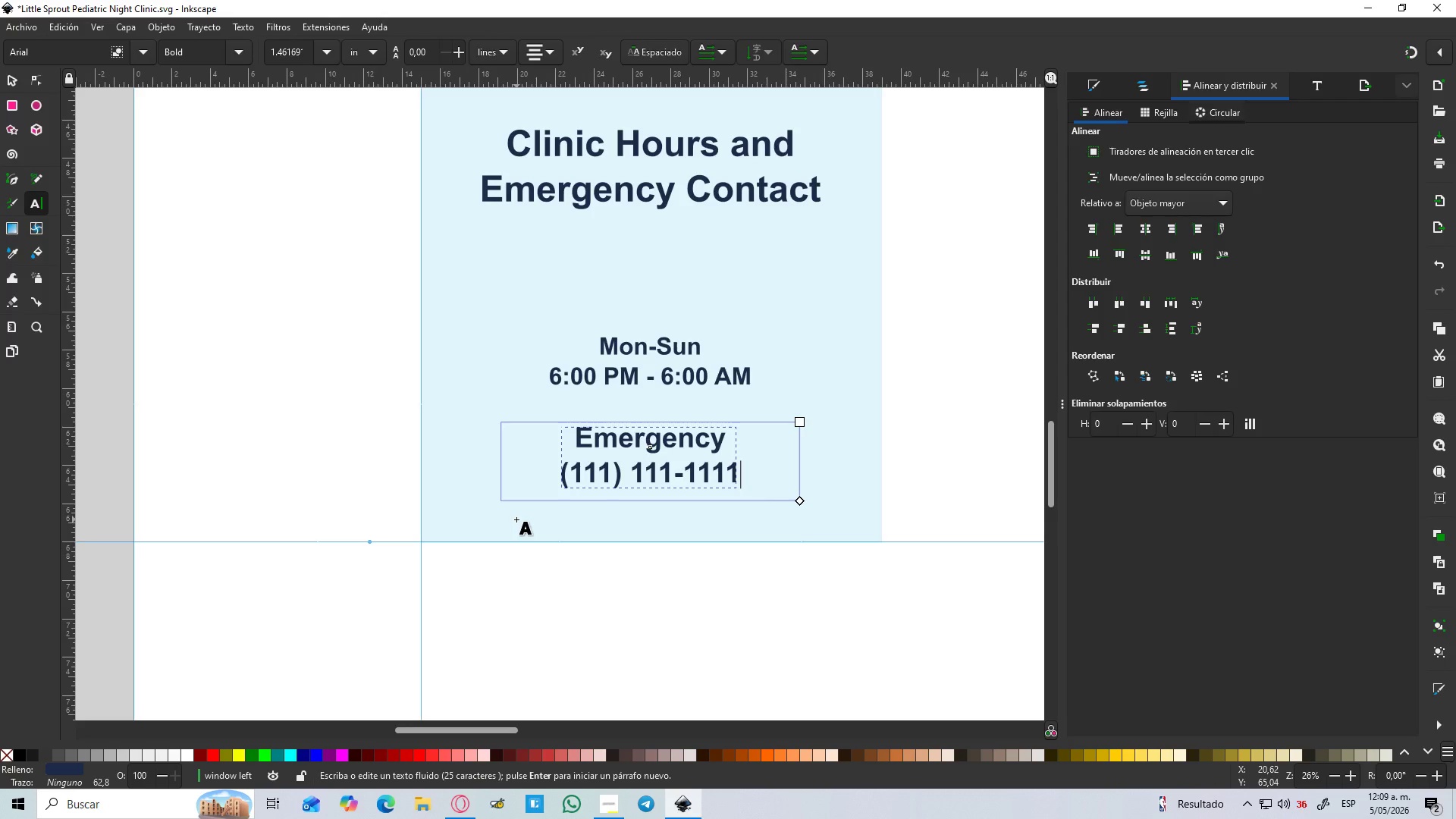 
left_click([14, 86])
 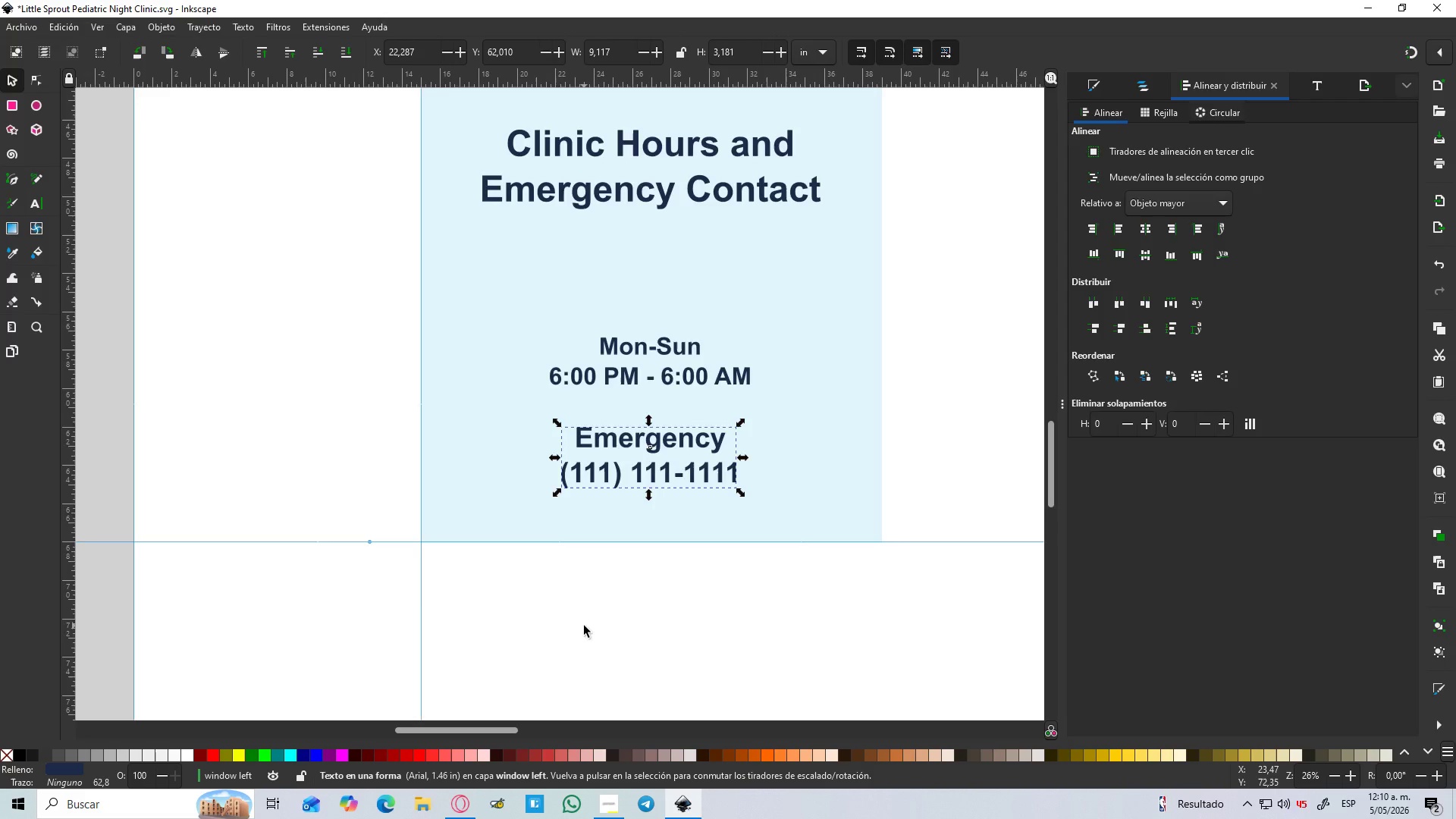 
scroll: coordinate [584, 626], scroll_direction: up, amount: 2.0
 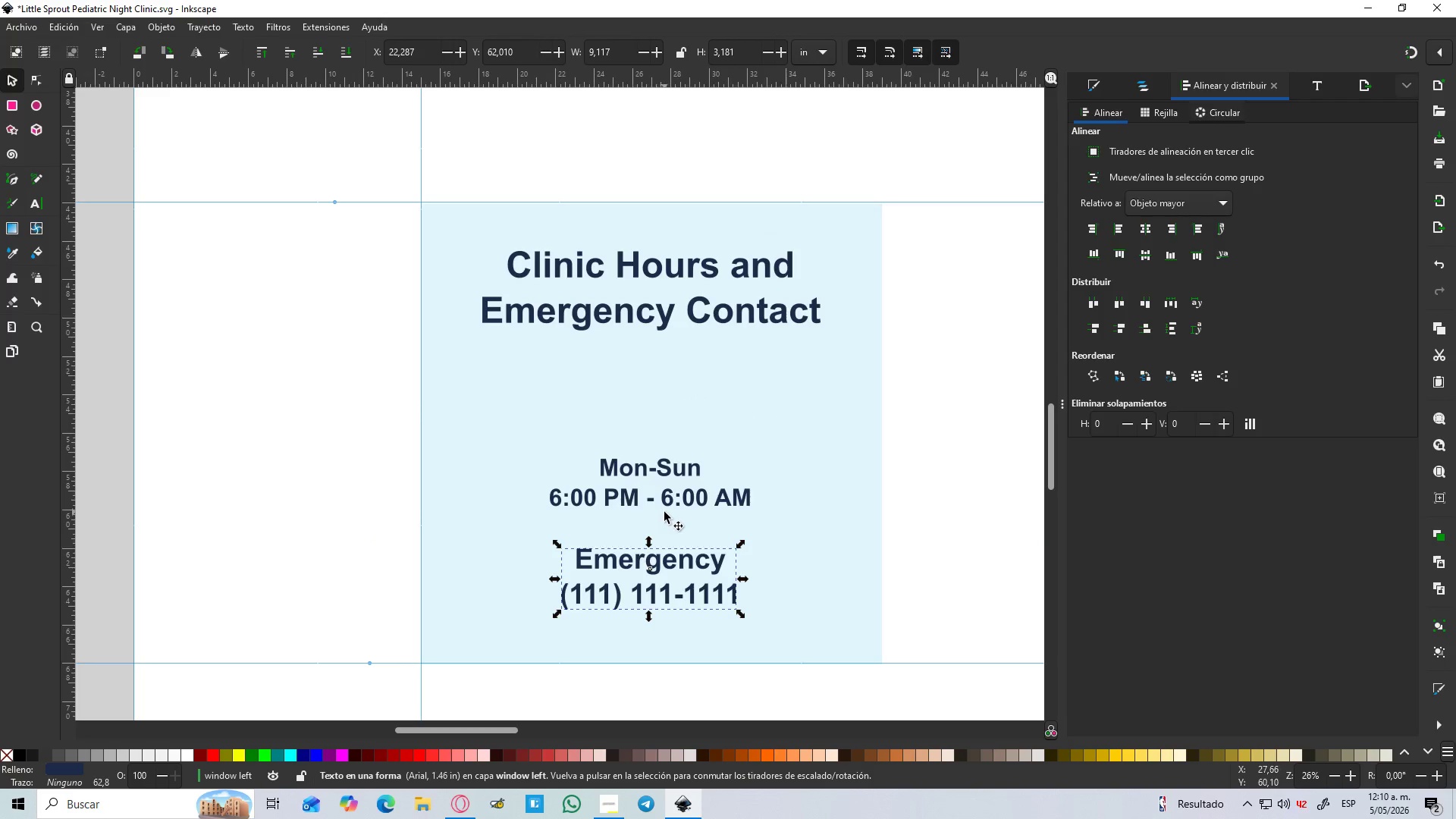 
left_click([677, 486])
 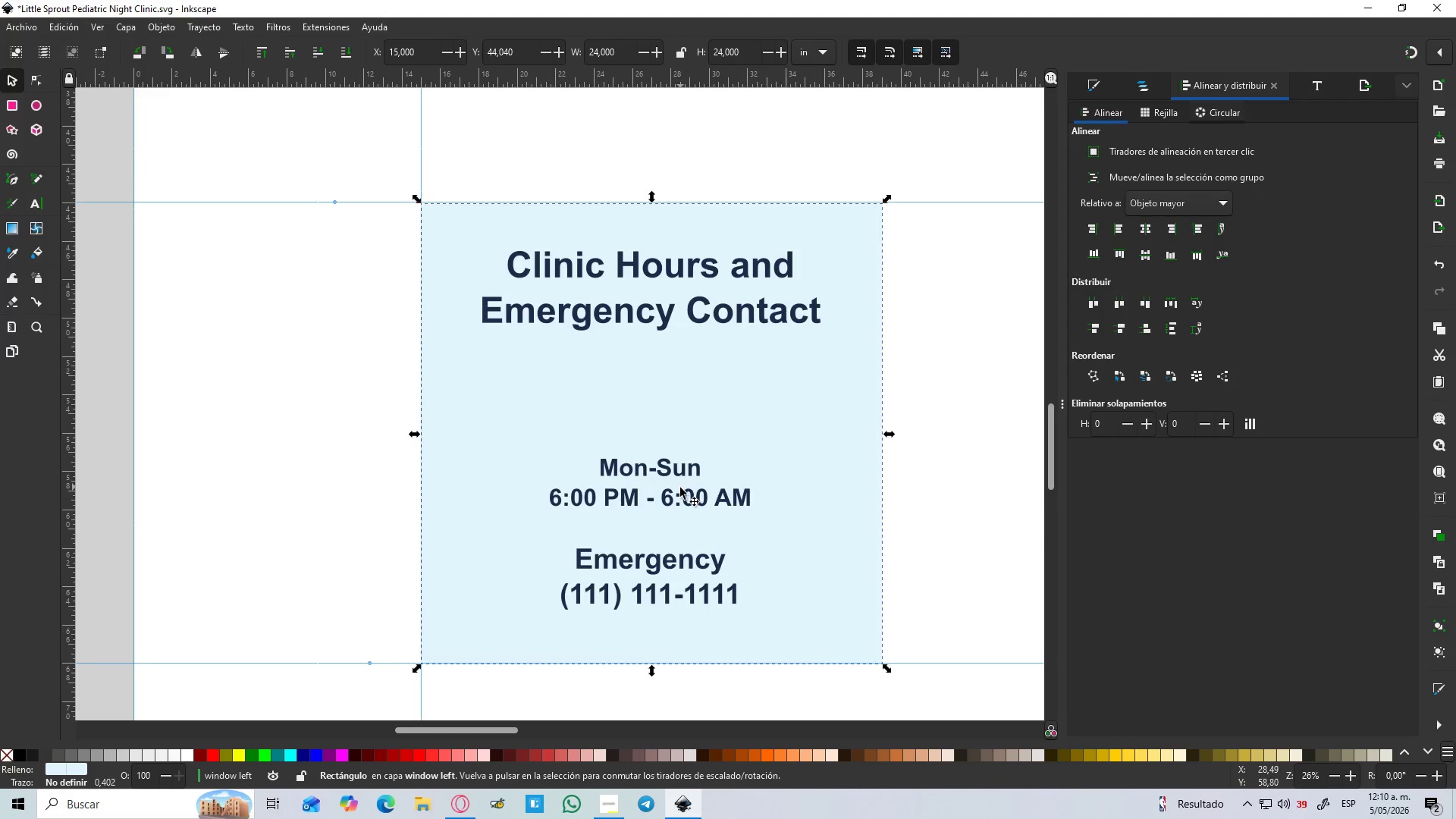 
key(Shift+ShiftLeft)
 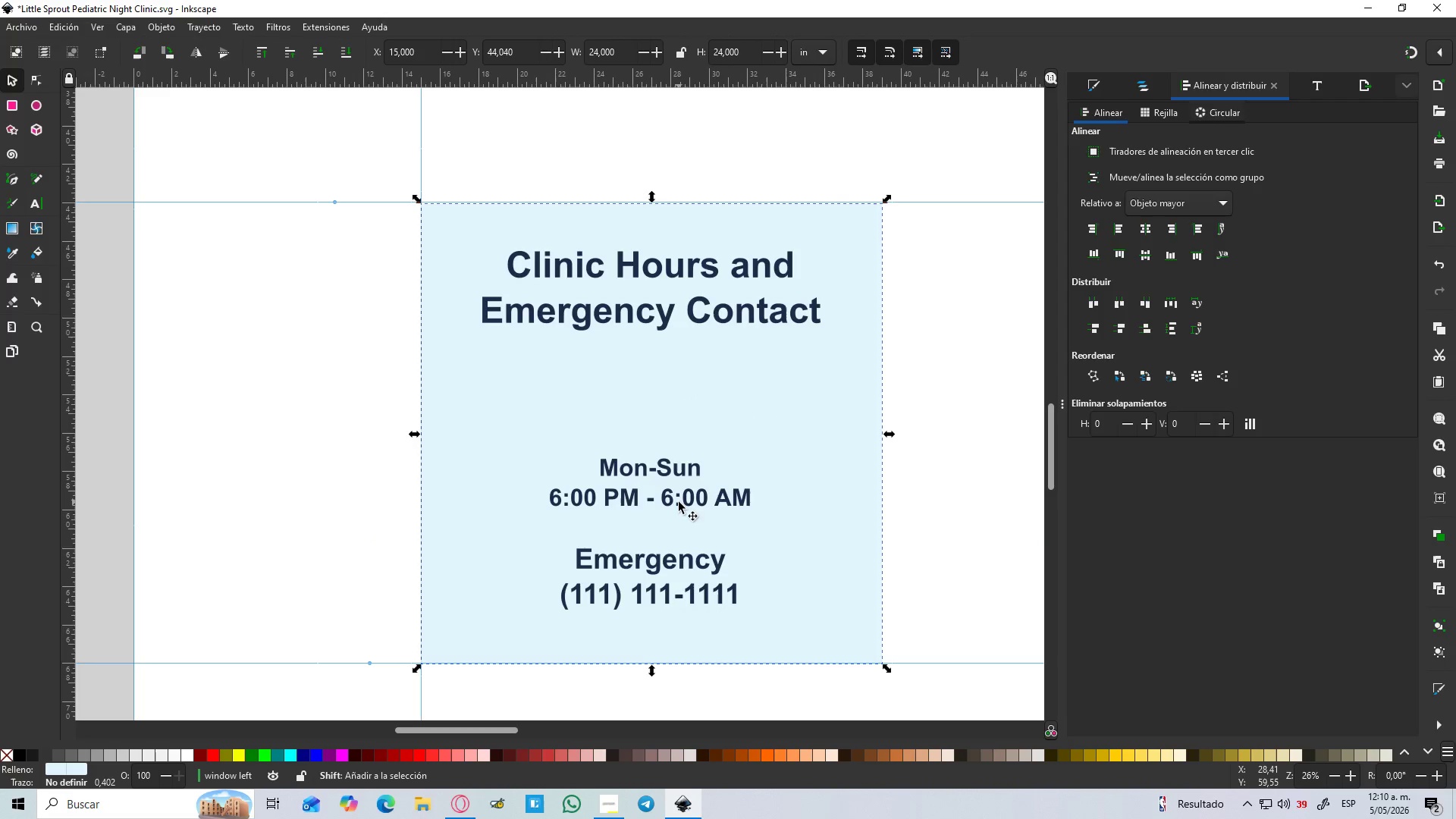 
left_click([678, 502])
 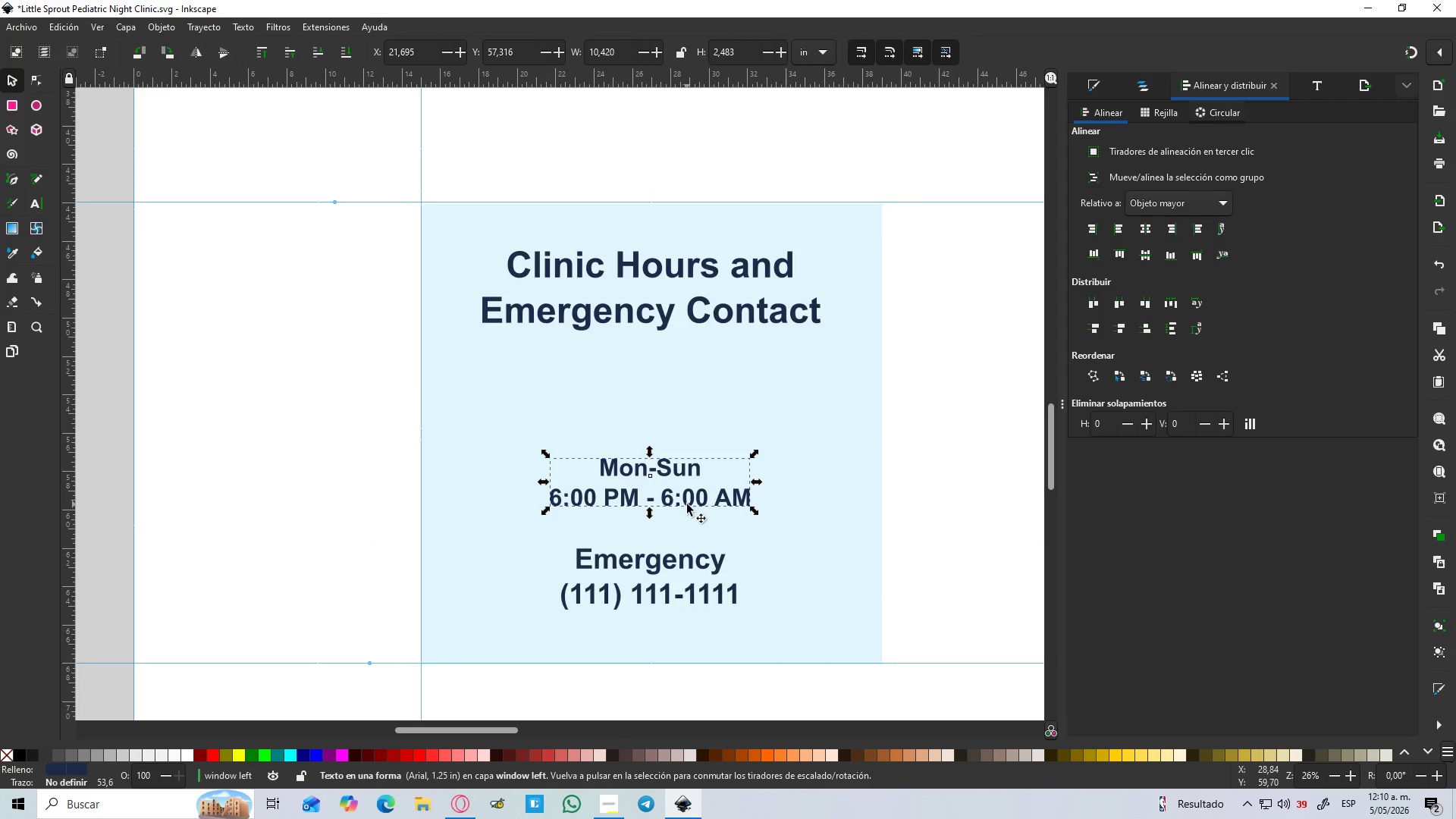 
hold_key(key=ShiftLeft, duration=0.91)
left_click_drag(start_coordinate=[688, 499], to_coordinate=[689, 523])
 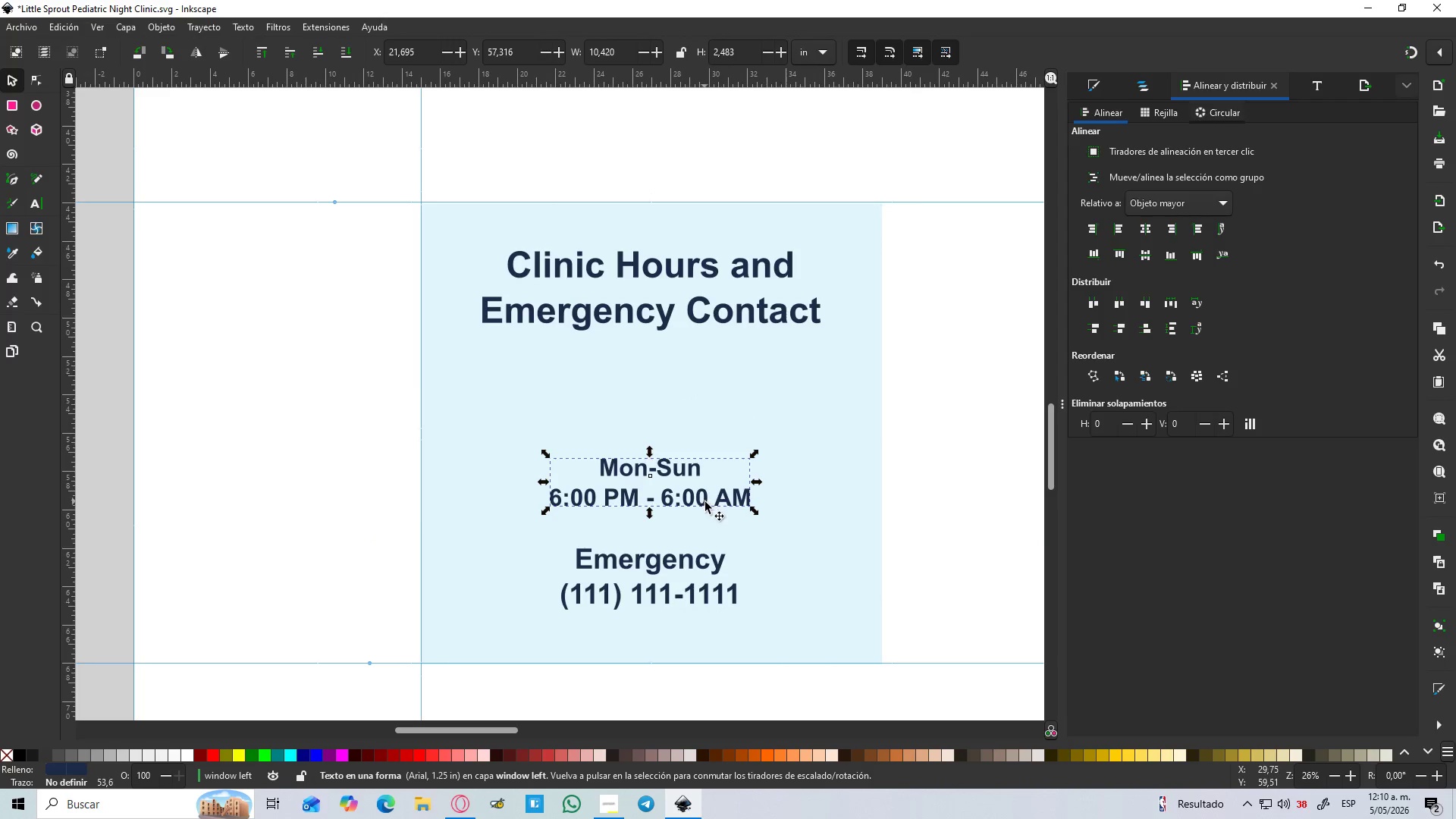 
left_click_drag(start_coordinate=[705, 502], to_coordinate=[707, 533])
 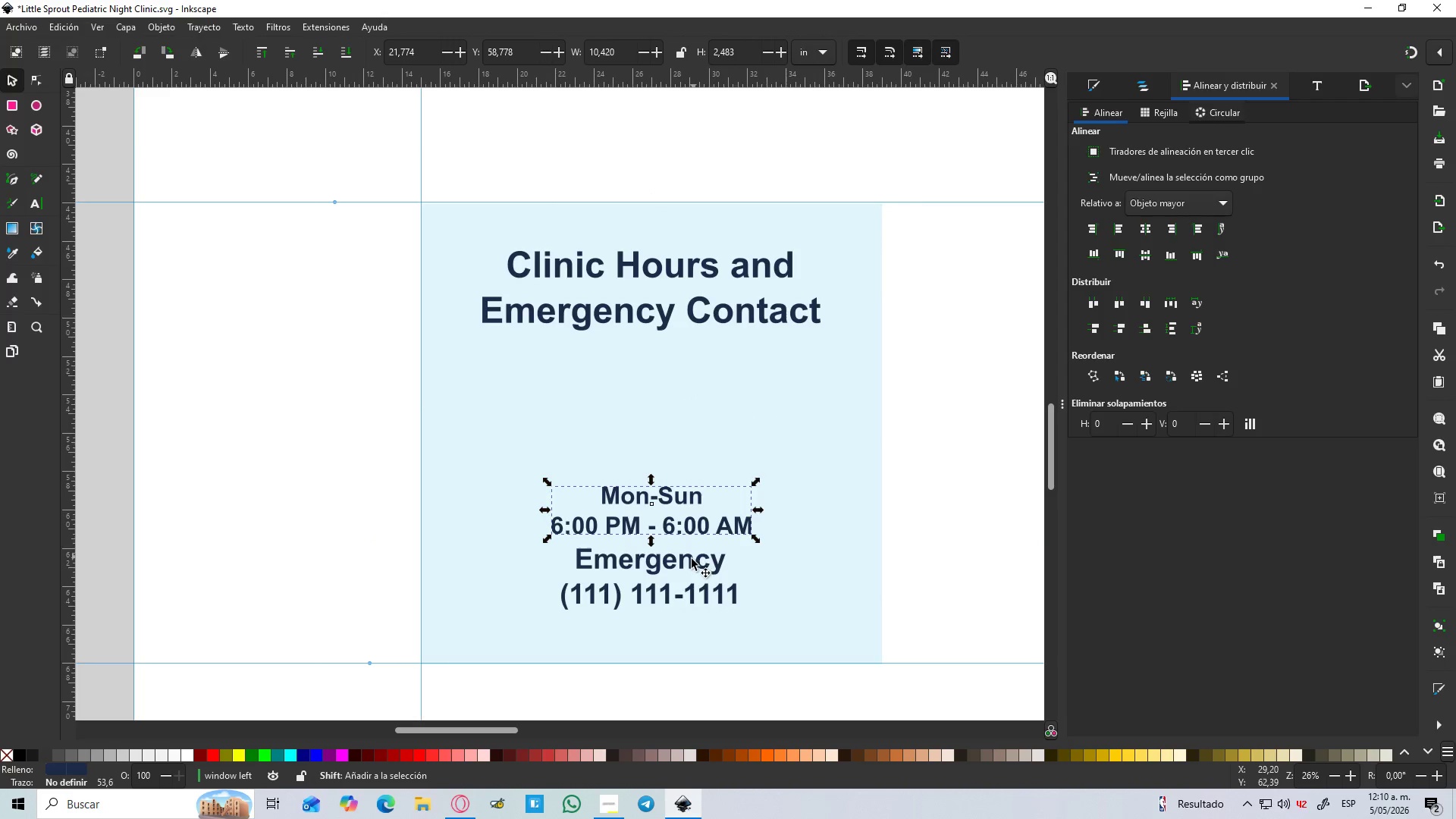 
hold_key(key=ShiftLeft, duration=1.25)
 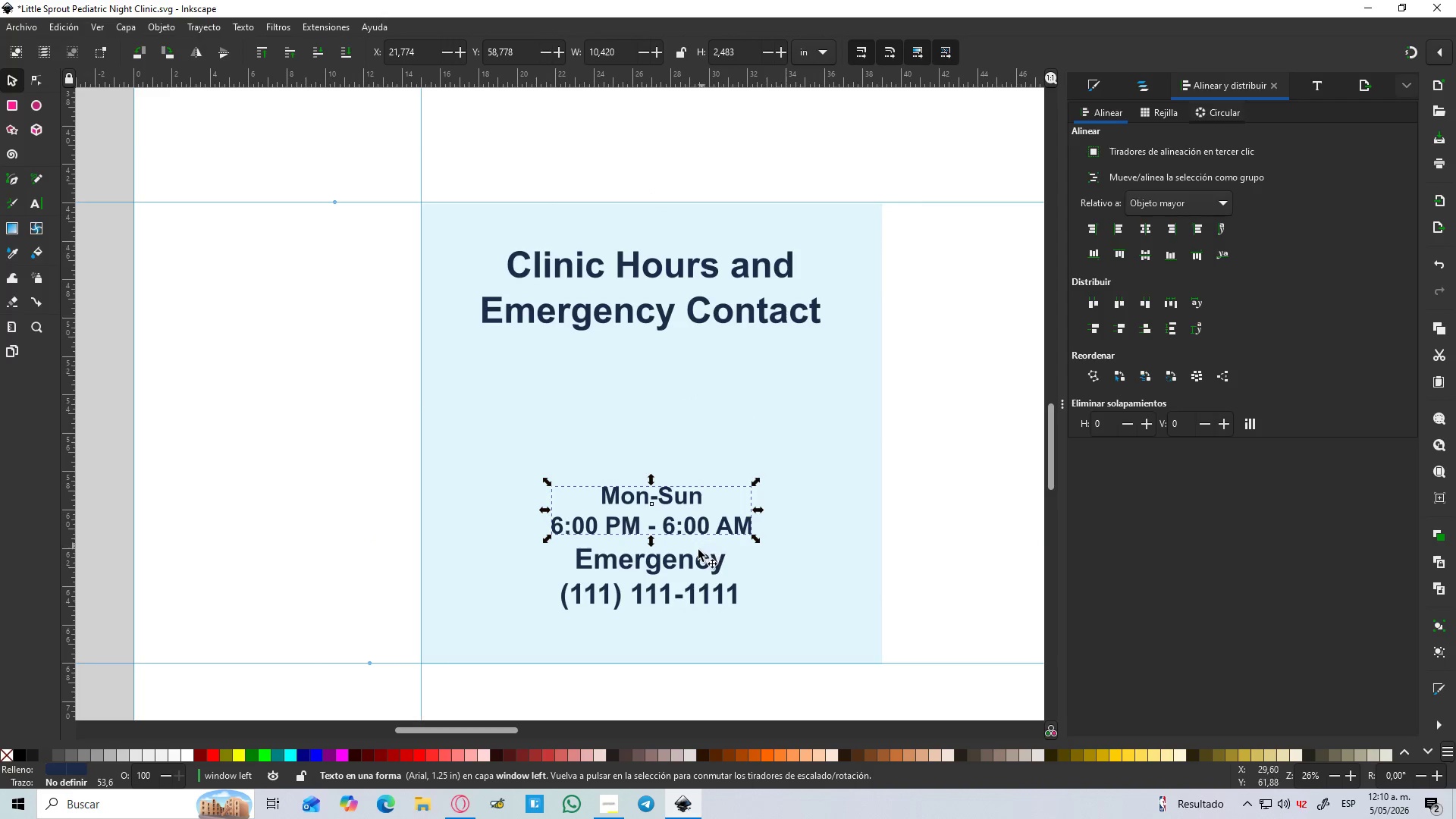 
hold_key(key=ShiftLeft, duration=0.58)
left_click([690, 560])
 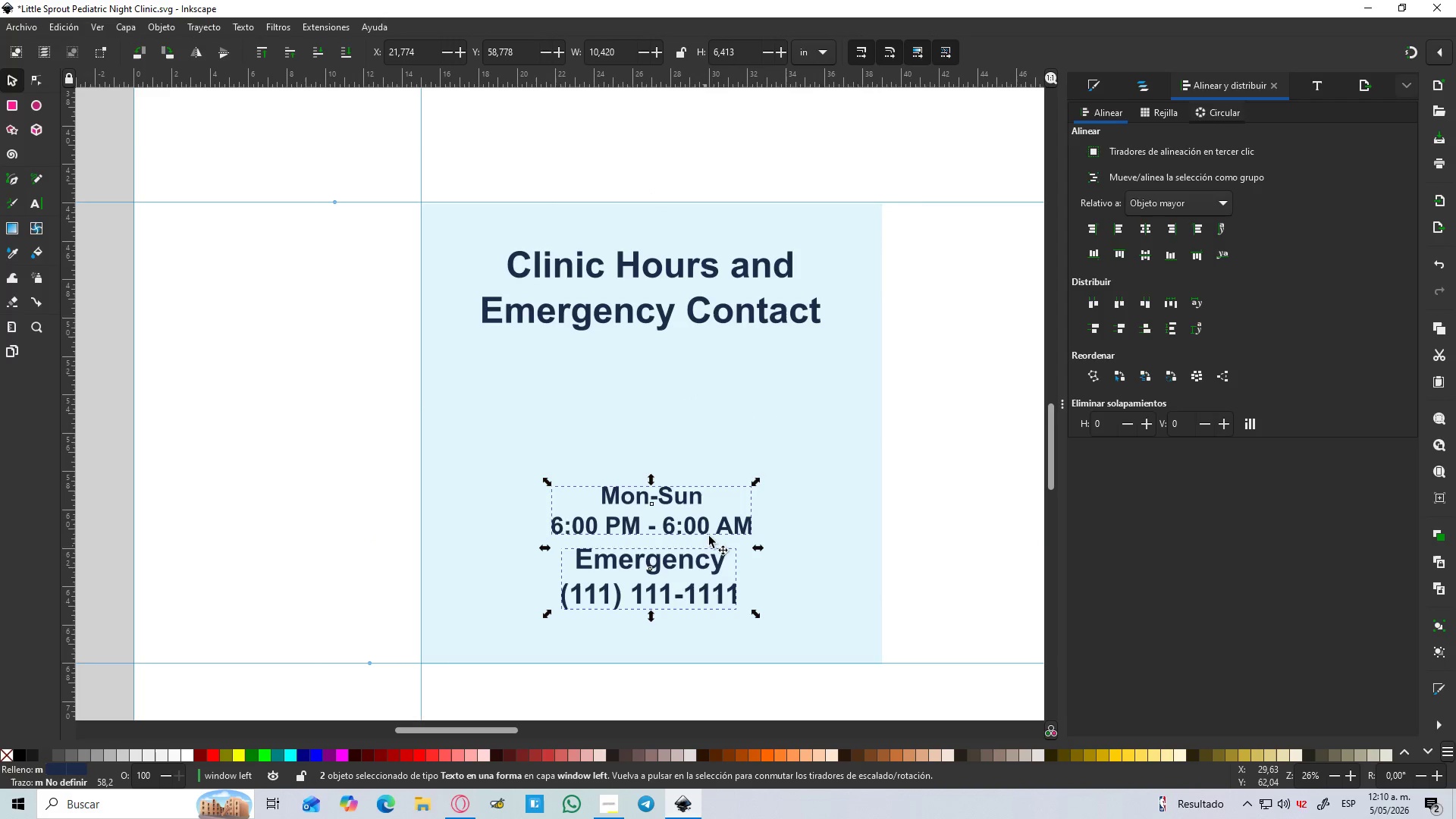 
hold_key(key=ShiftLeft, duration=1.5)
 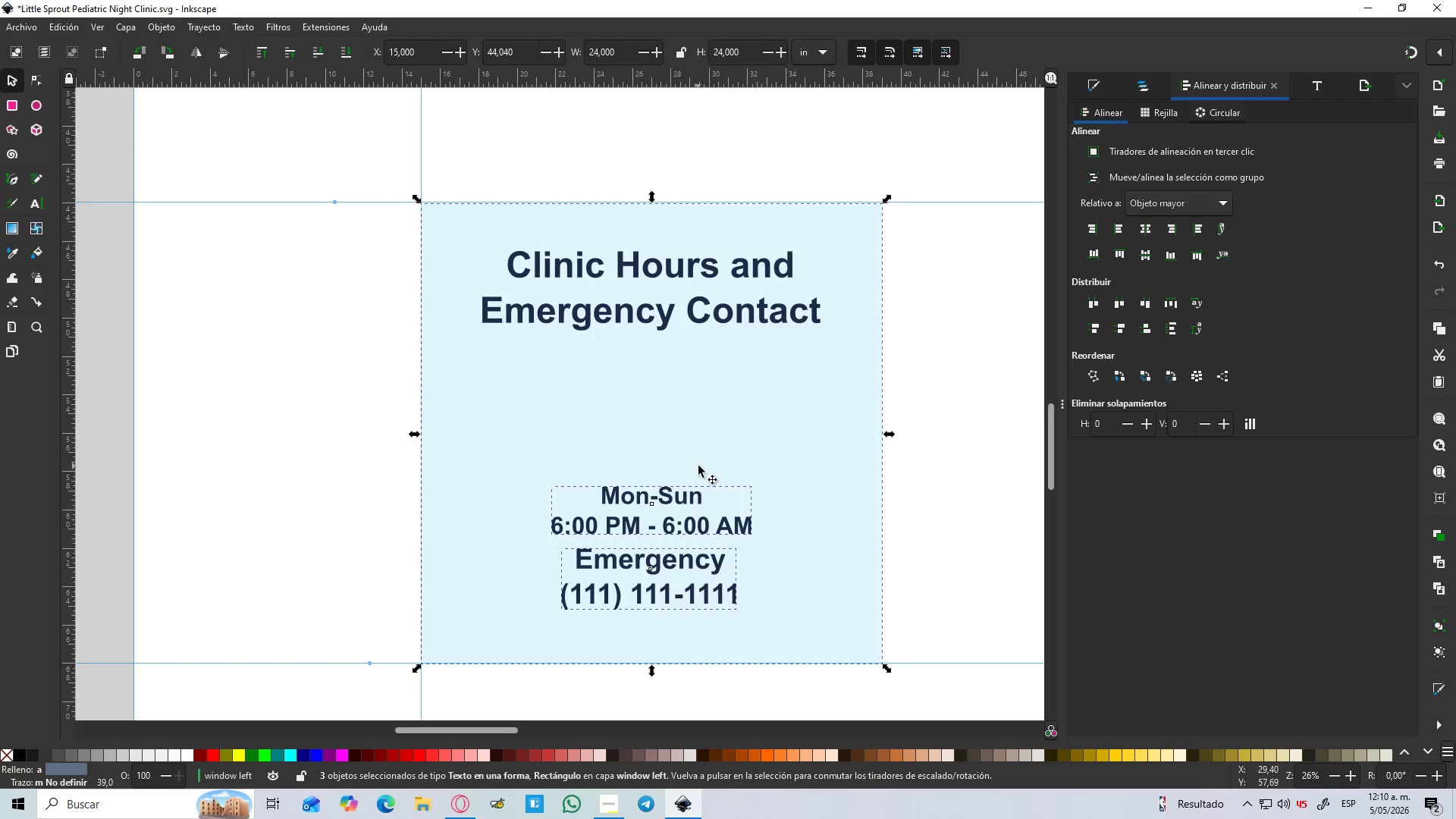 
hold_key(key=ShiftLeft, duration=0.64)
 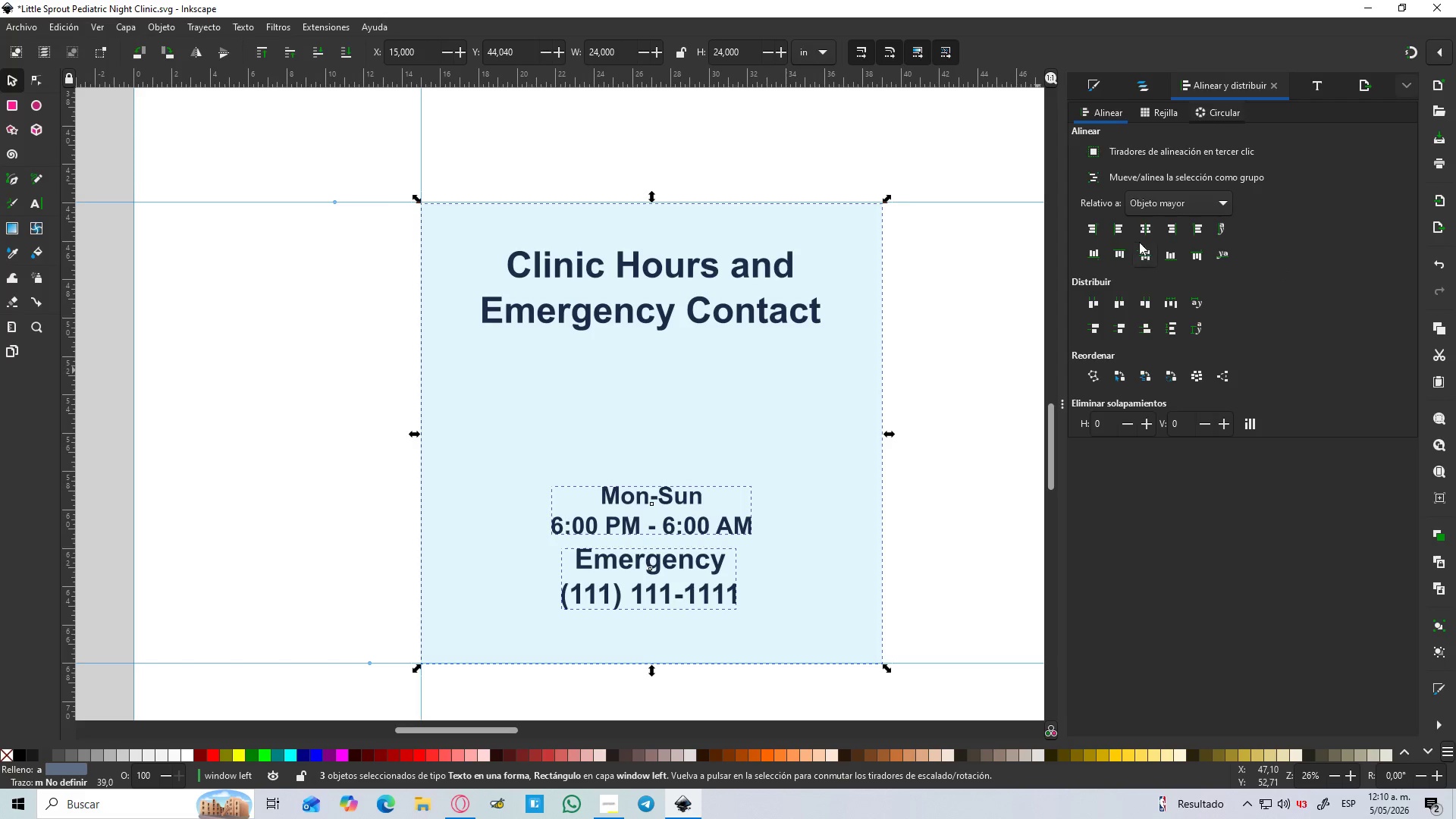 
hold_key(key=ShiftLeft, duration=26.3)
left_click([1139, 229])
 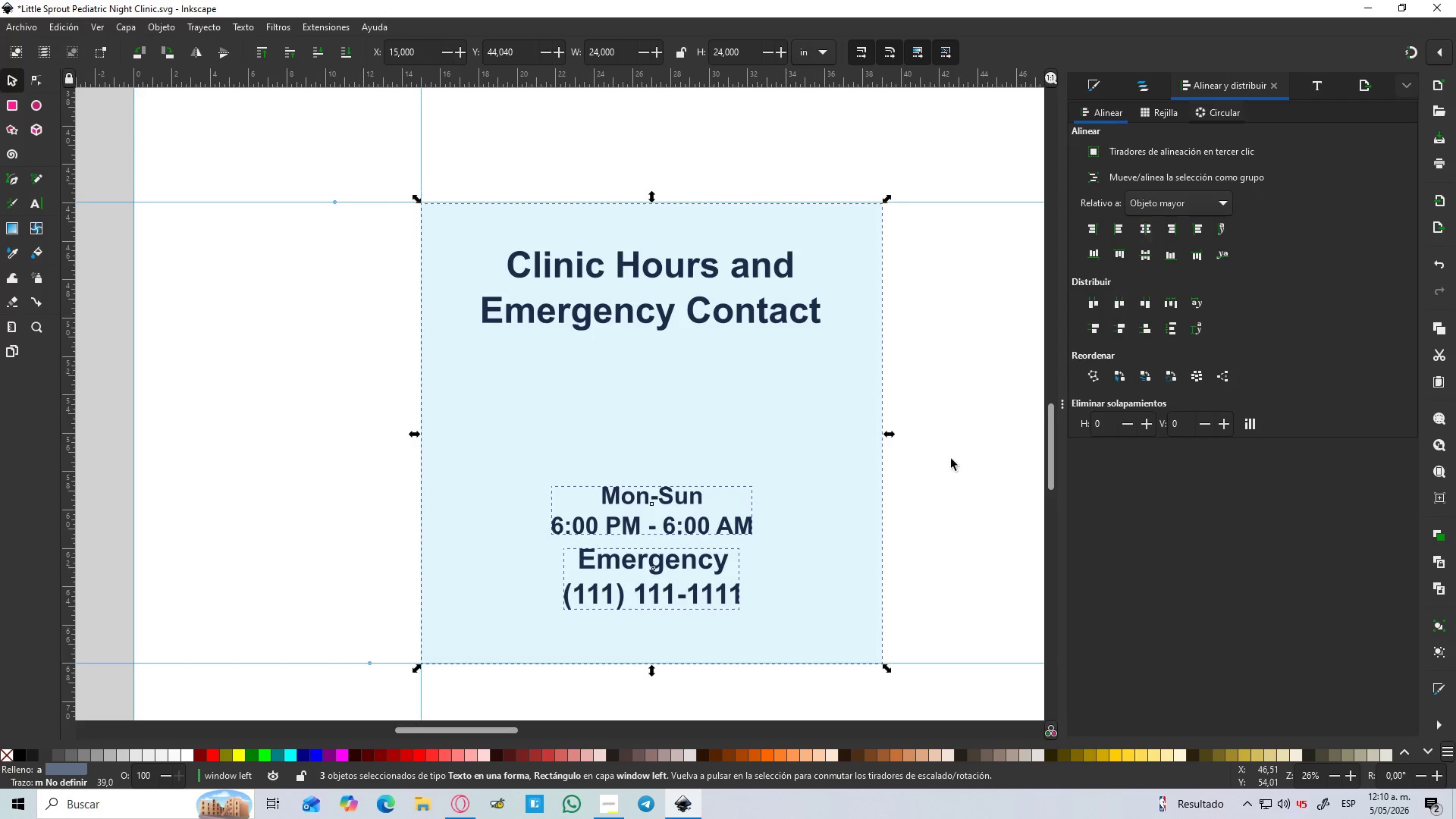 
left_click([915, 500])
 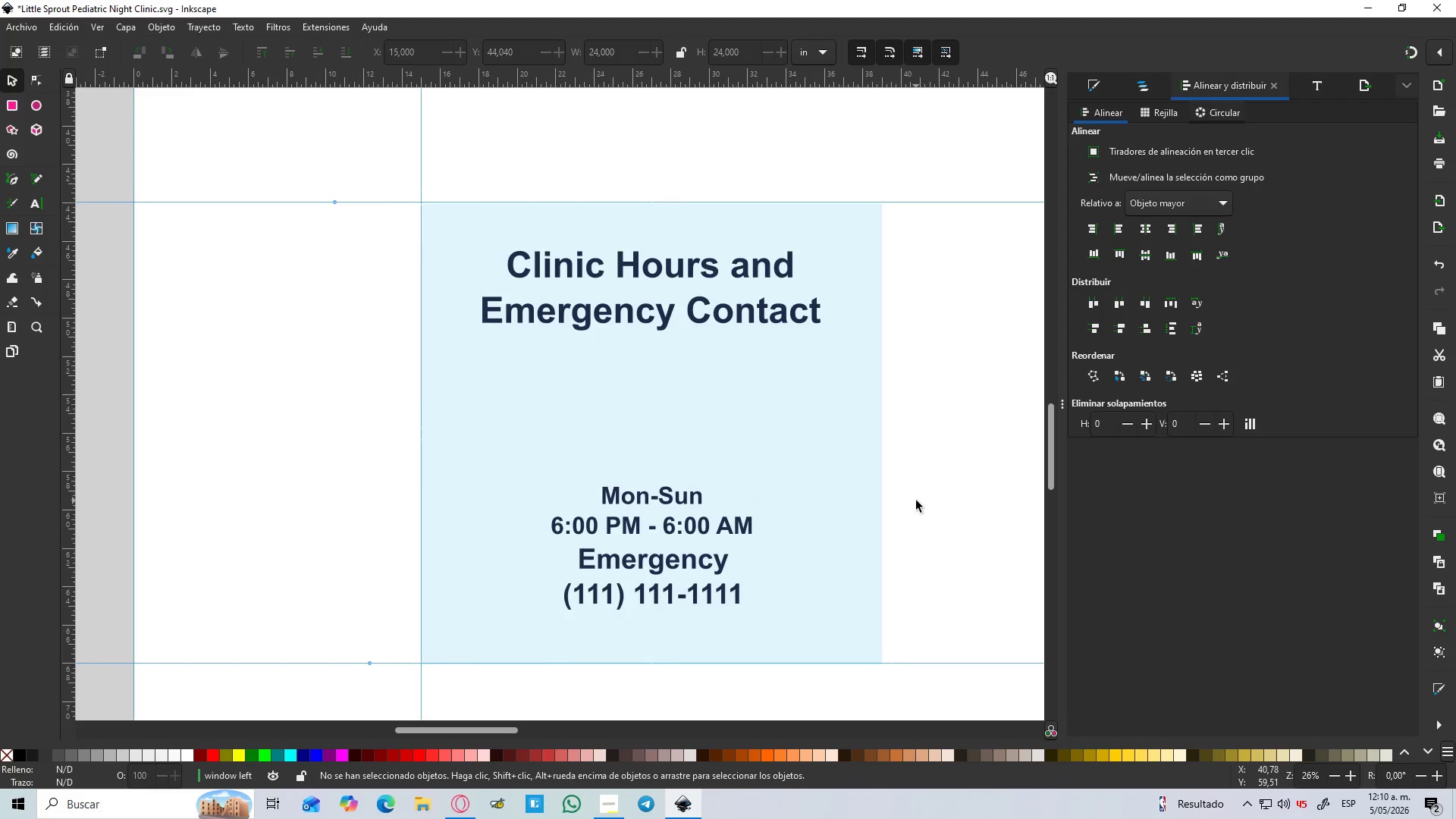 
hold_key(key=ControlLeft, duration=1.5)
scroll: coordinate [888, 500], scroll_direction: down, amount: 2.0
 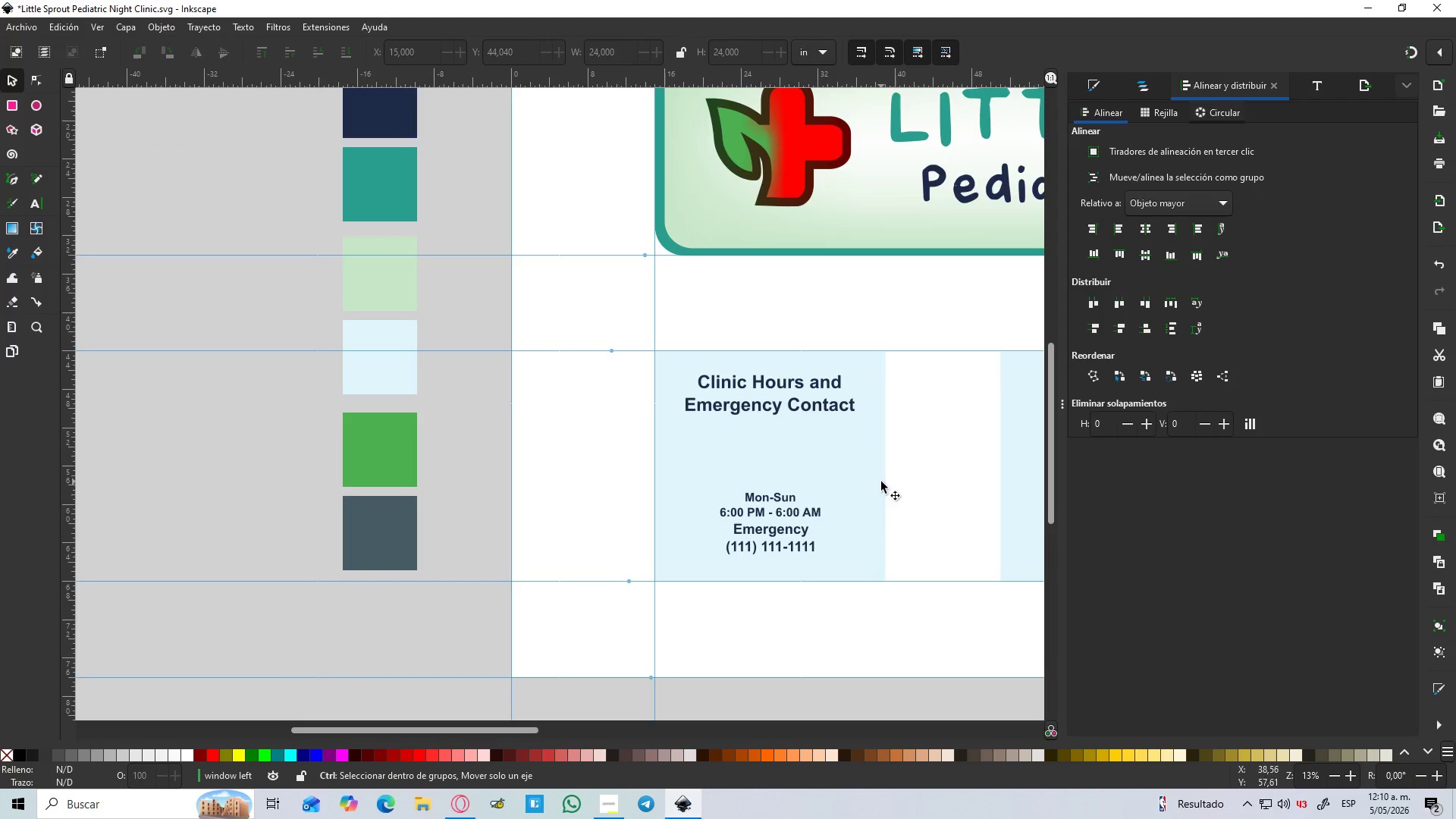 
hold_key(key=ControlLeft, duration=0.72)
 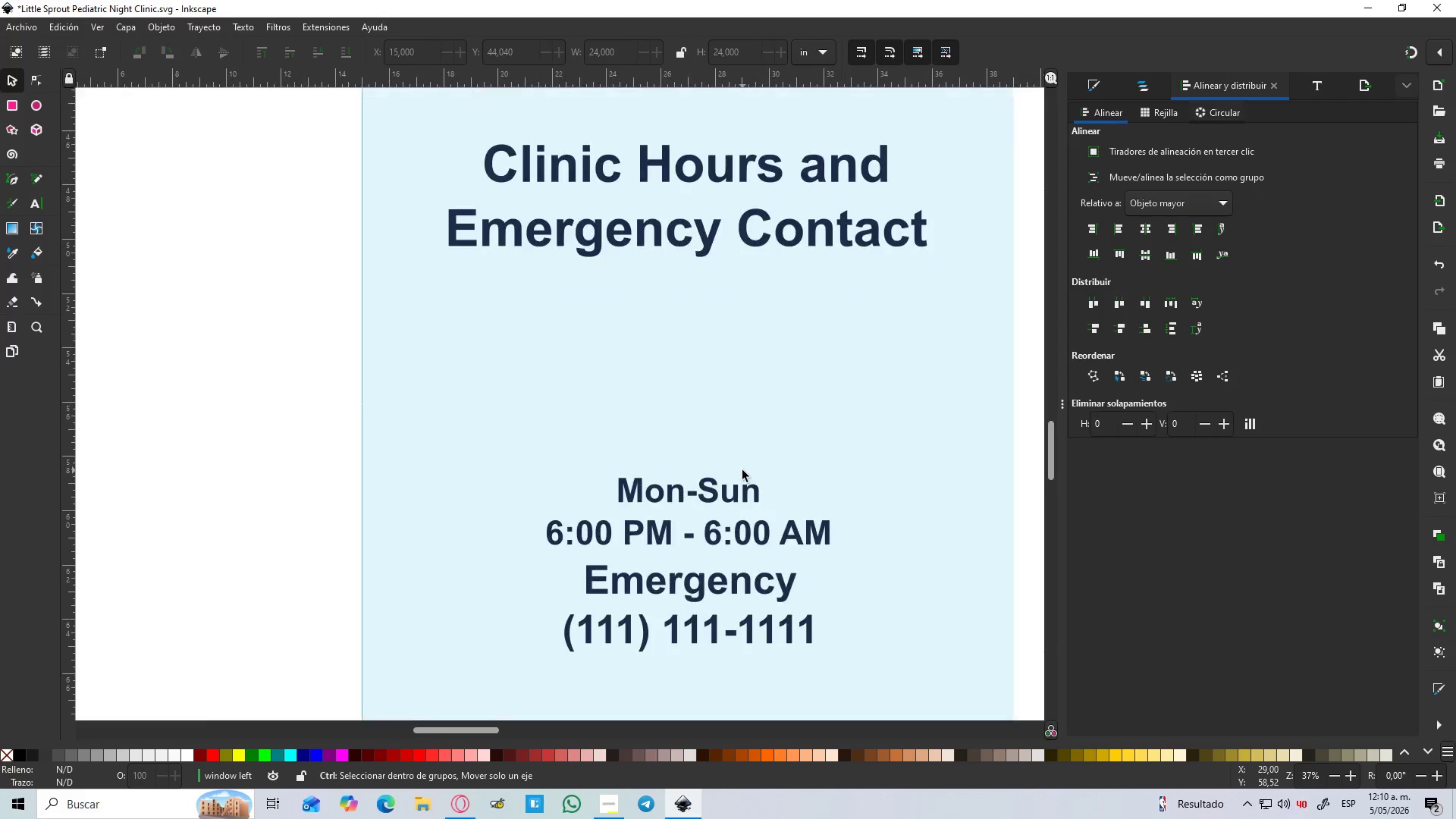 
scroll: coordinate [776, 551], scroll_direction: up, amount: 2.0
 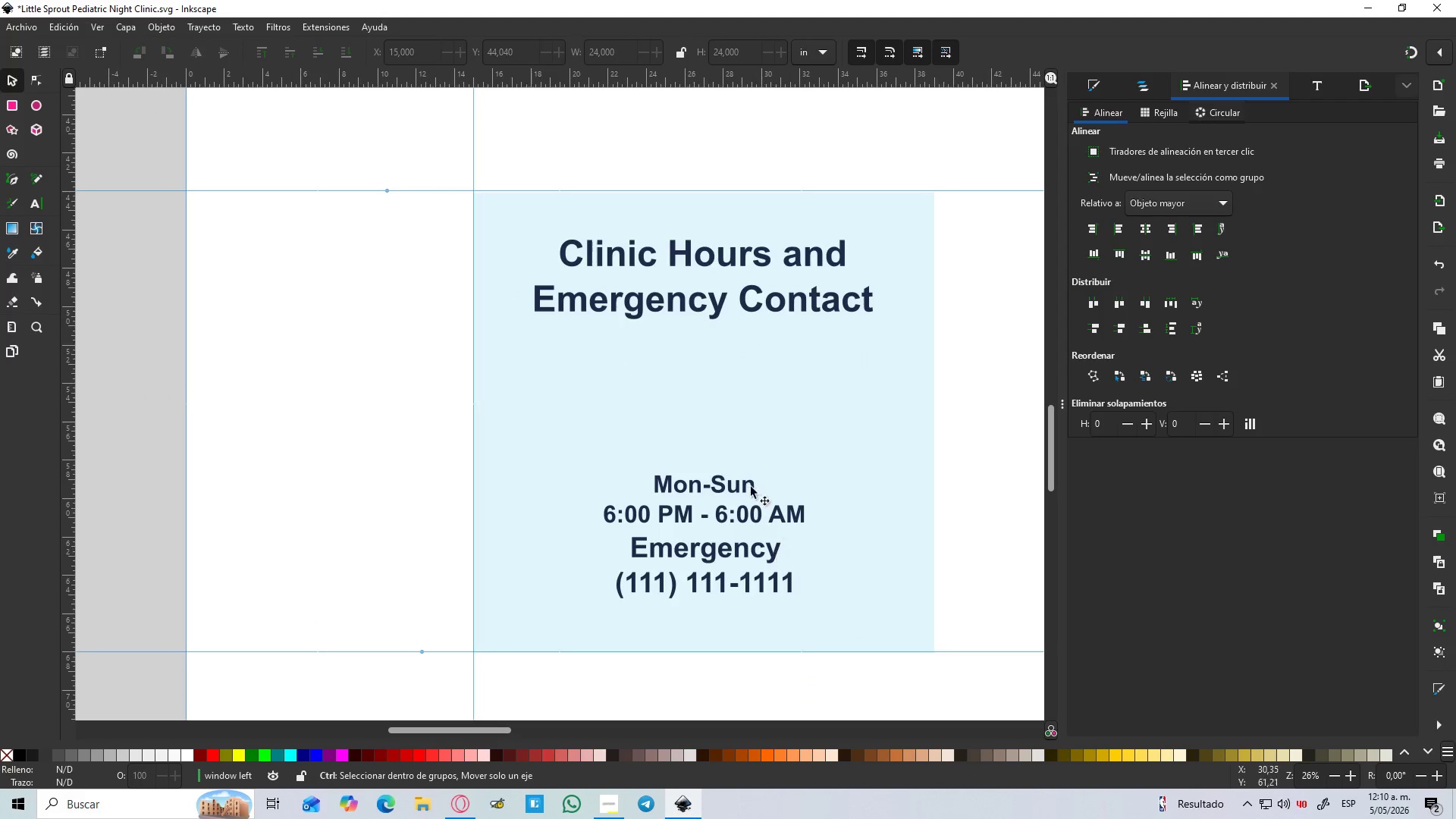 
hold_key(key=ControlLeft, duration=1.52)
scroll: coordinate [742, 470], scroll_direction: up, amount: 1.0
 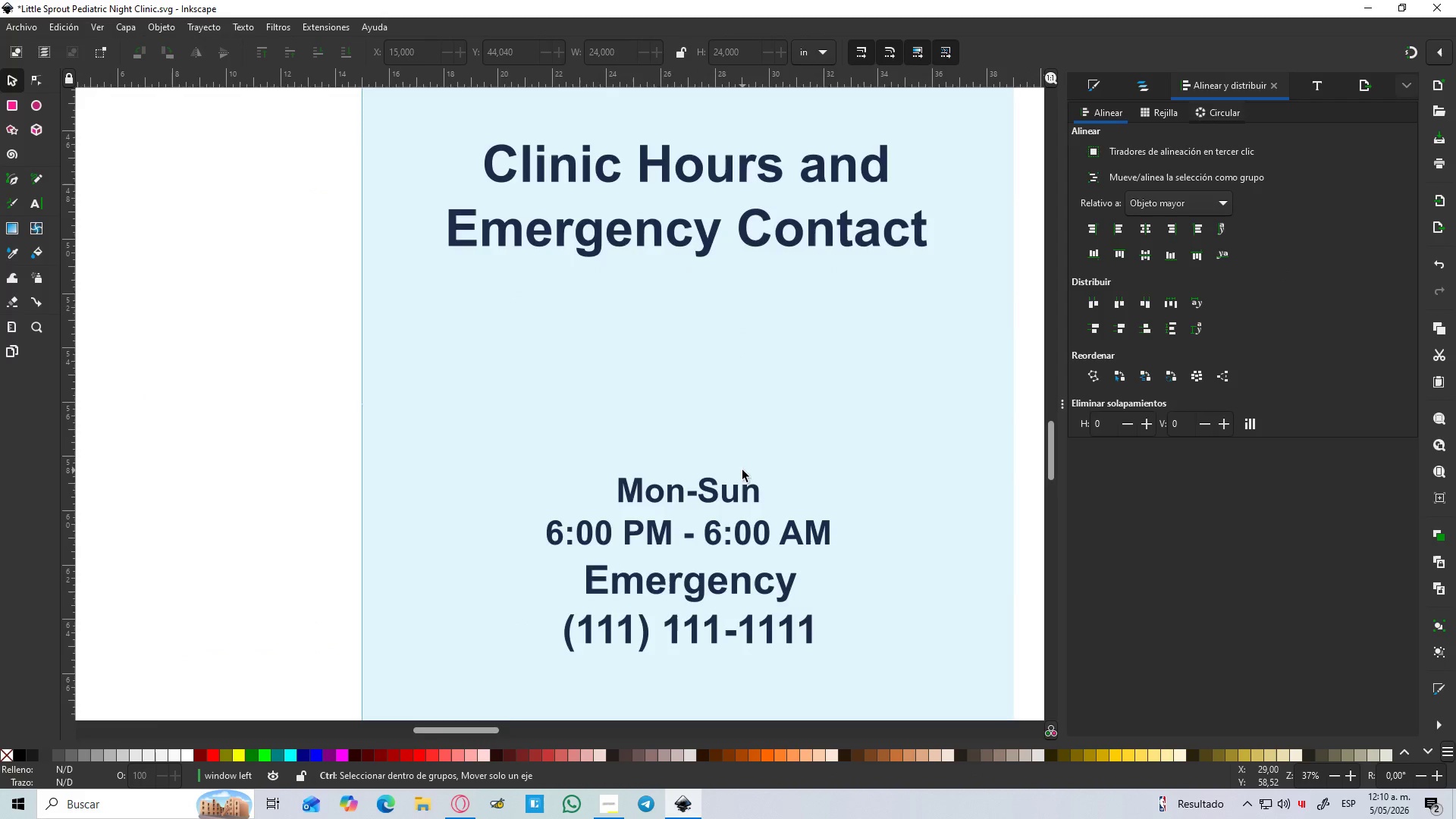 
scroll: coordinate [742, 470], scroll_direction: down, amount: 1.0
 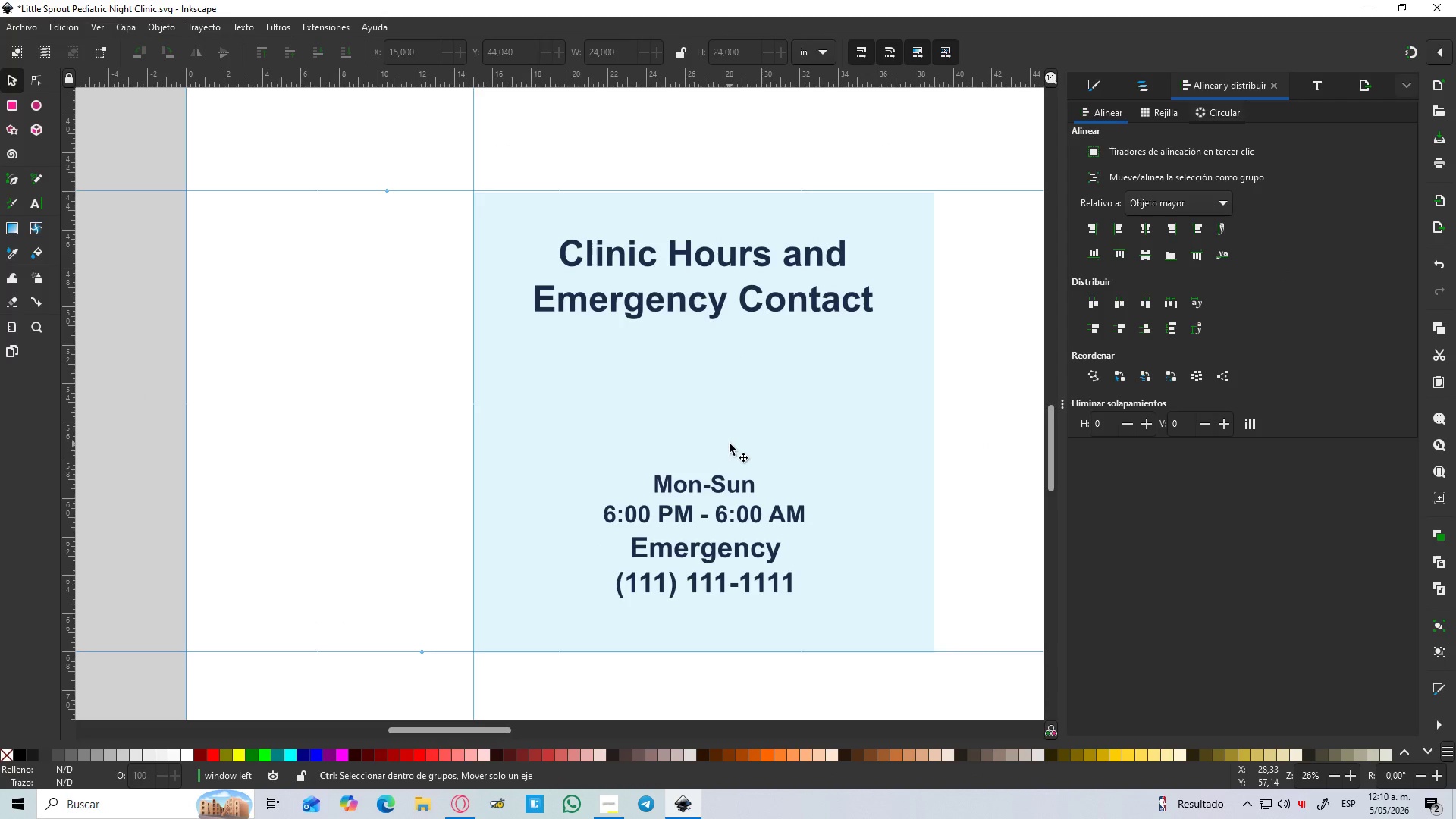 
hold_key(key=ControlLeft, duration=1.41)
scroll: coordinate [748, 396], scroll_direction: up, amount: 1.0
 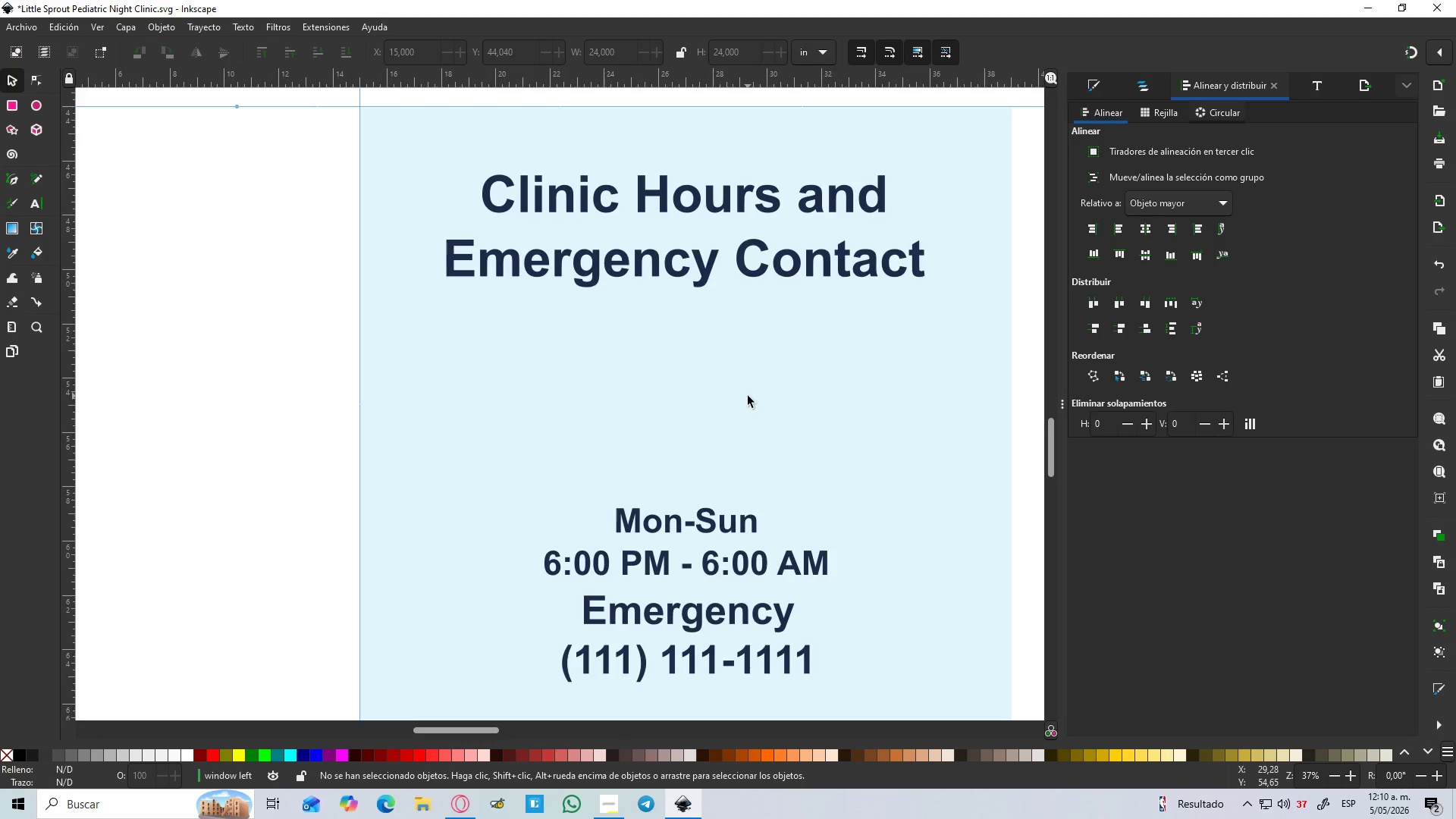 
hold_key(key=ControlLeft, duration=0.56)
scroll: coordinate [726, 395], scroll_direction: up, amount: 1.0
 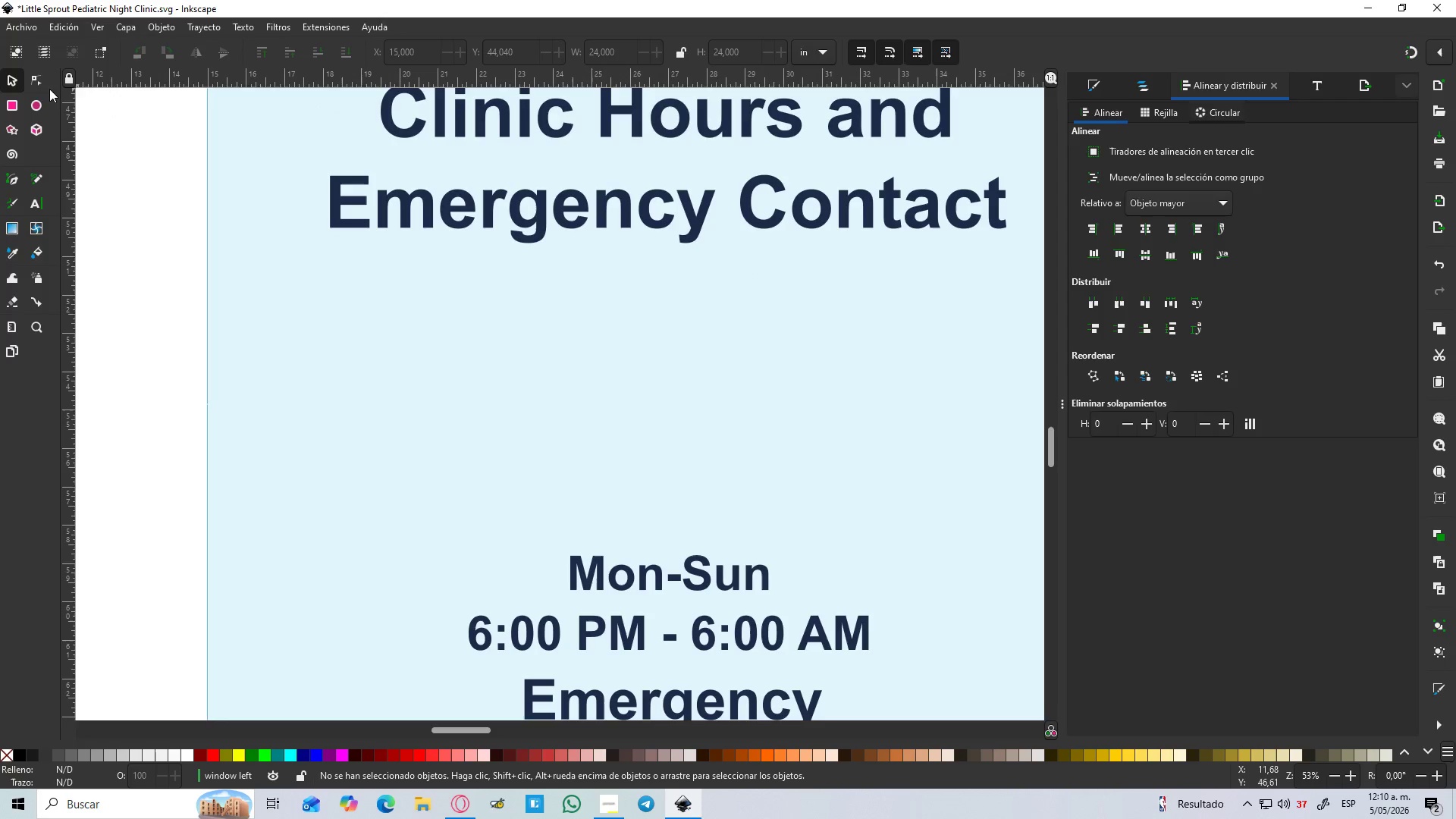 
left_click([36, 104])
 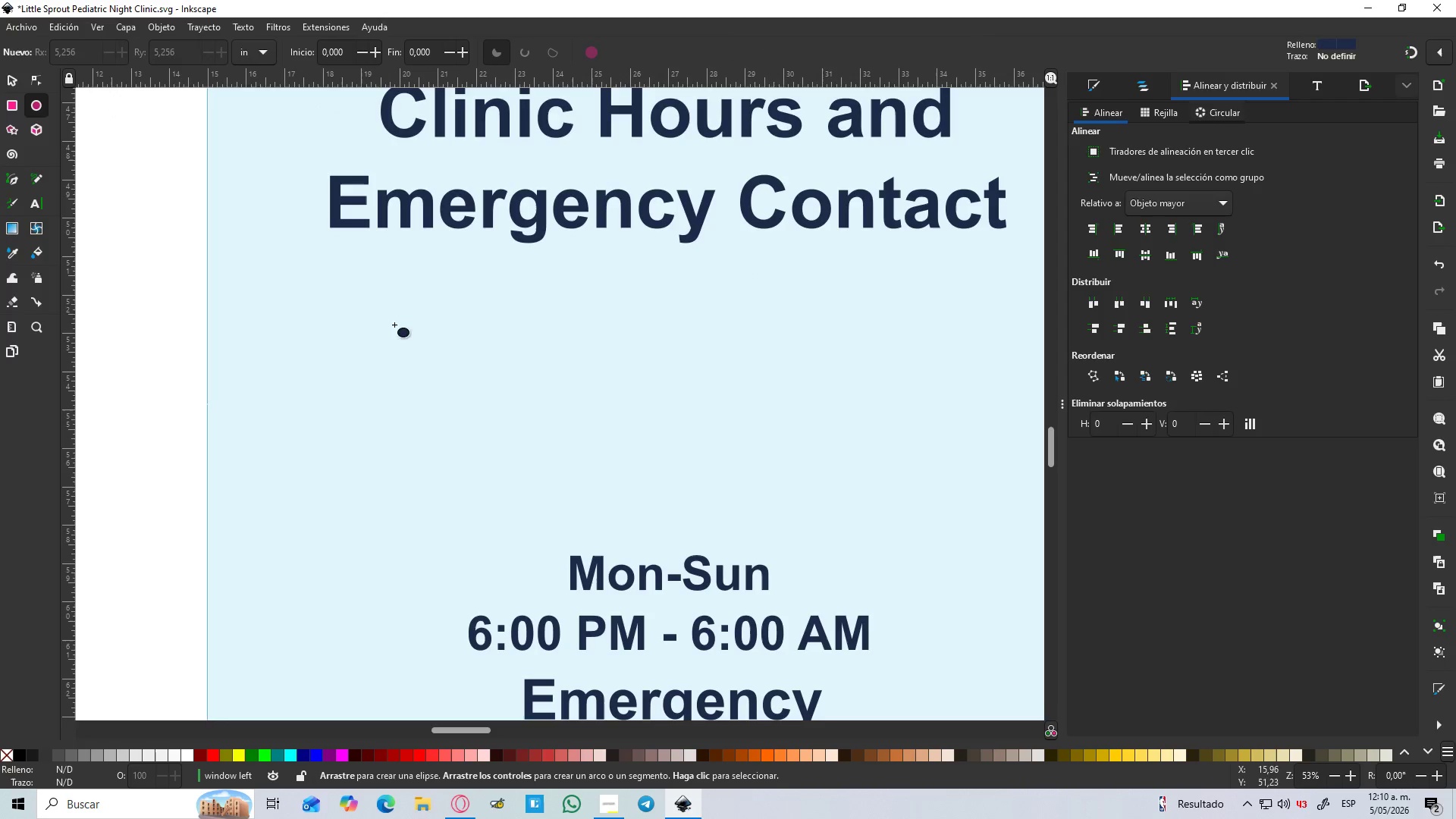 
hold_key(key=ControlLeft, duration=1.5)
left_click_drag(start_coordinate=[536, 331], to_coordinate=[733, 515])
 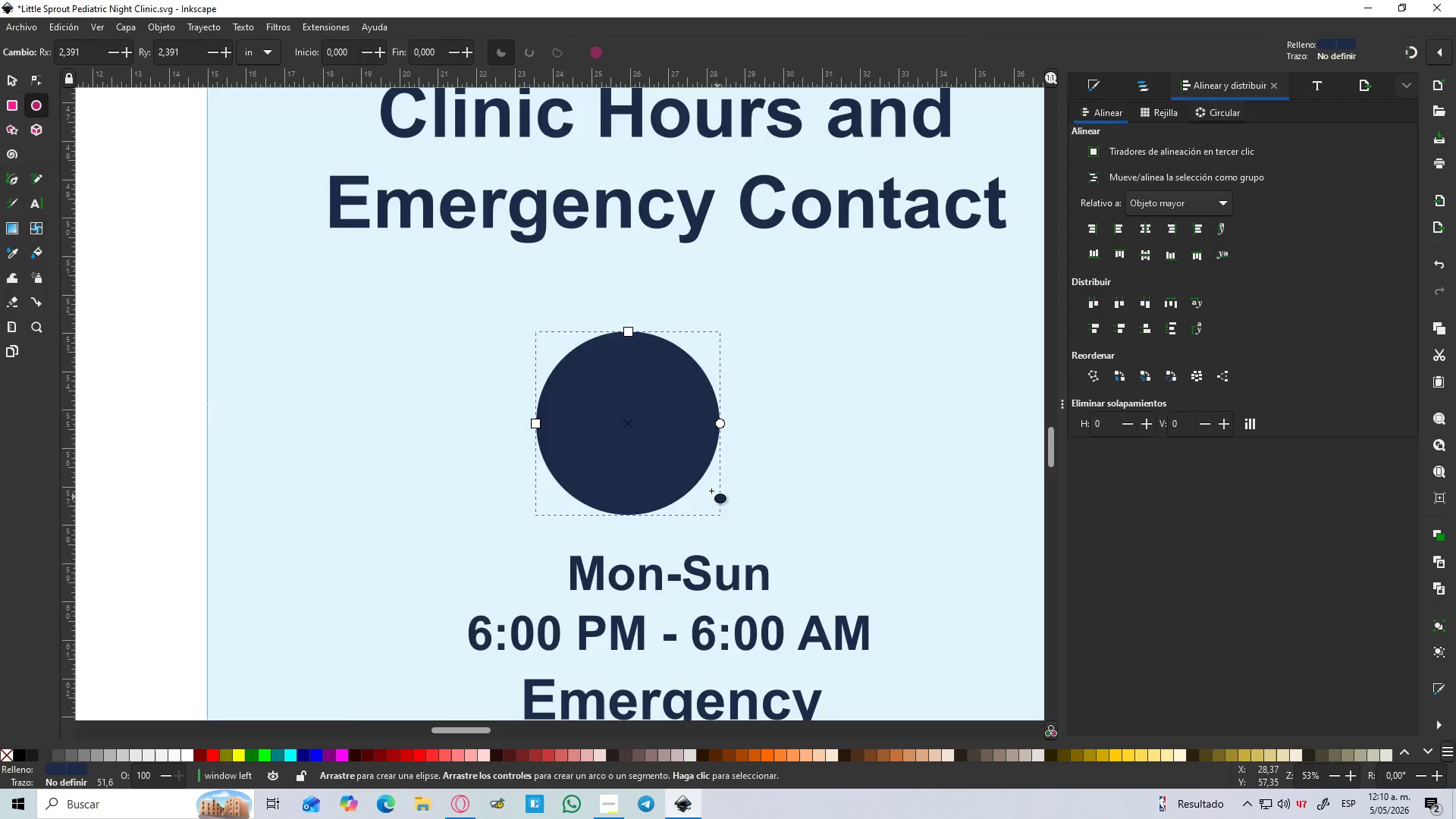 
key(Control+ControlLeft)
 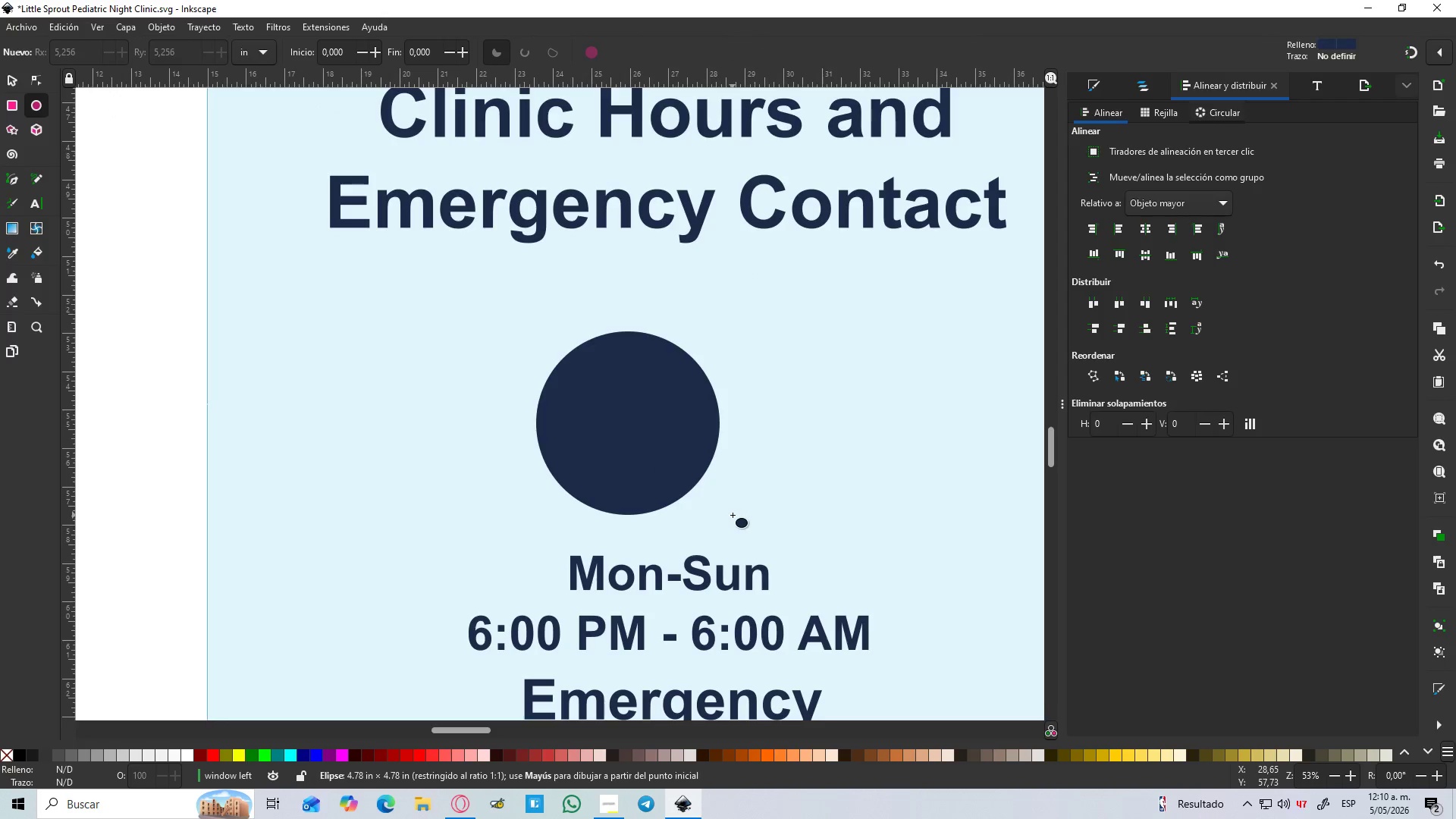 
key(Control+ControlLeft)
 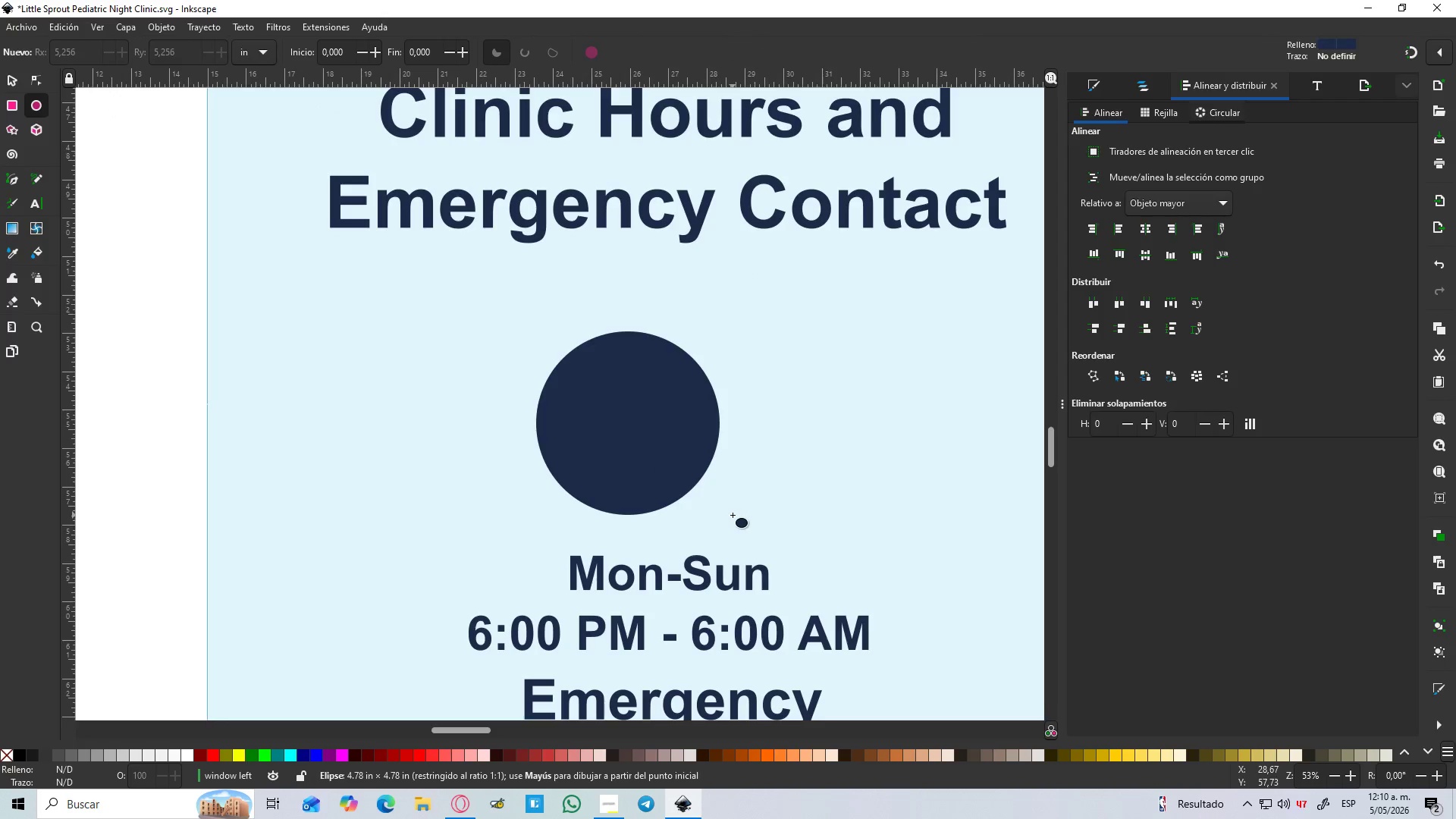 
key(Control+ControlLeft)
 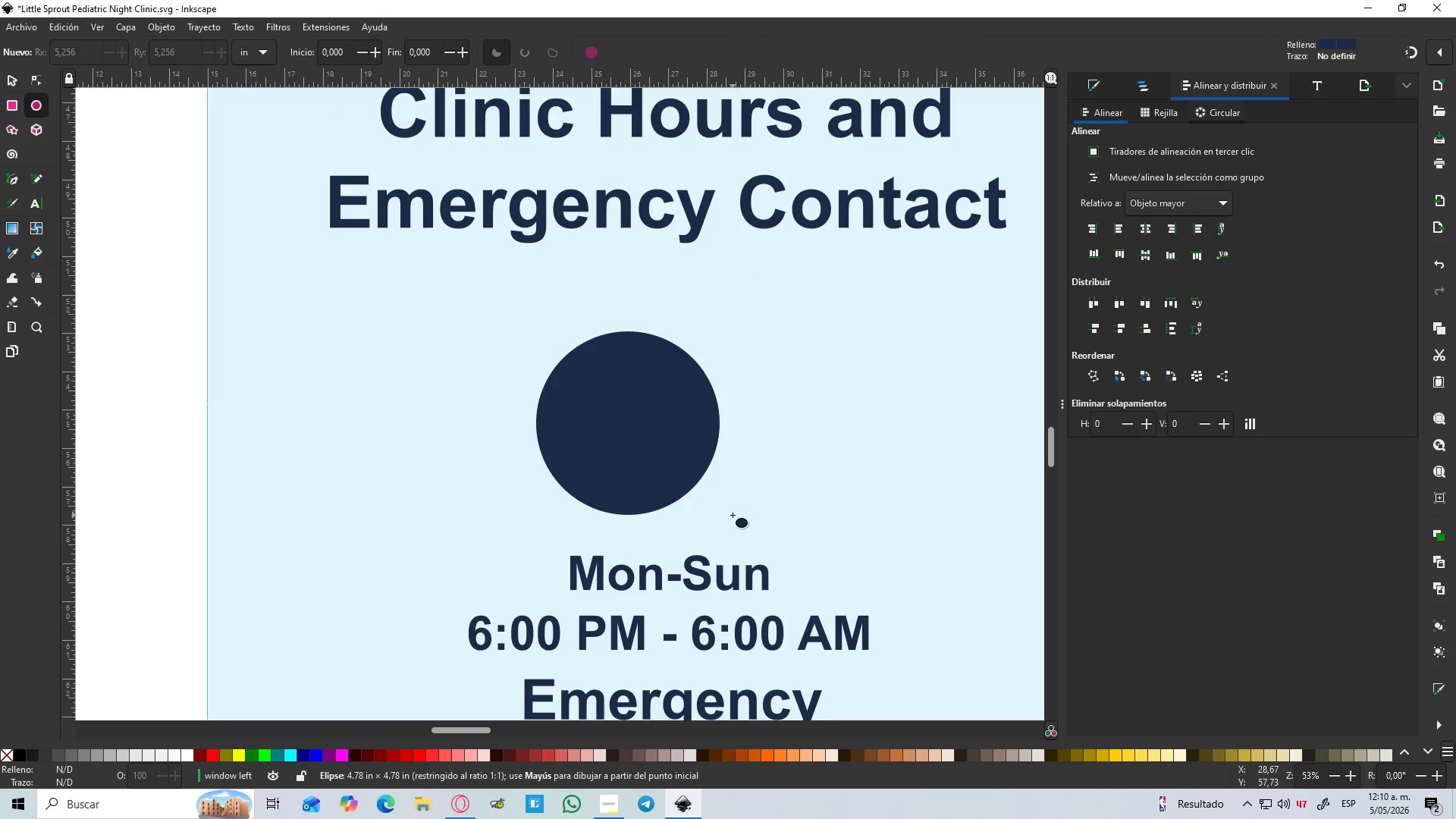 
key(Control+ControlLeft)
 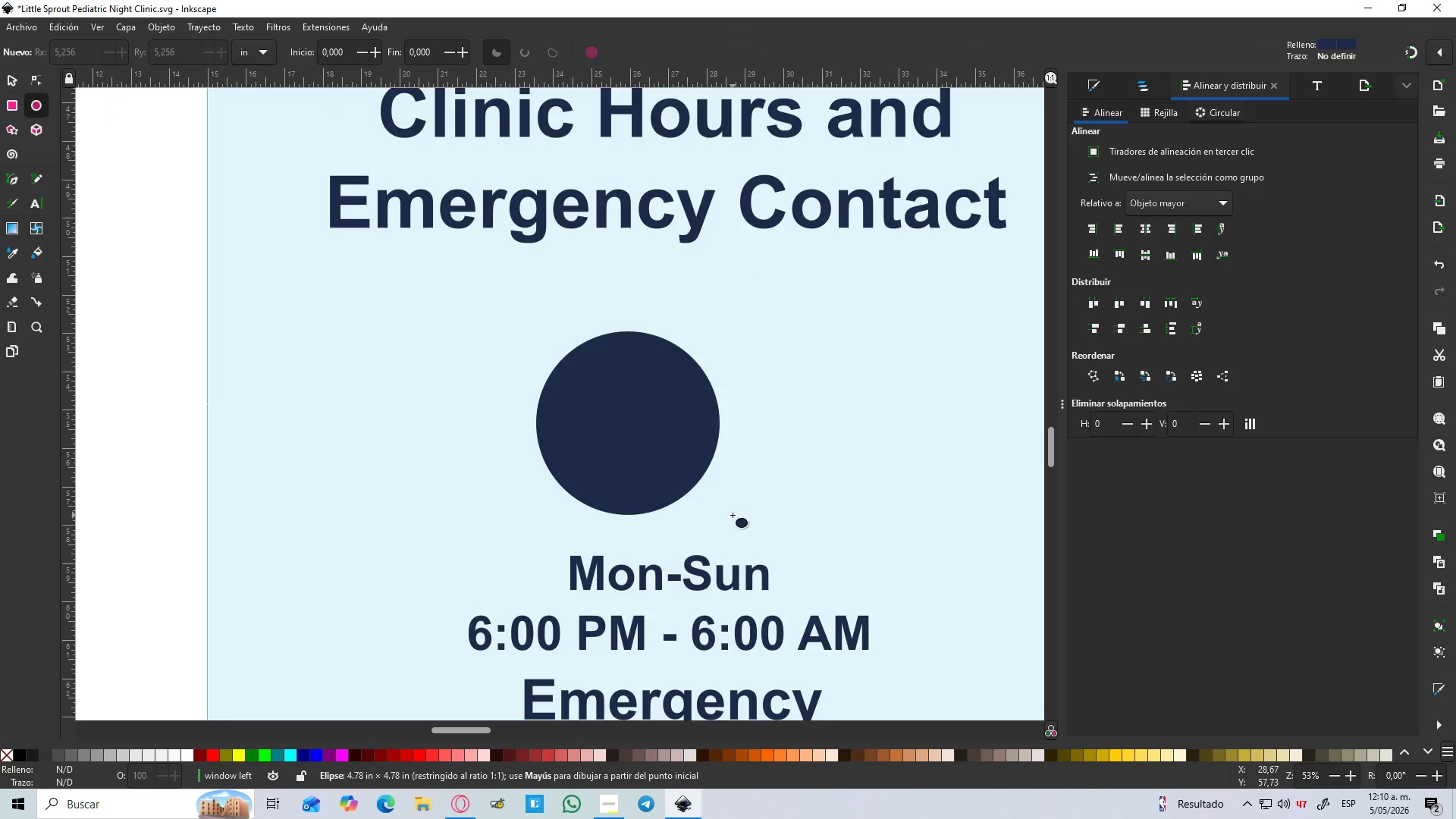 
key(Control+ControlLeft)
 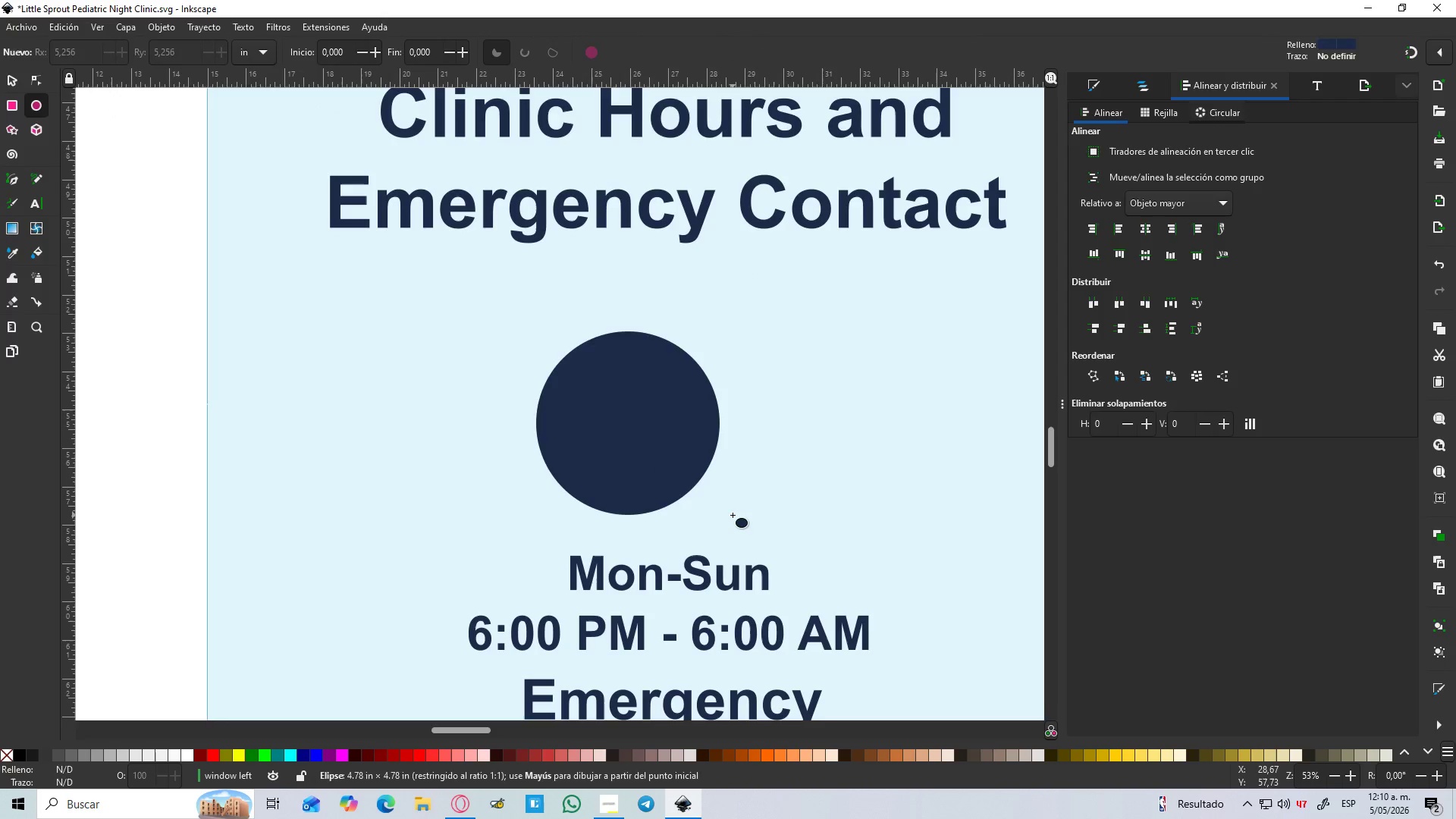 
key(Control+ControlLeft)
 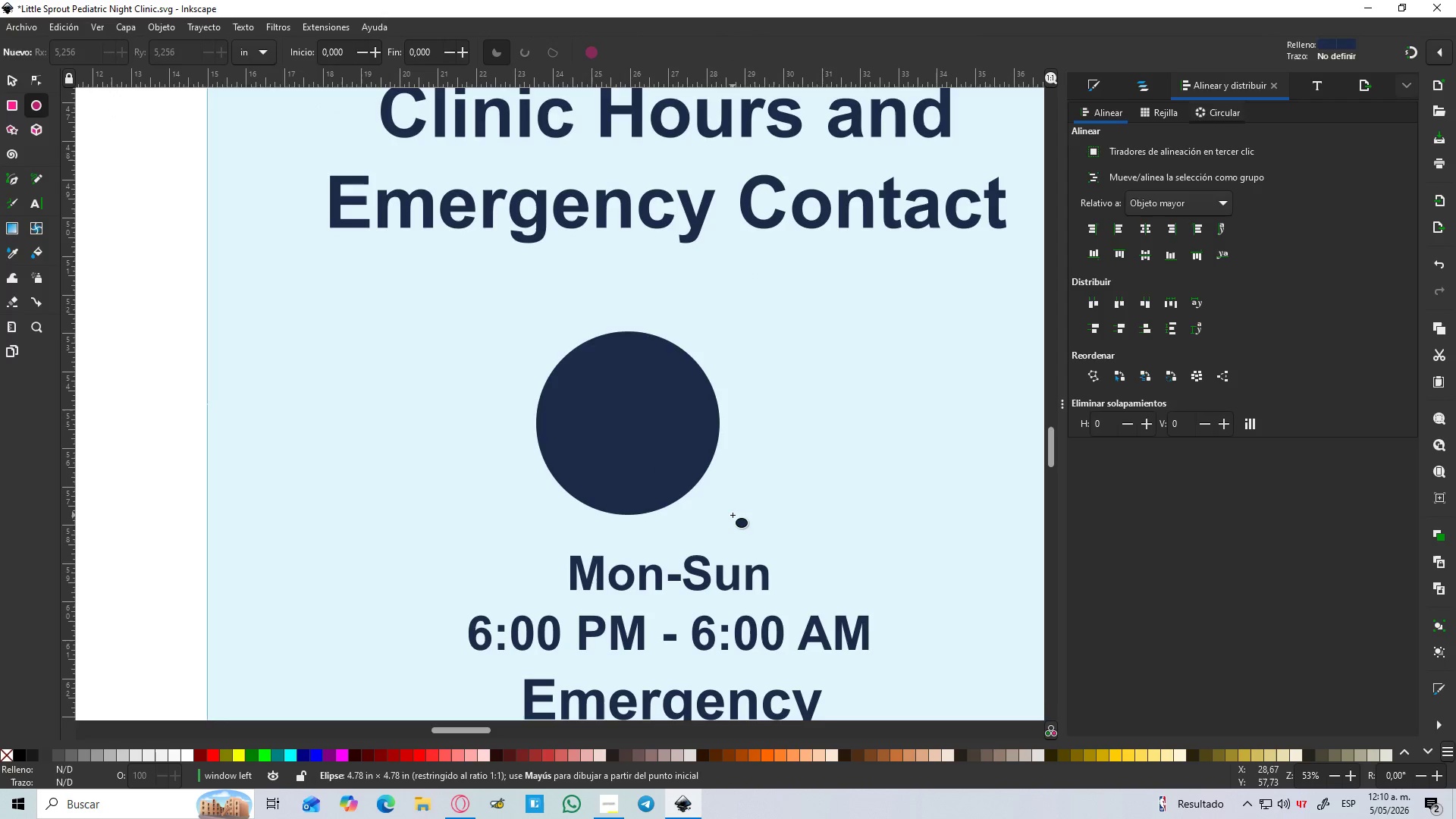 
key(Control+ControlLeft)
 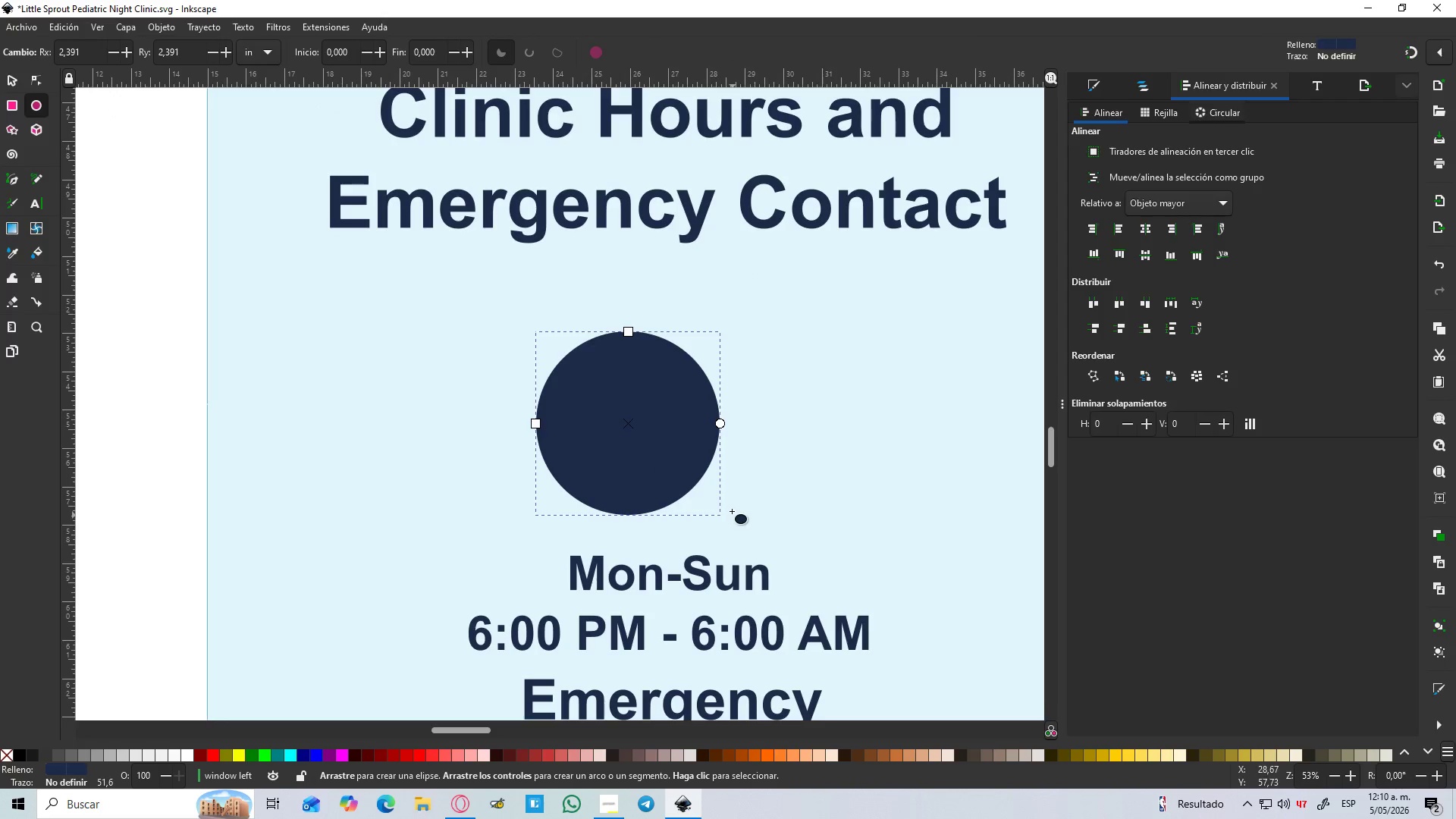 
hold_key(key=ControlLeft, duration=0.47)
scroll: coordinate [709, 488], scroll_direction: down, amount: 4.0
 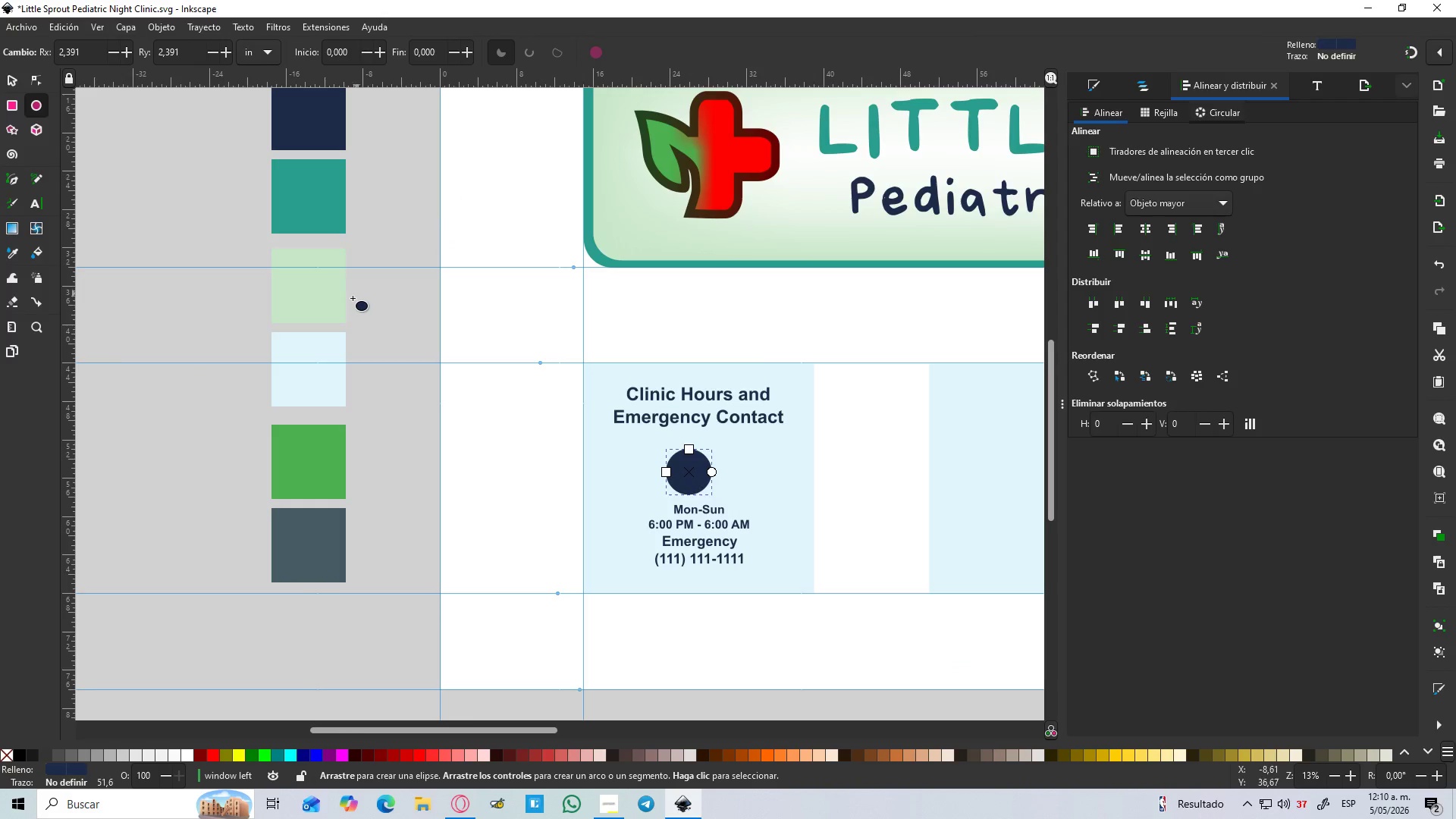 
key(D)
 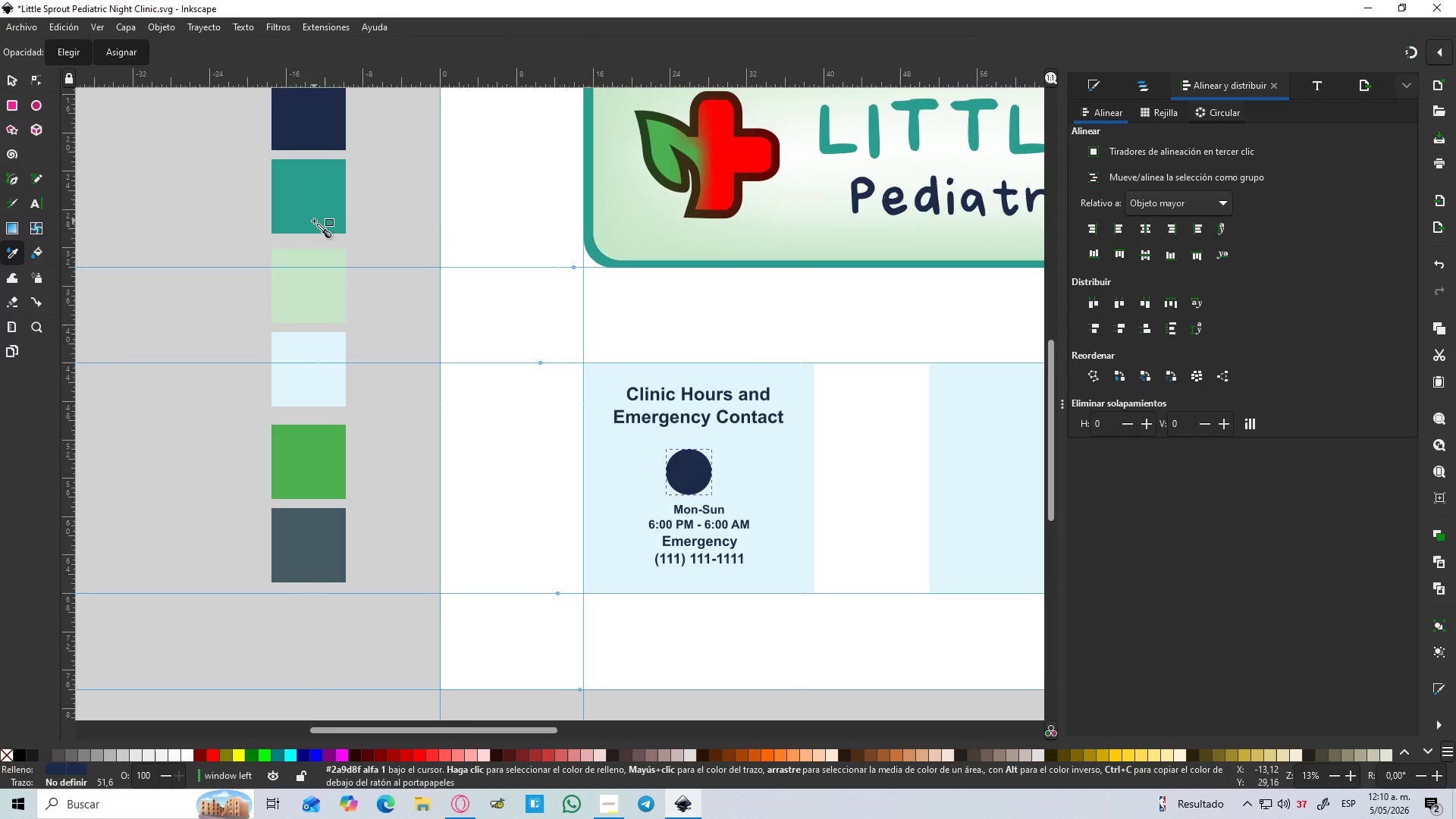 
left_click([314, 221])
 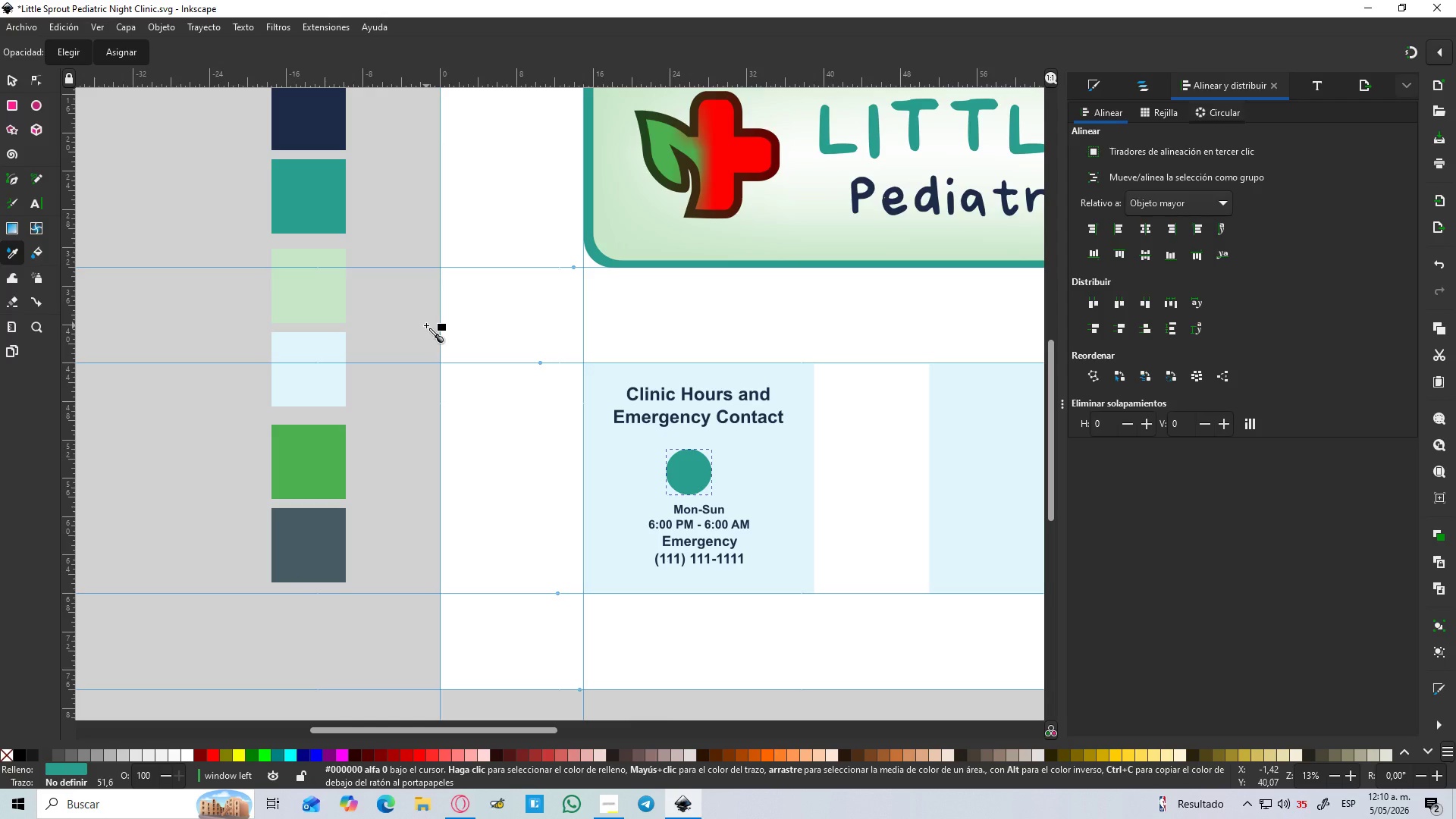 
left_click([8, 84])
 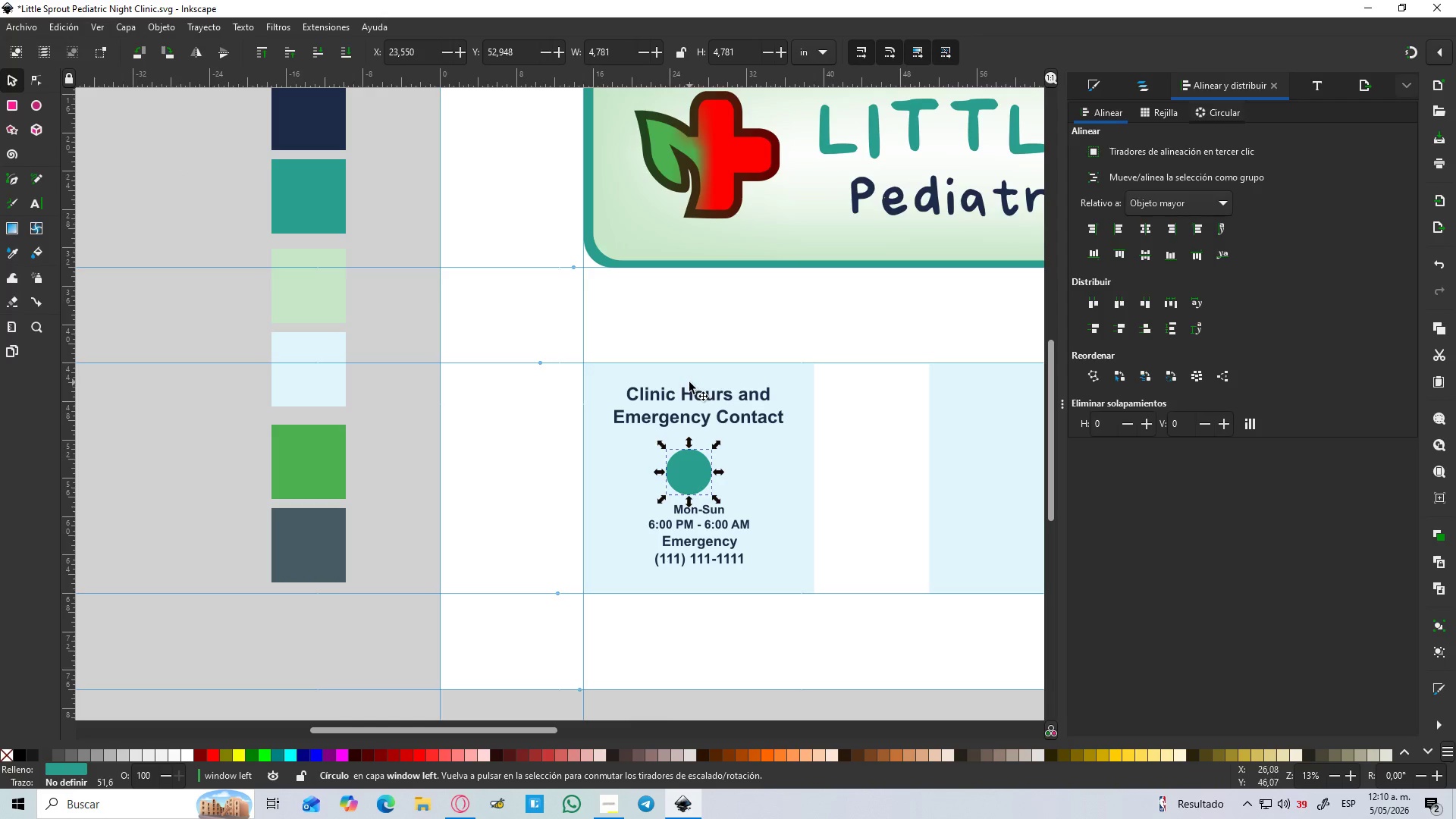 
left_click([671, 391])
 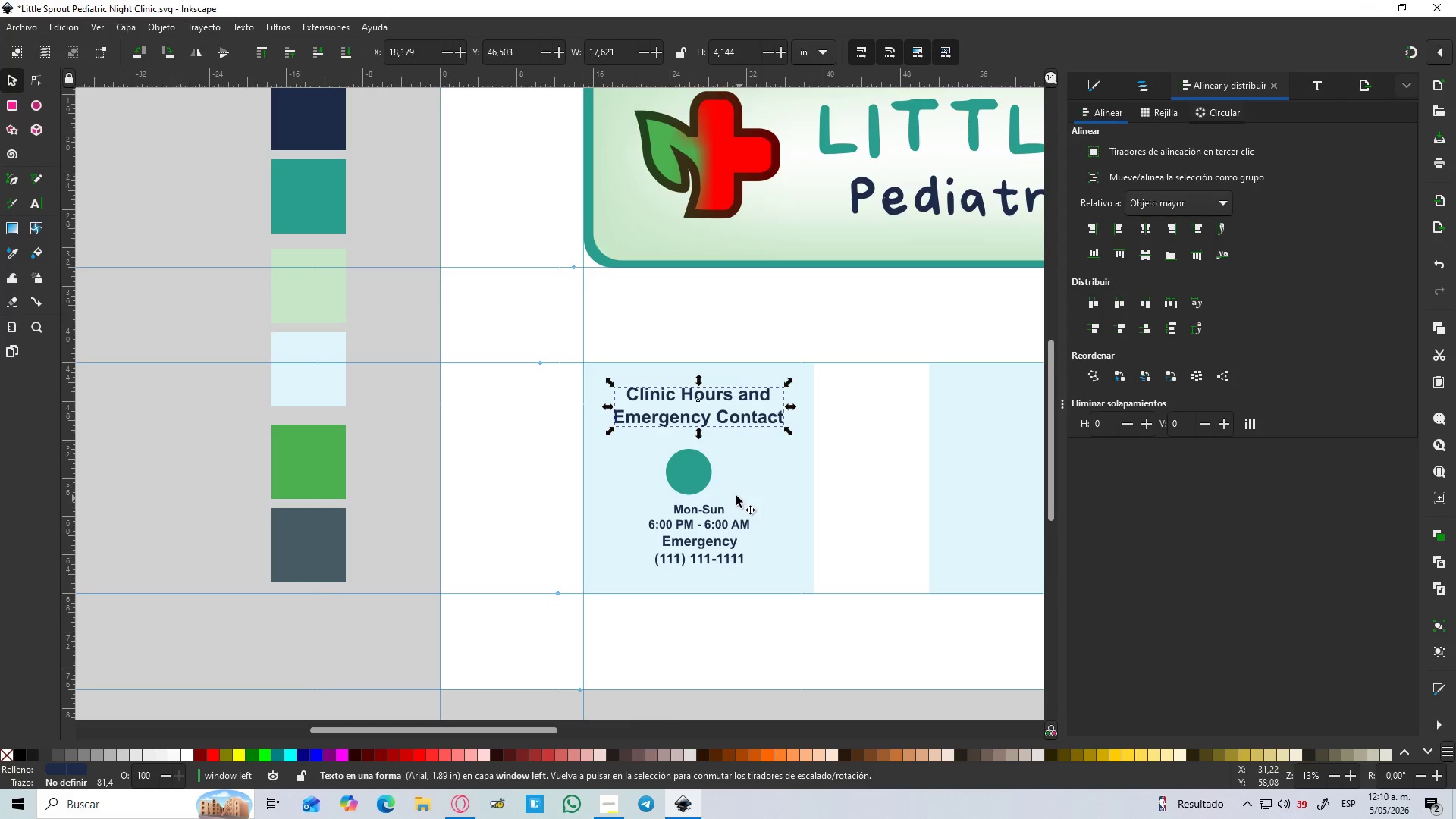 
left_click([692, 480])
 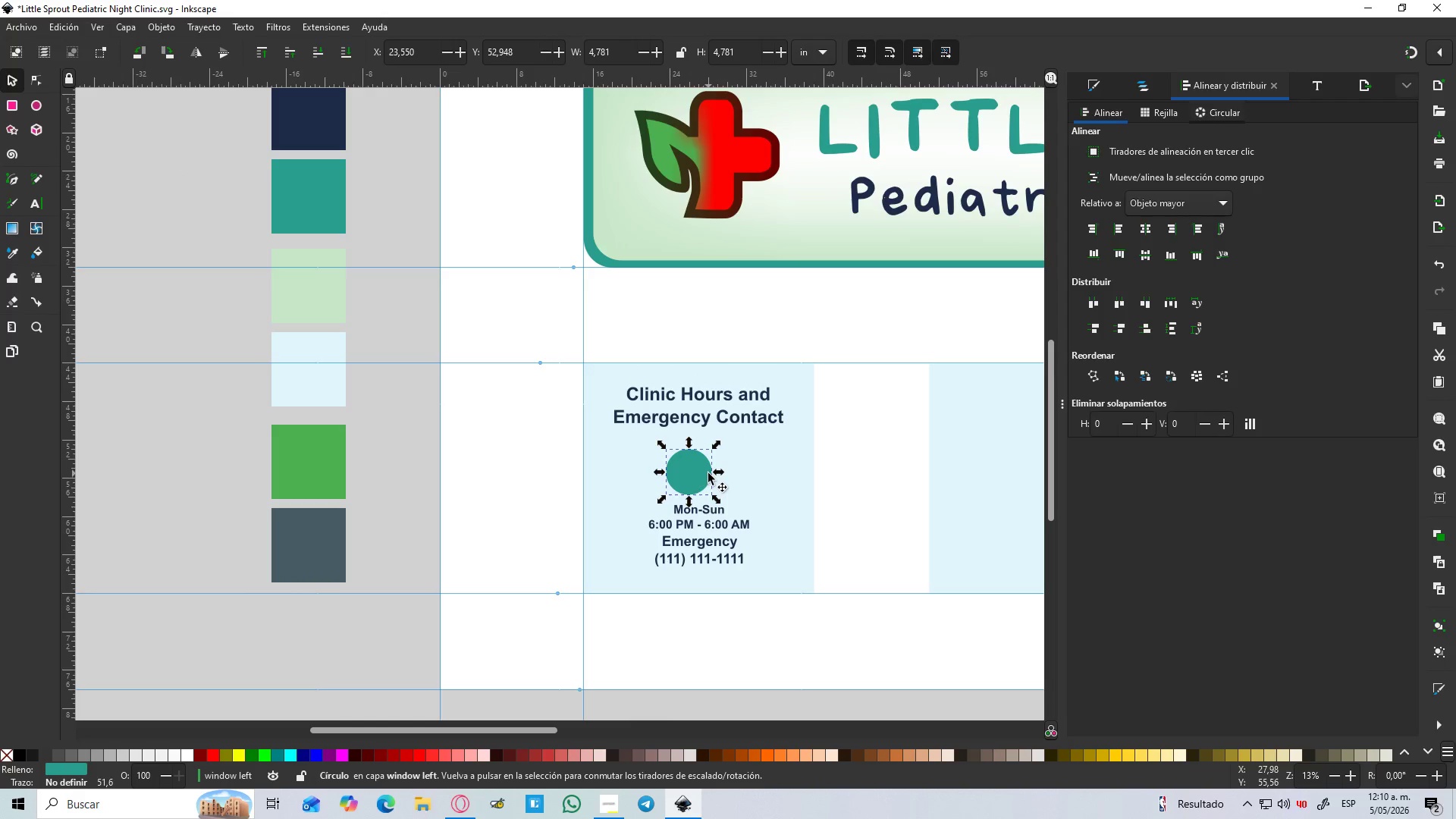 
key(Control+D)
 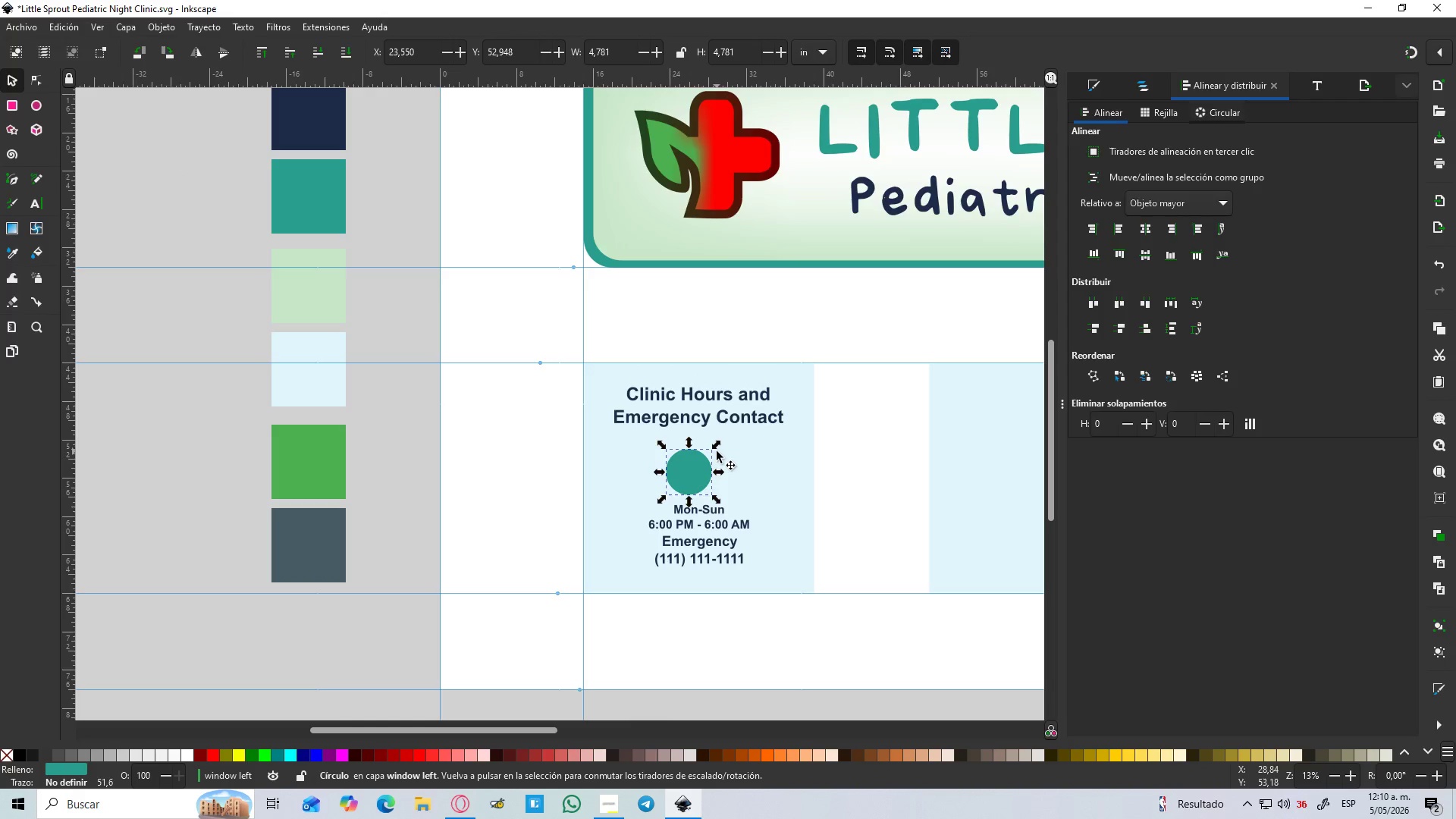 
hold_key(key=ControlLeft, duration=1.51)
hold_key(key=ShiftLeft, duration=1.2)
left_click_drag(start_coordinate=[717, 446], to_coordinate=[716, 450])
 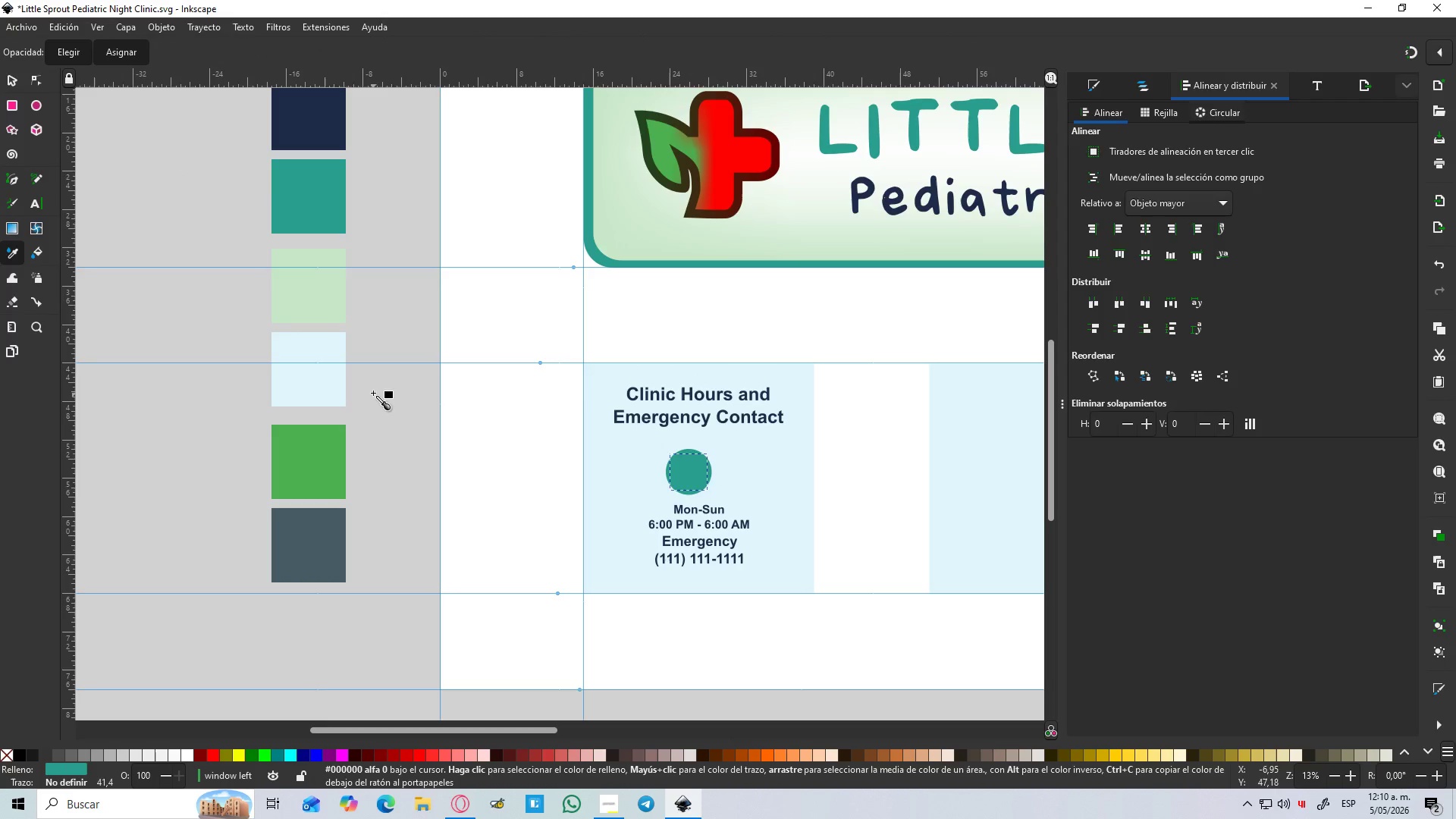 
left_click([304, 280])
 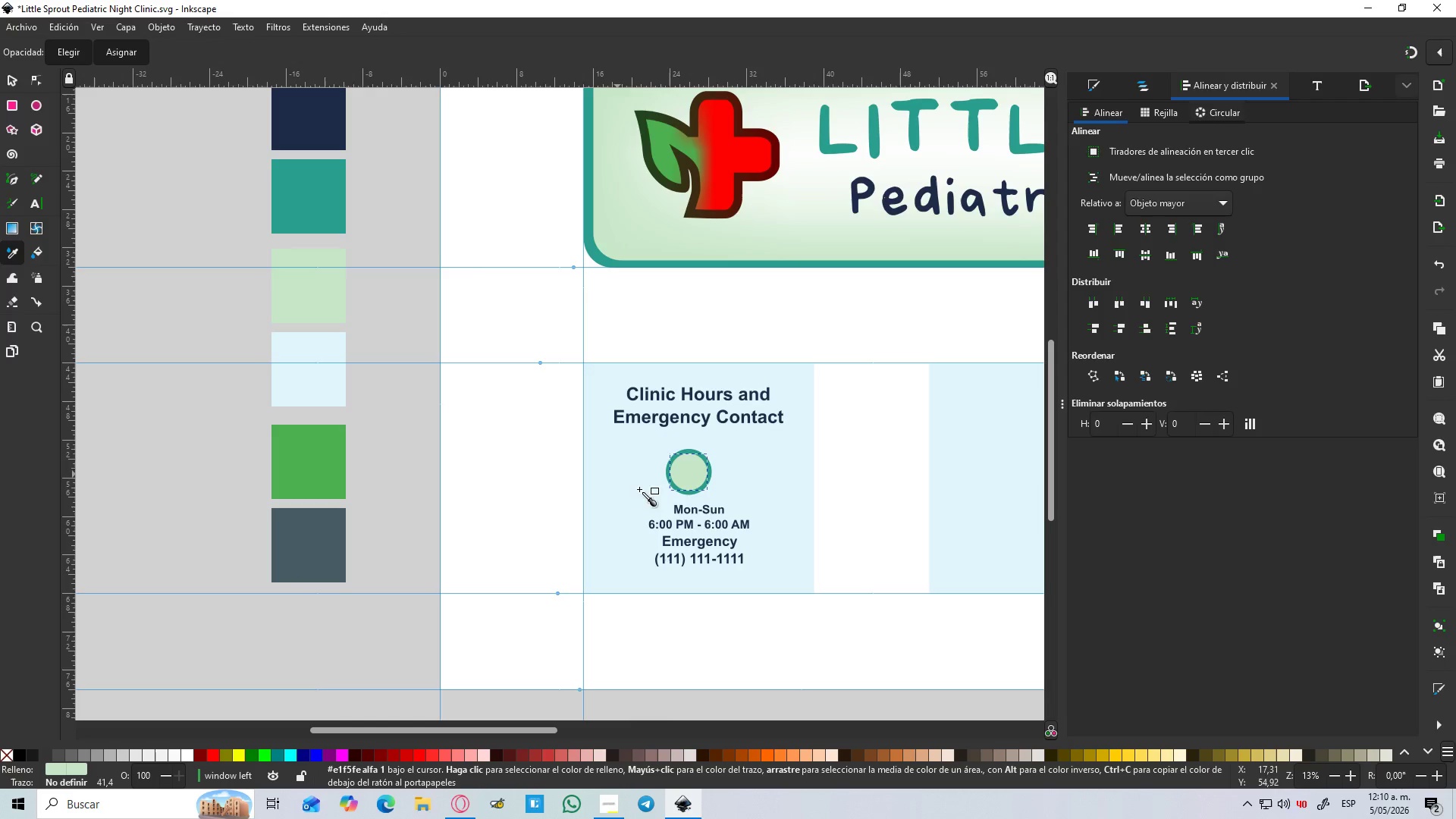 
hold_key(key=ControlLeft, duration=0.89)
scroll: coordinate [701, 511], scroll_direction: up, amount: 3.0
 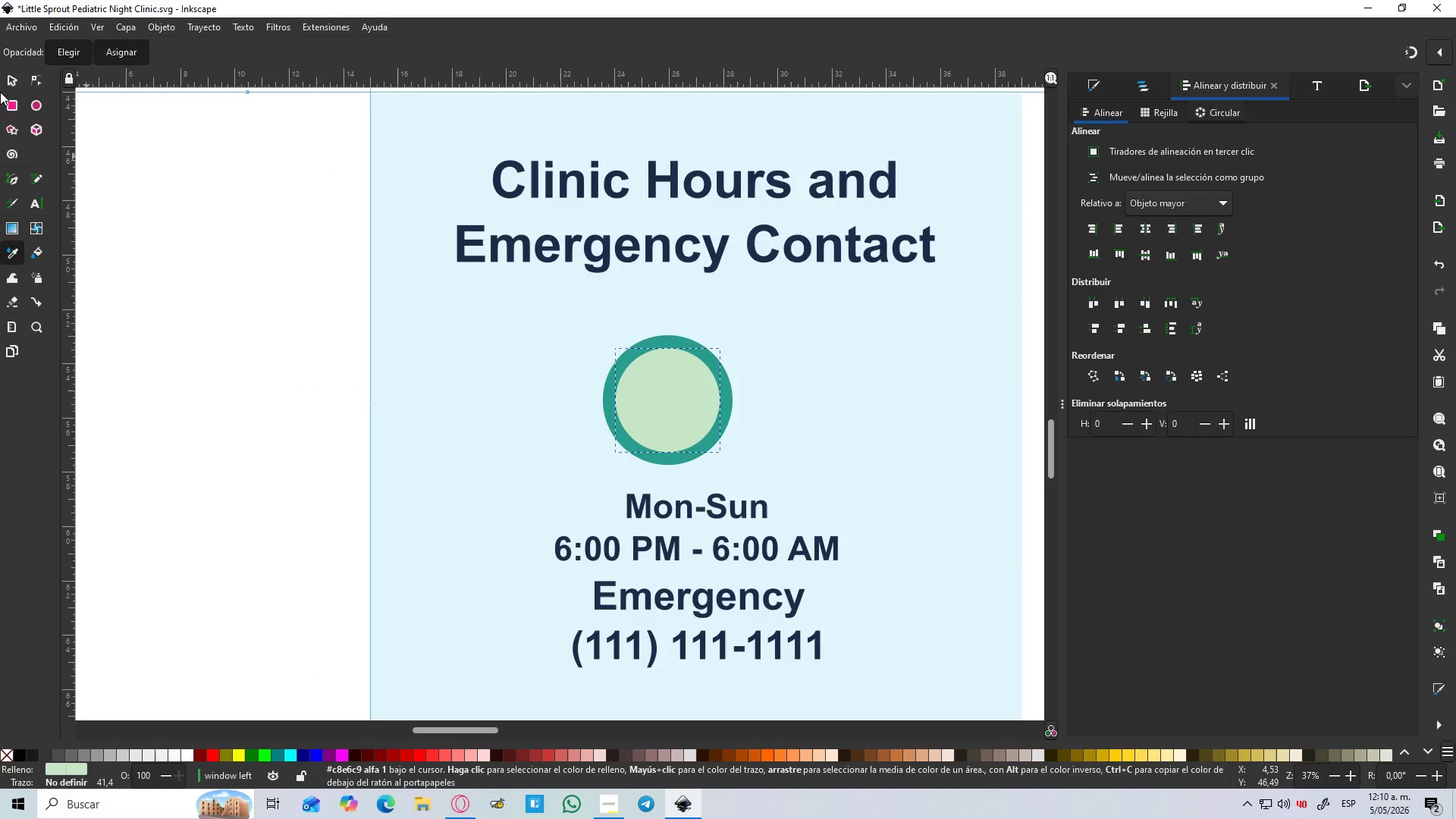 
left_click([5, 79])
 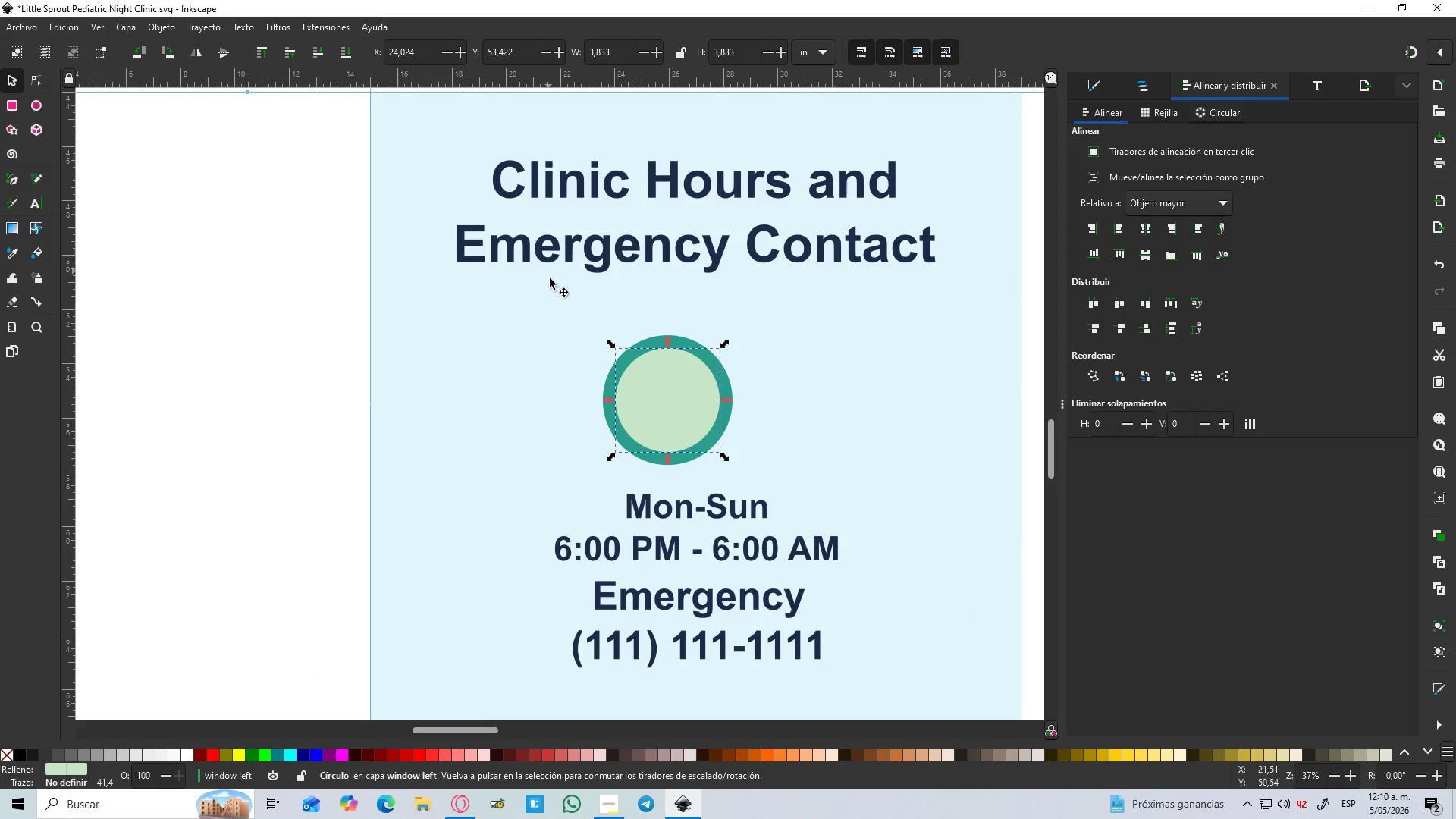 
hold_key(key=ControlLeft, duration=0.53)
scroll: coordinate [728, 381], scroll_direction: up, amount: 2.0
 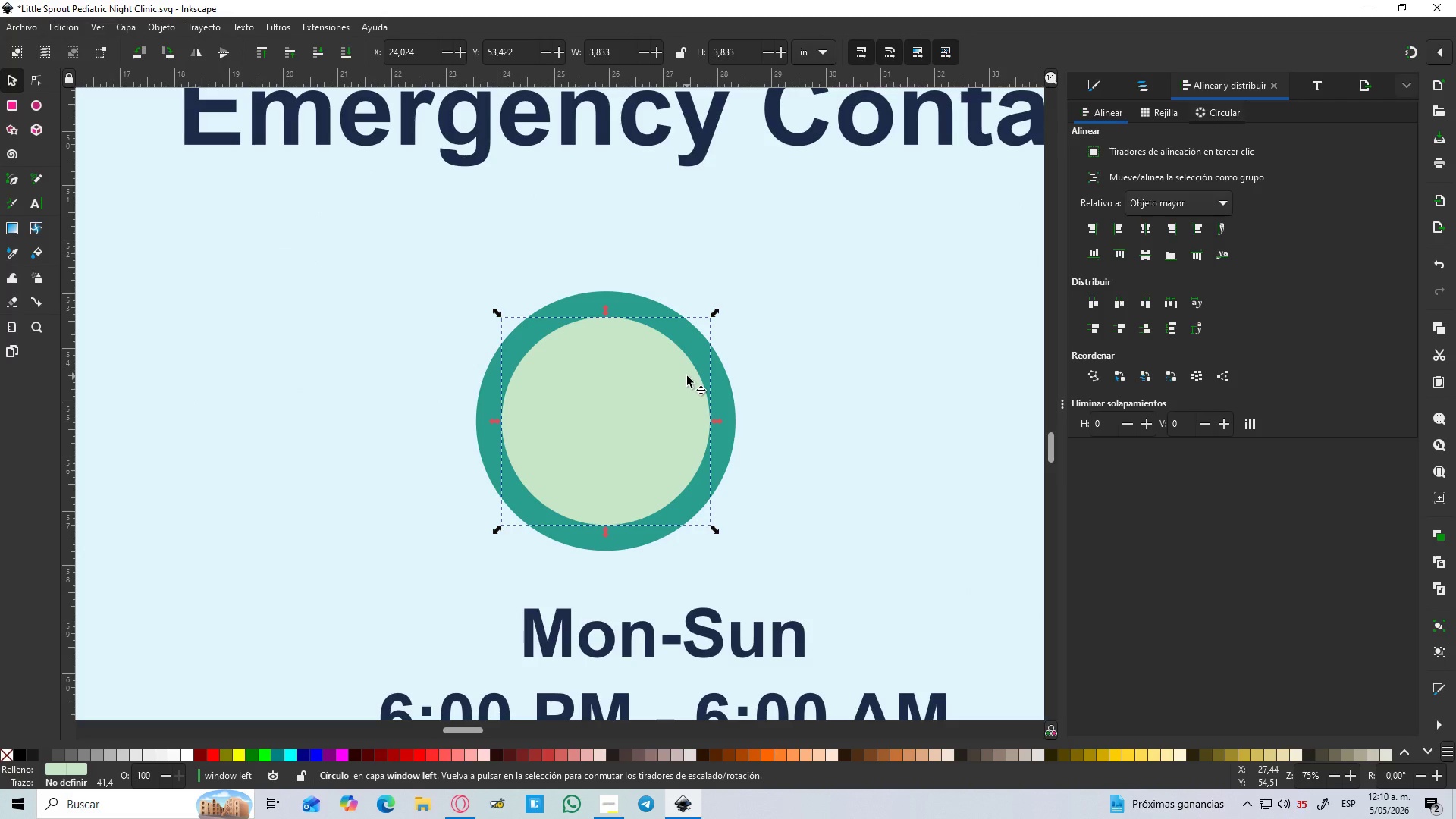 
wait(7.48)
 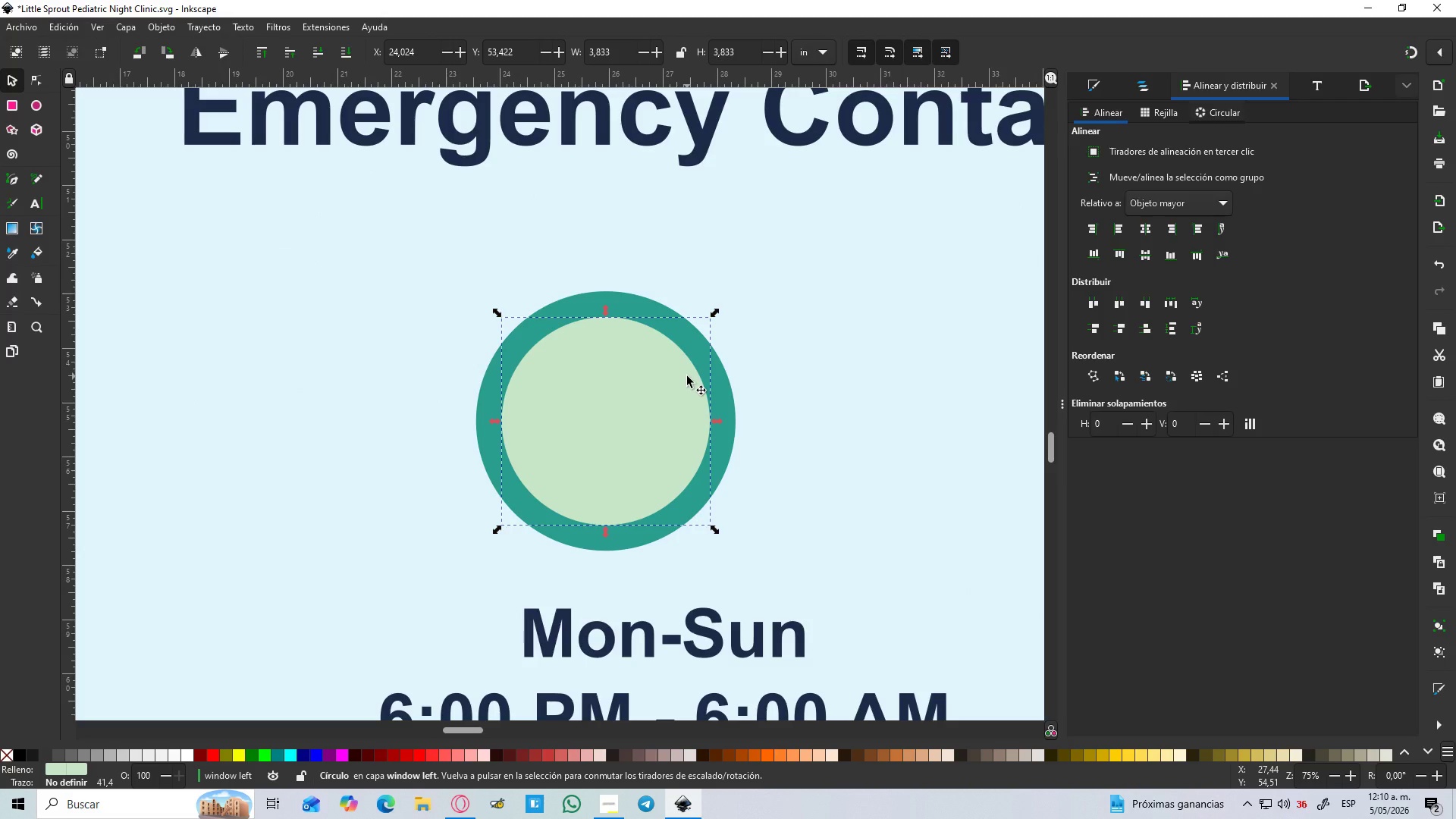 
left_click([1103, 84])
 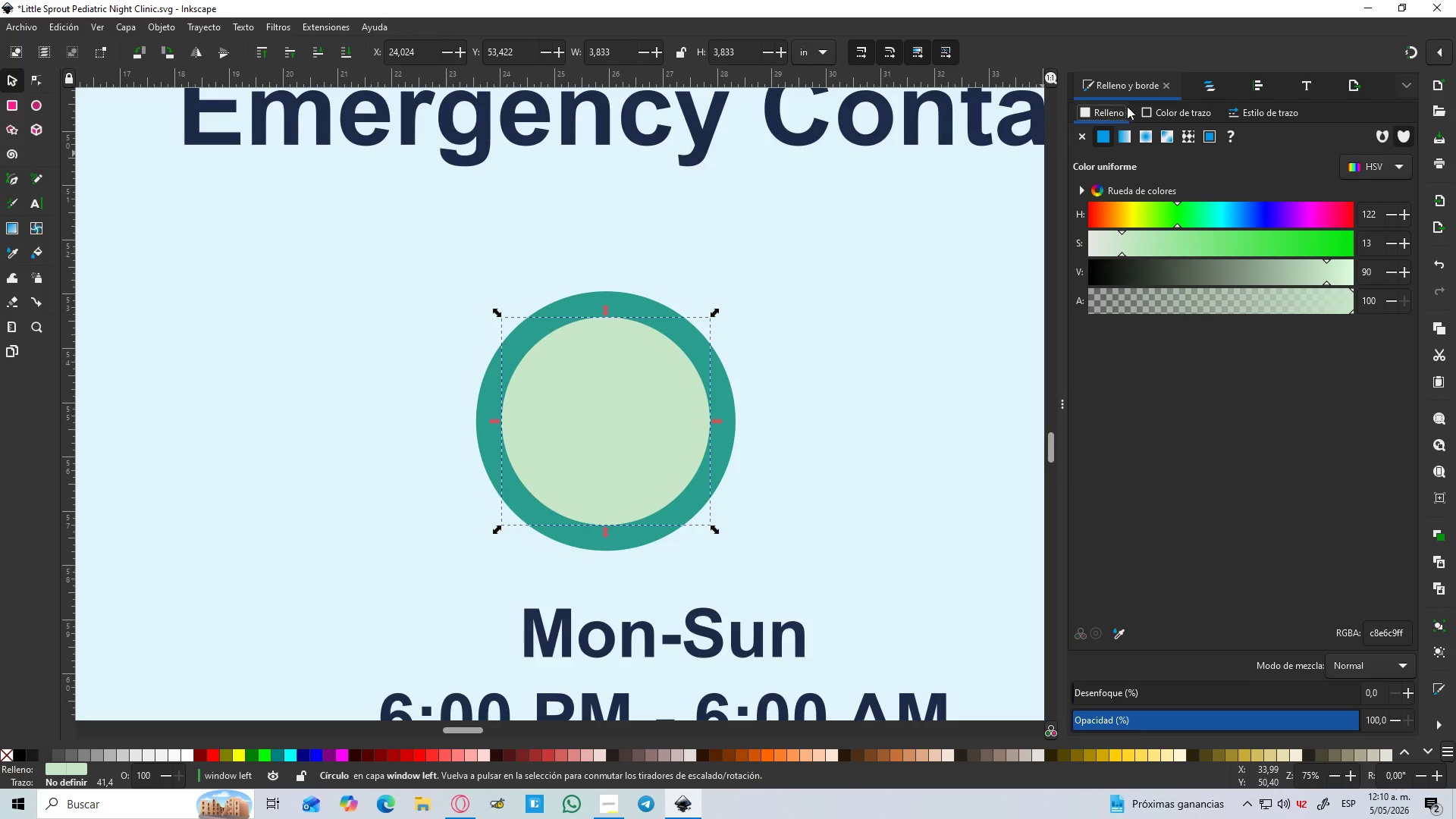 
left_click([1207, 86])
 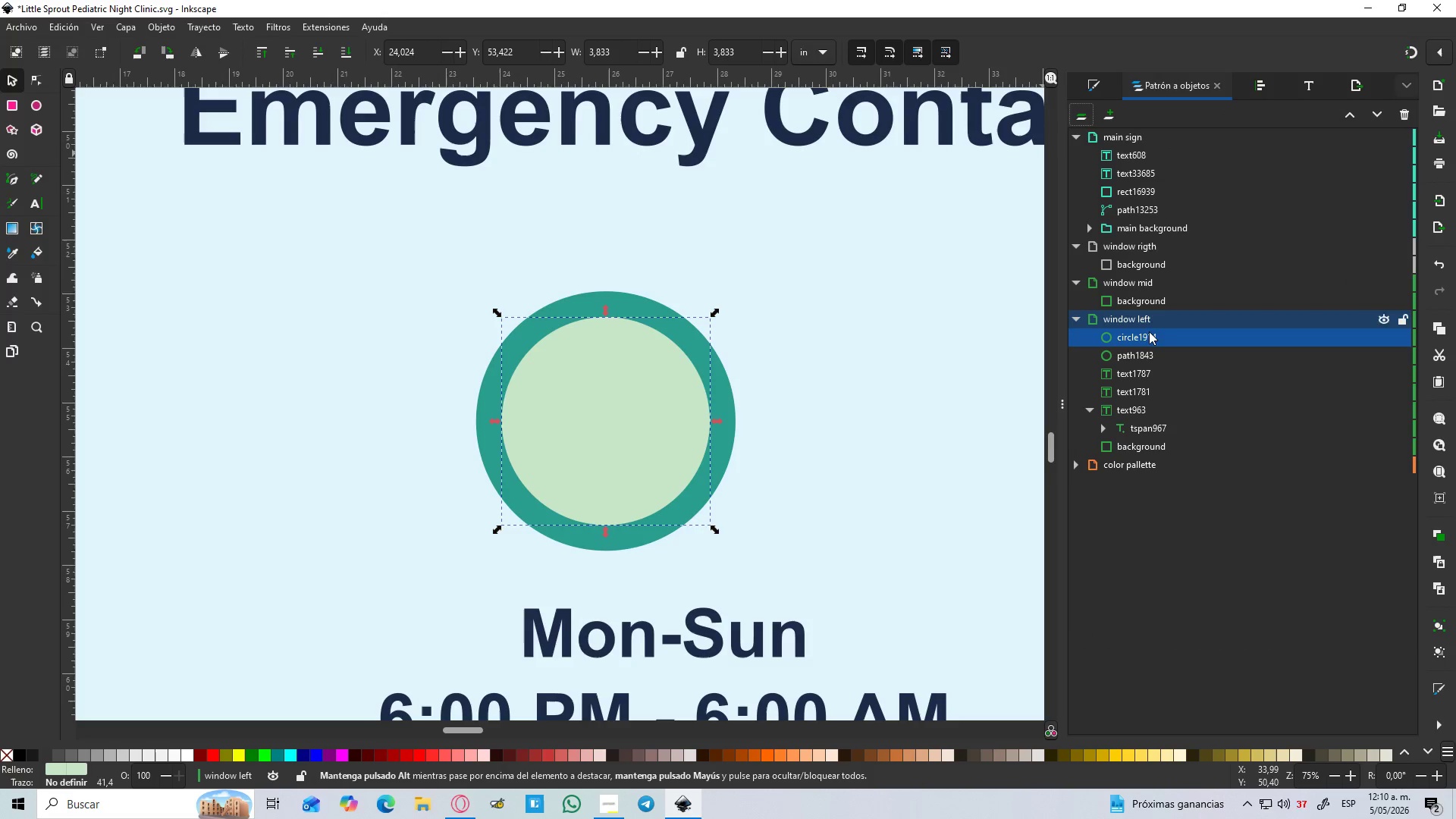 
hold_key(key=ShiftLeft, duration=1.31)
 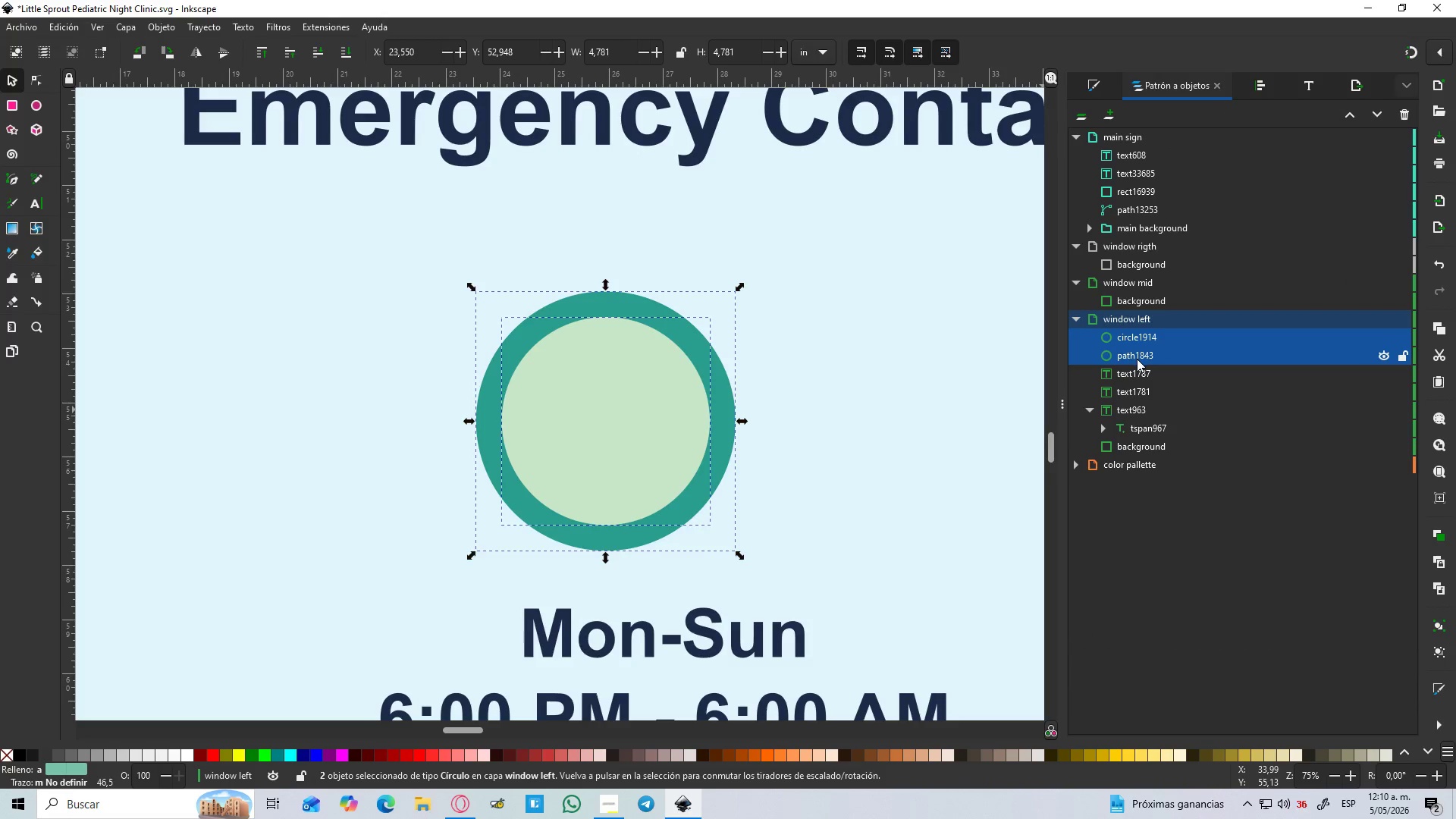 
key(Control+G)
 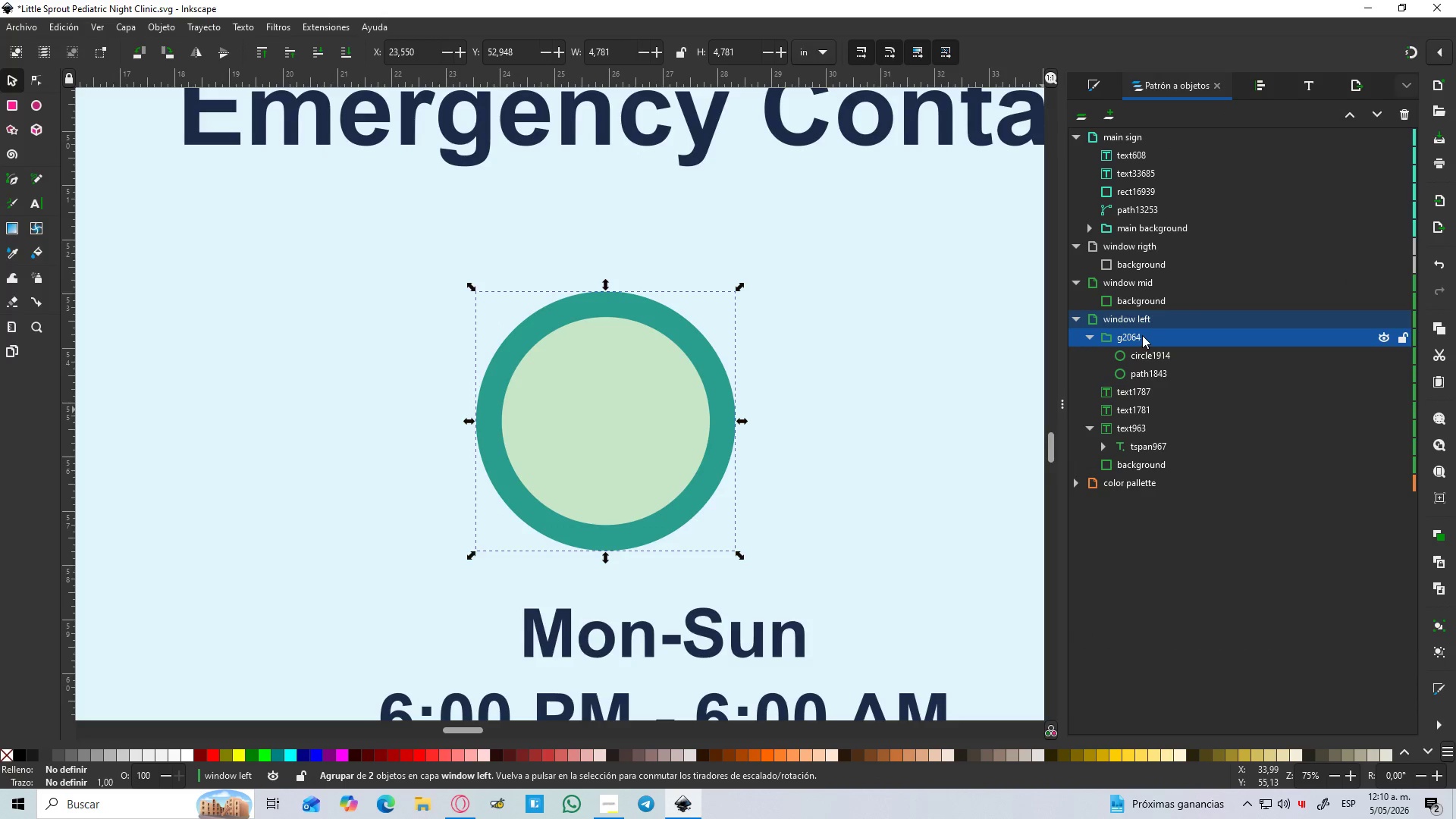 
double_click([1138, 337])
 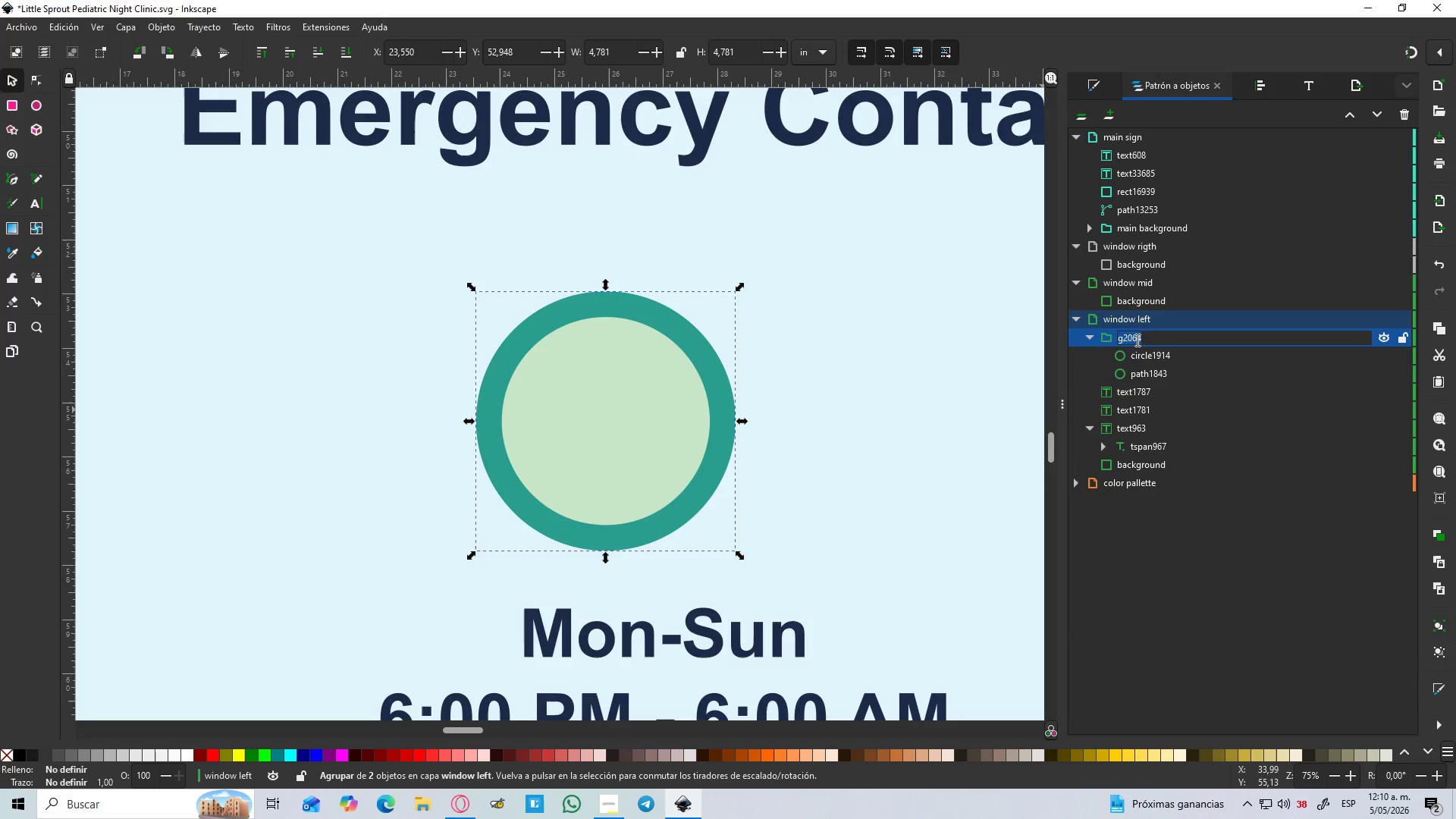 
type(colck)
 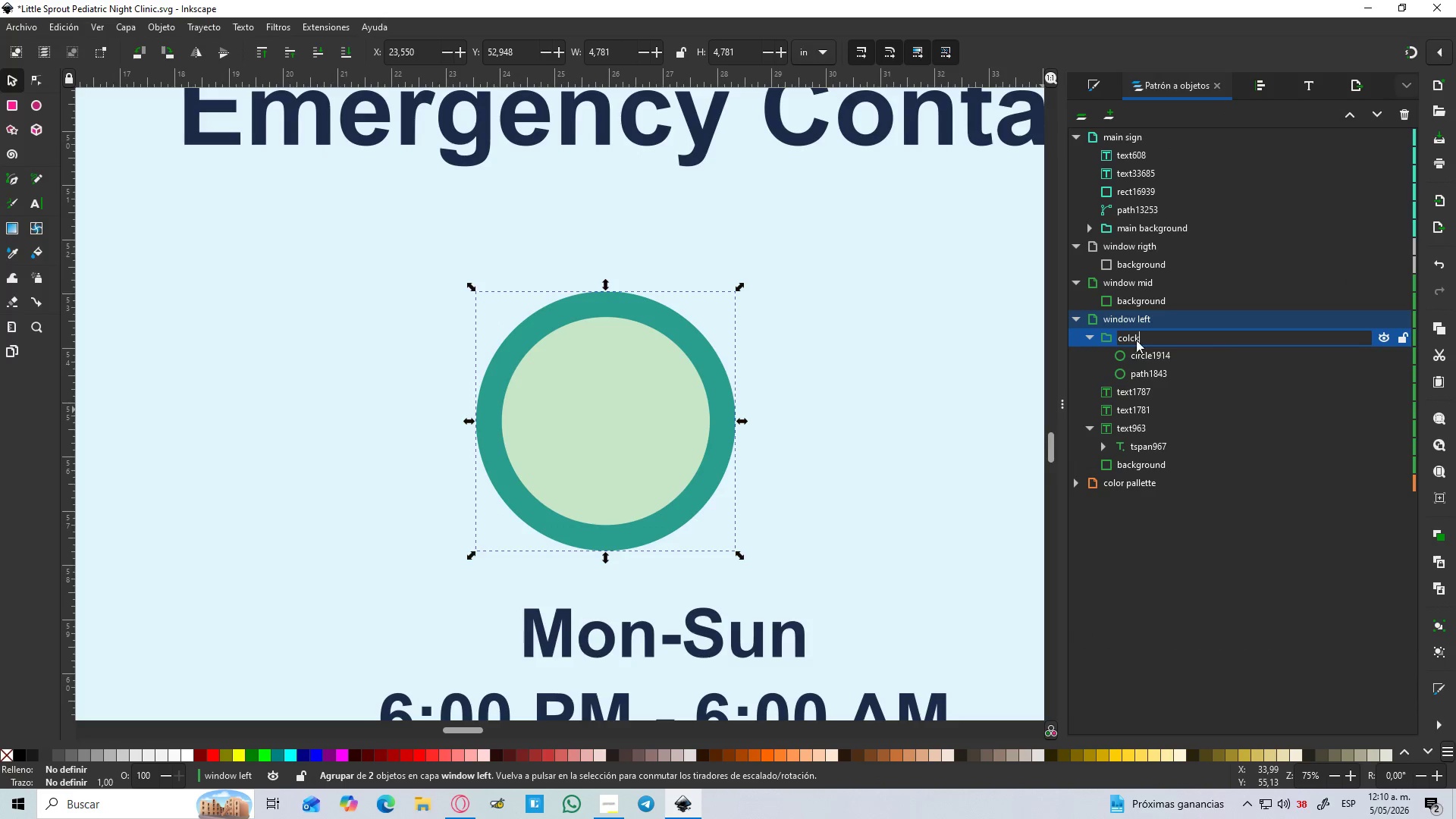 
key(Enter)
 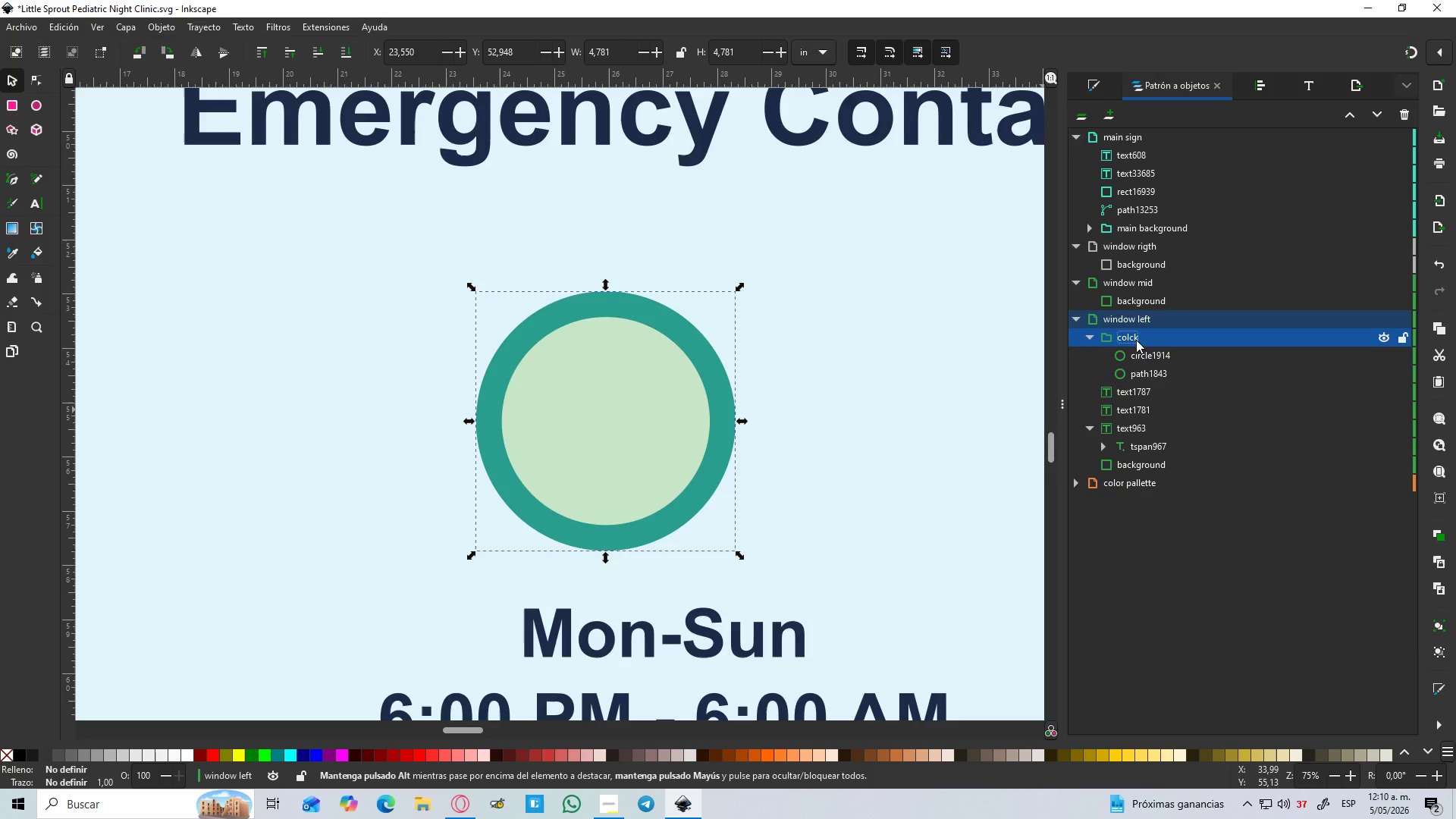 
hold_key(key=ControlLeft, duration=1.33)
 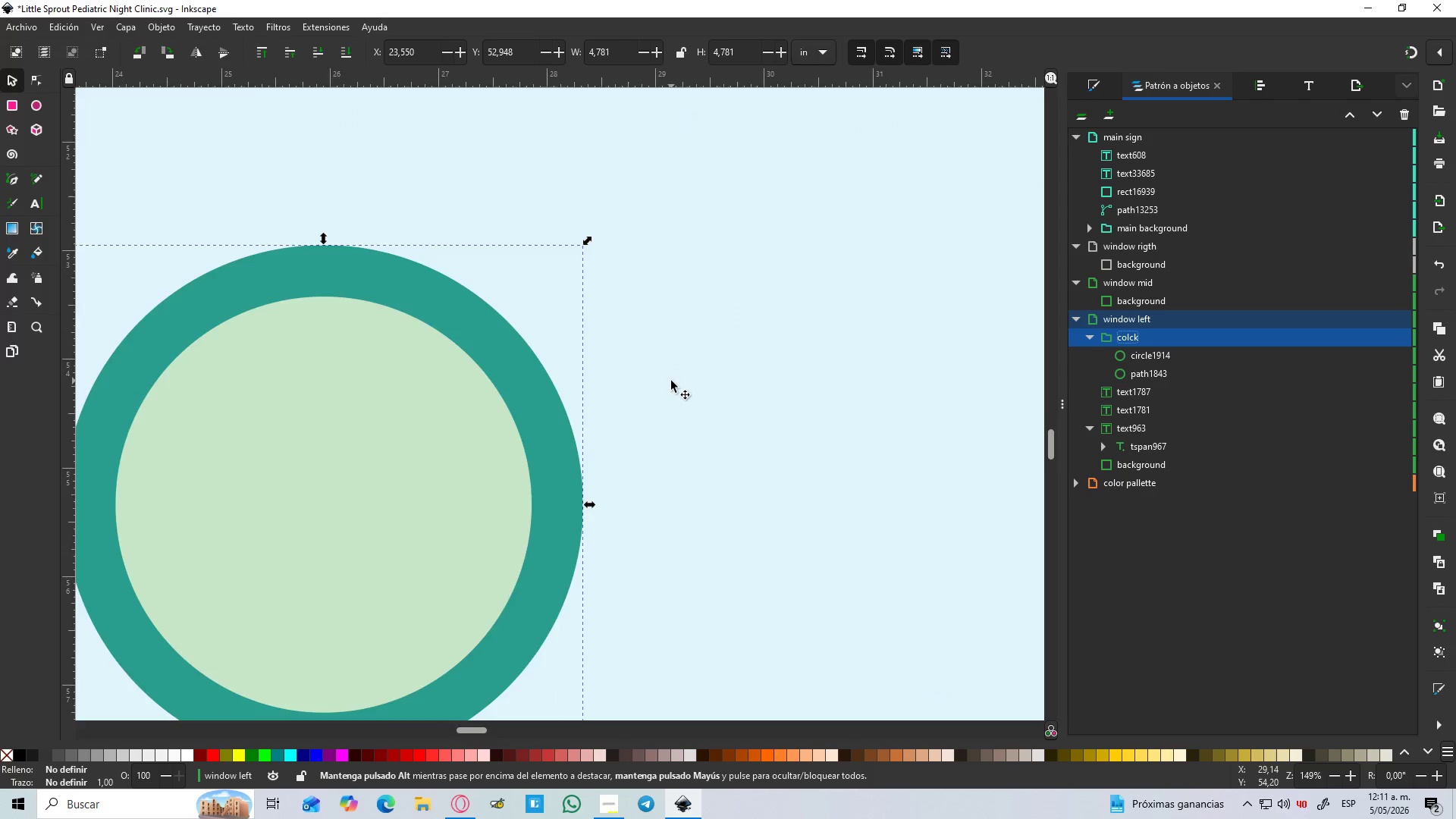 
key(Control+ControlLeft)
 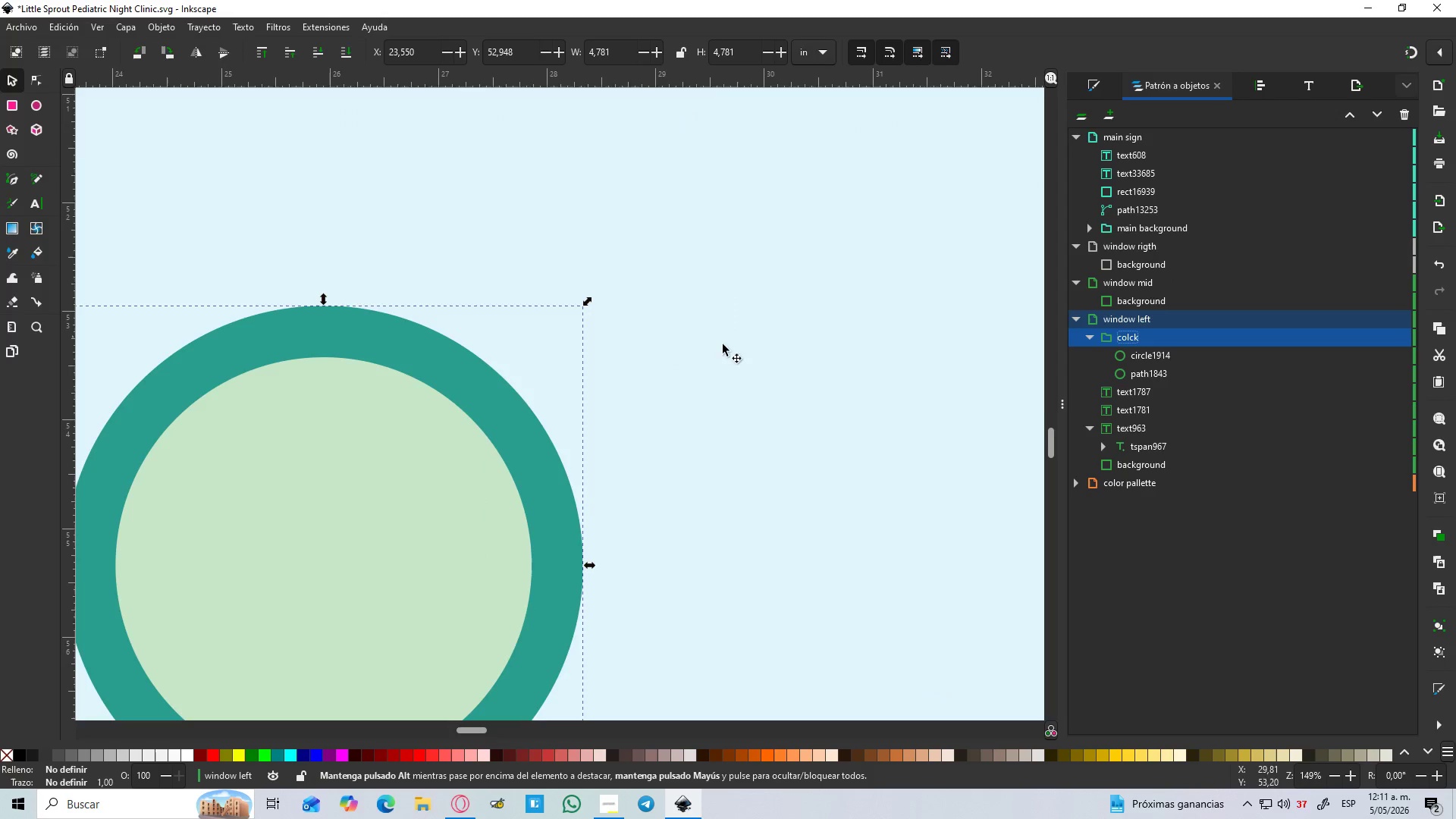 
scroll: coordinate [888, 276], scroll_direction: up, amount: 2.0
 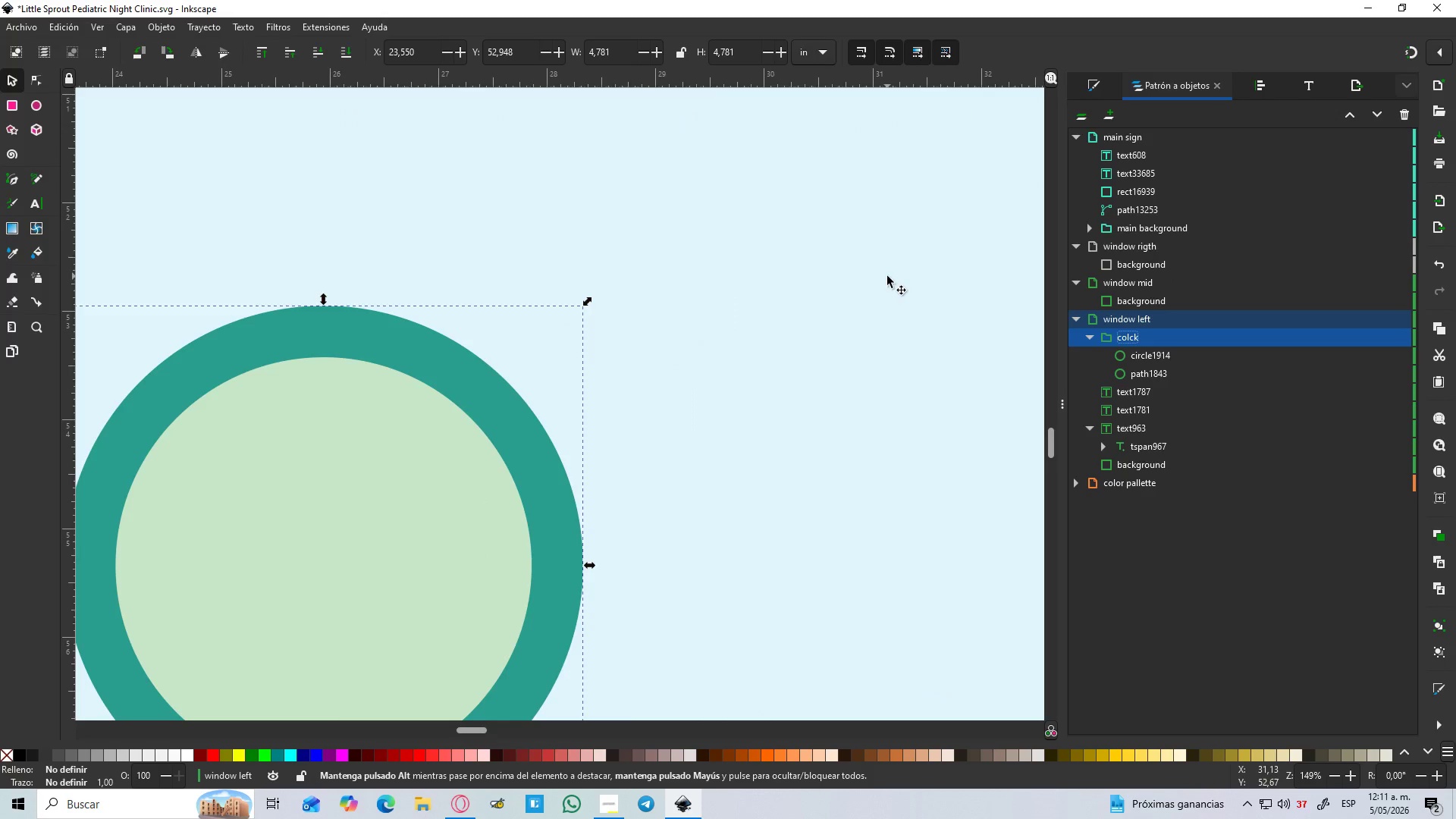 
hold_key(key=ControlLeft, duration=0.48)
scroll: coordinate [671, 381], scroll_direction: down, amount: 2.0
 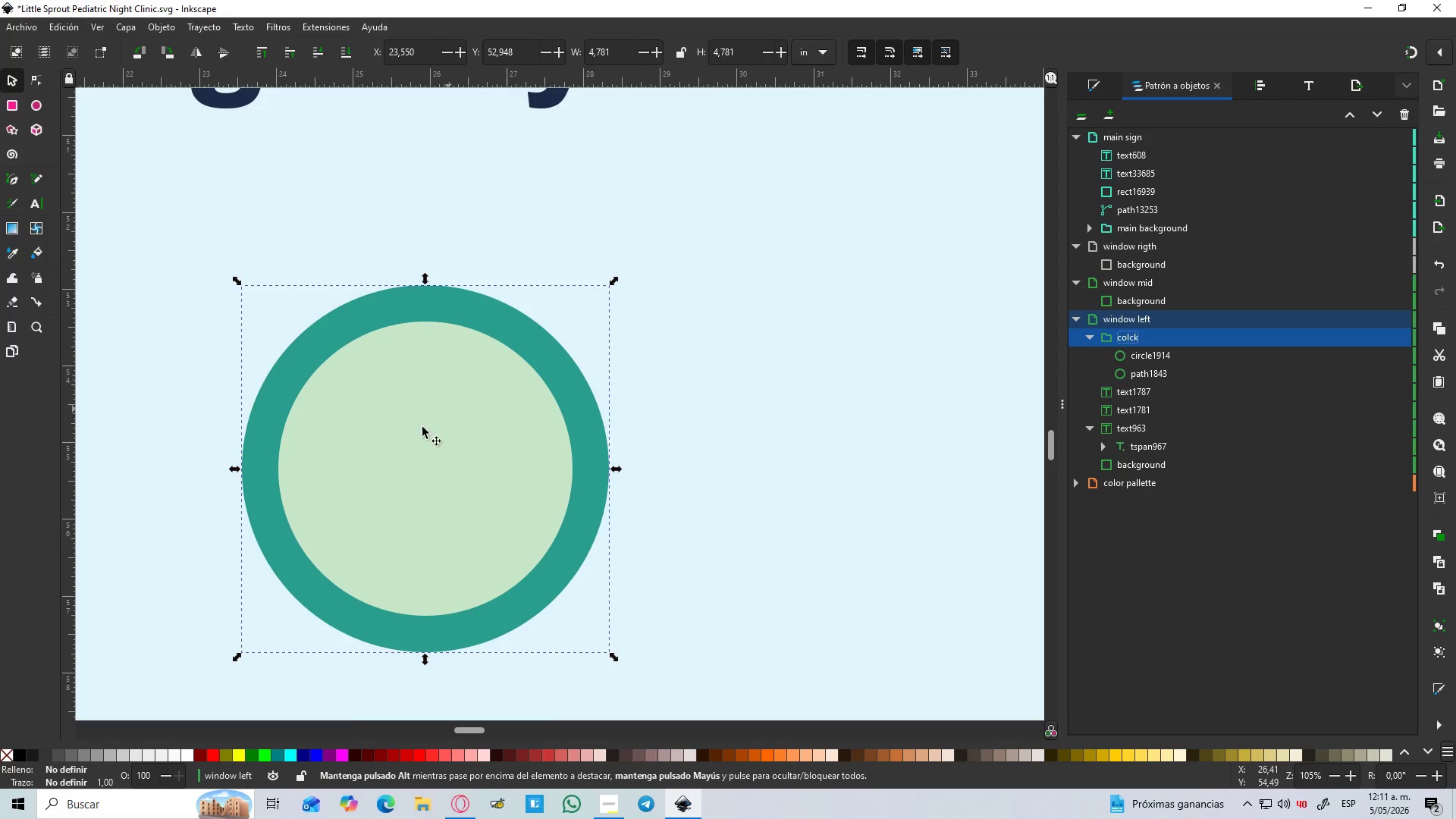 
hold_key(key=Space, duration=0.45)
 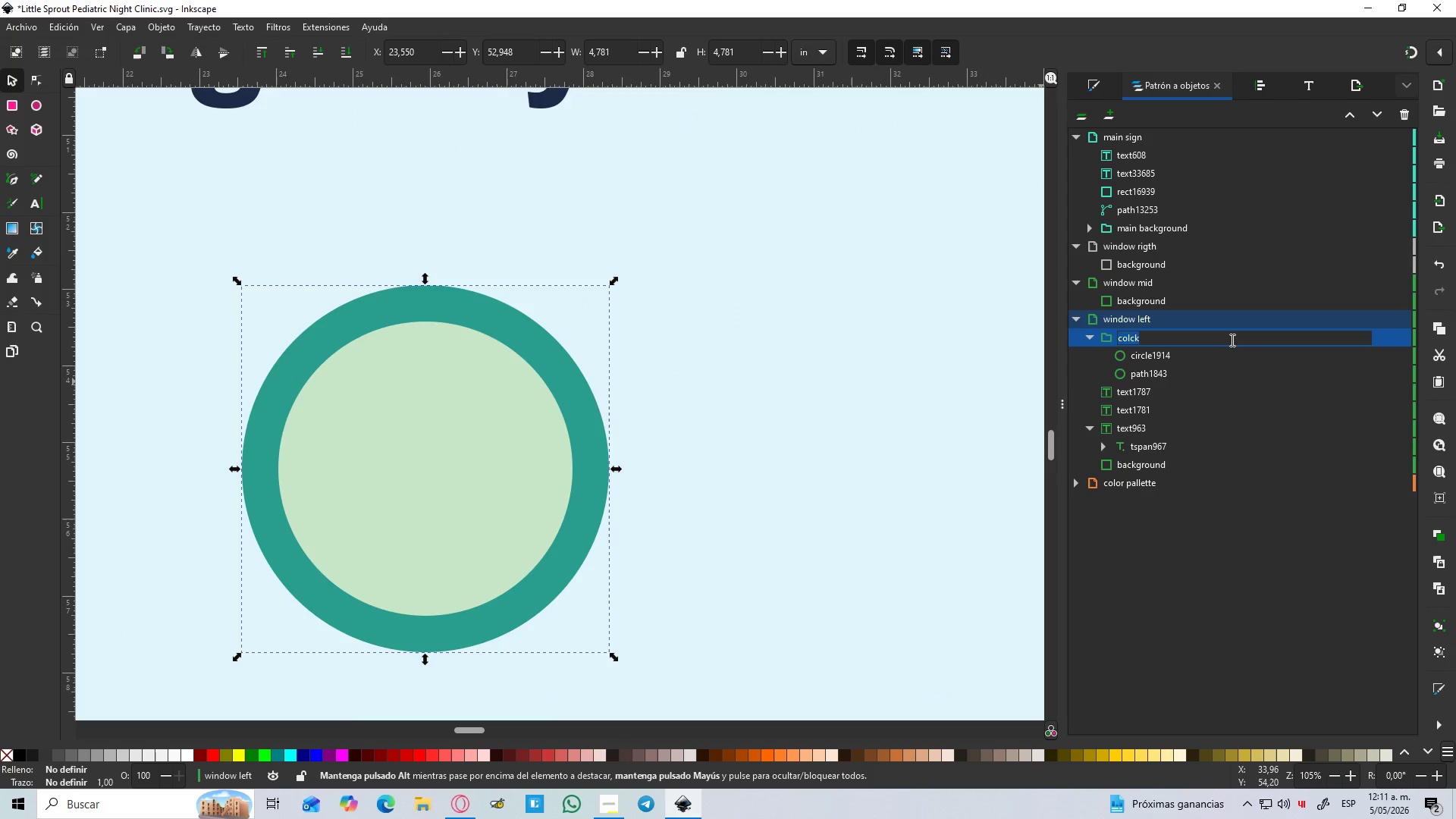 
left_click([1220, 334])
 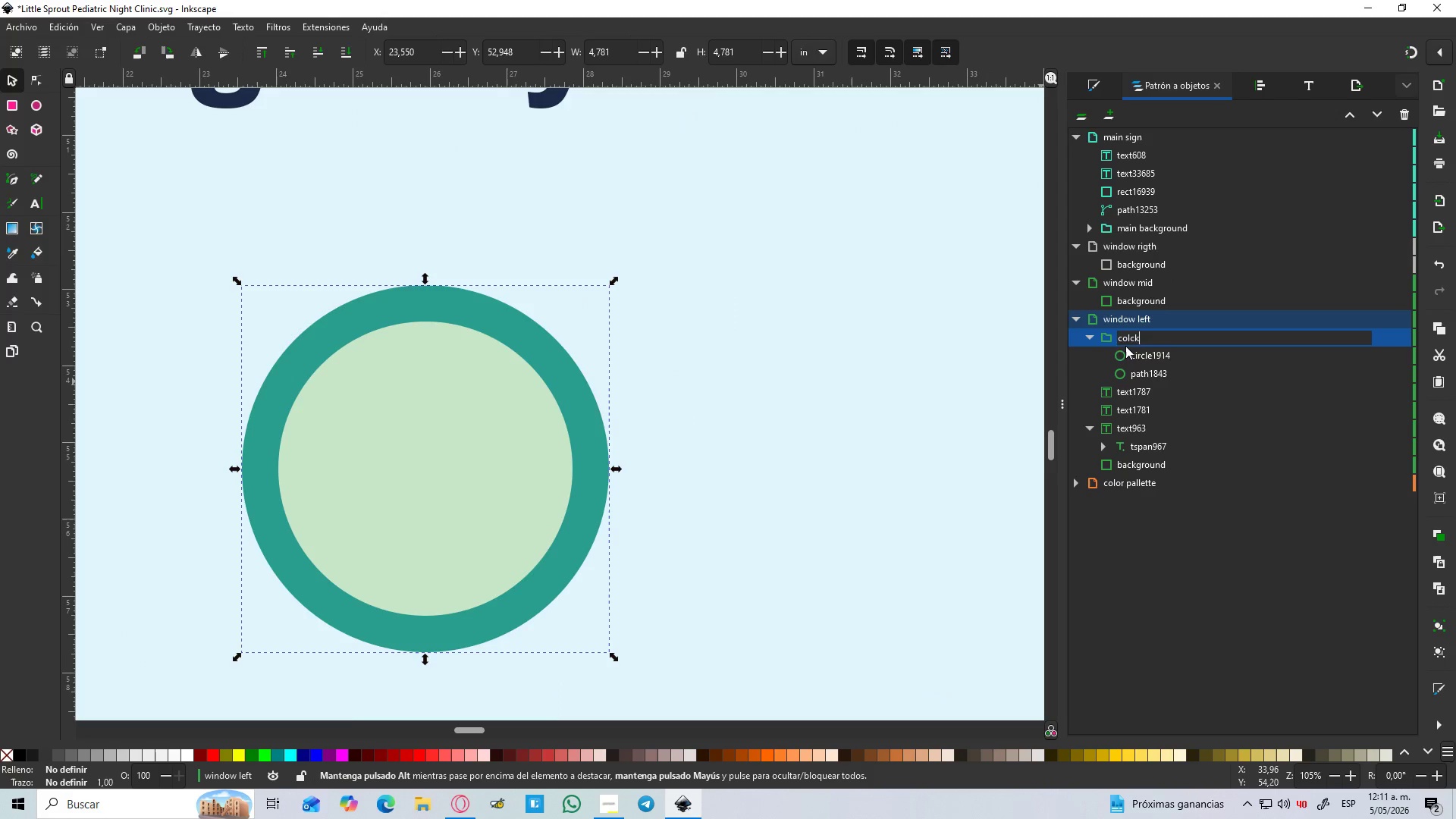 
left_click([1125, 341])
 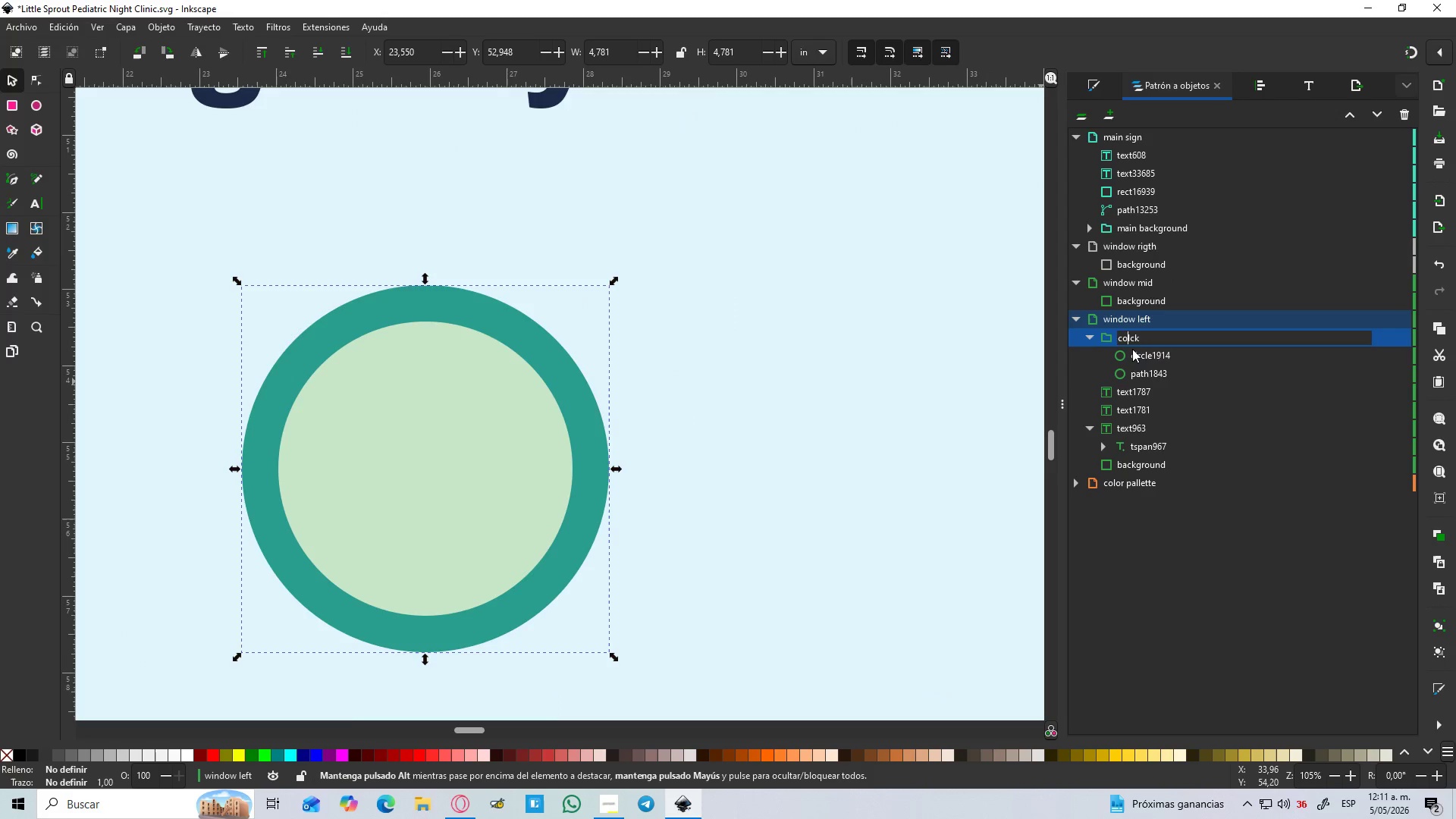 
key(Backspace)
 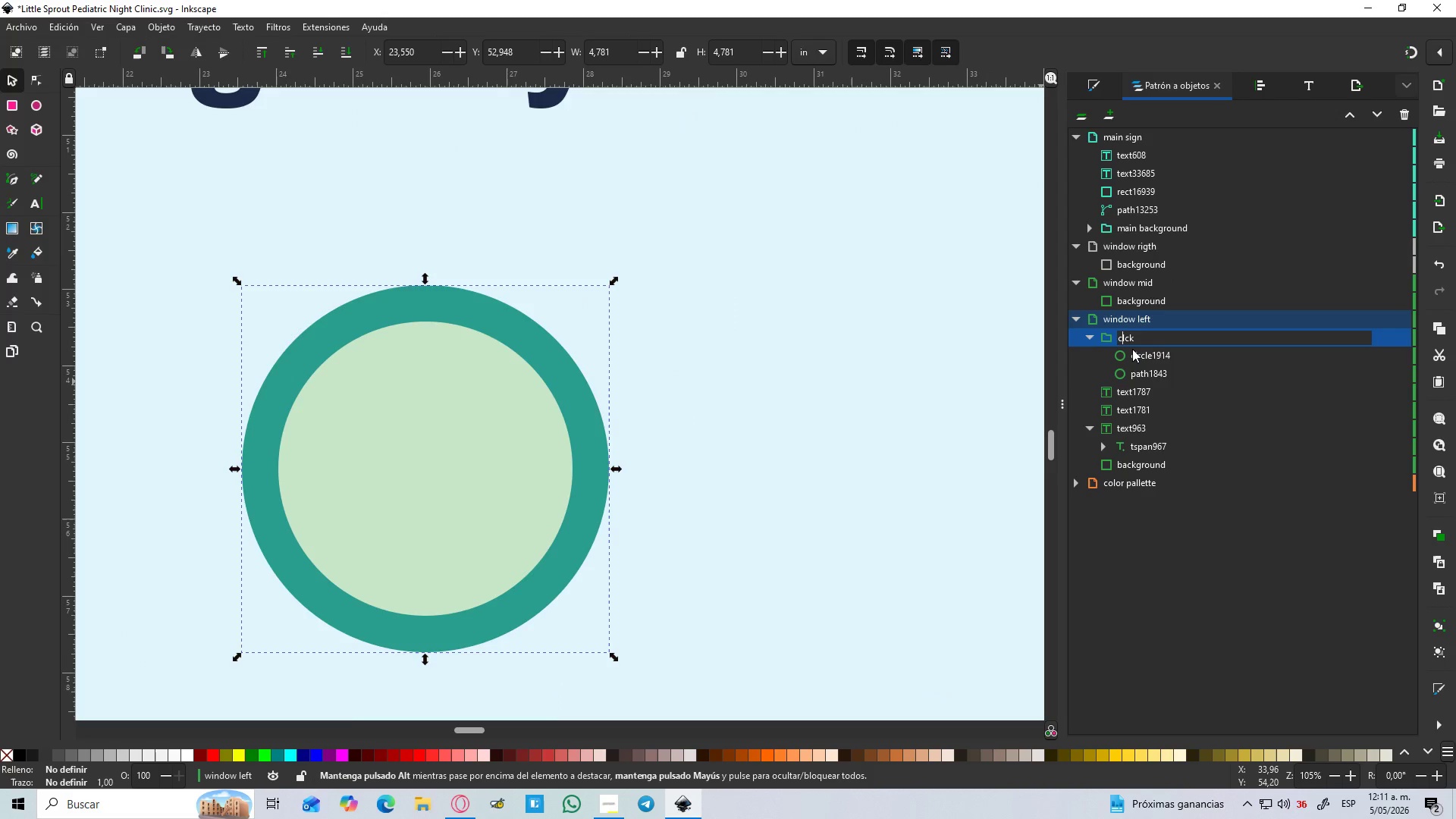 
key(ArrowRight)
 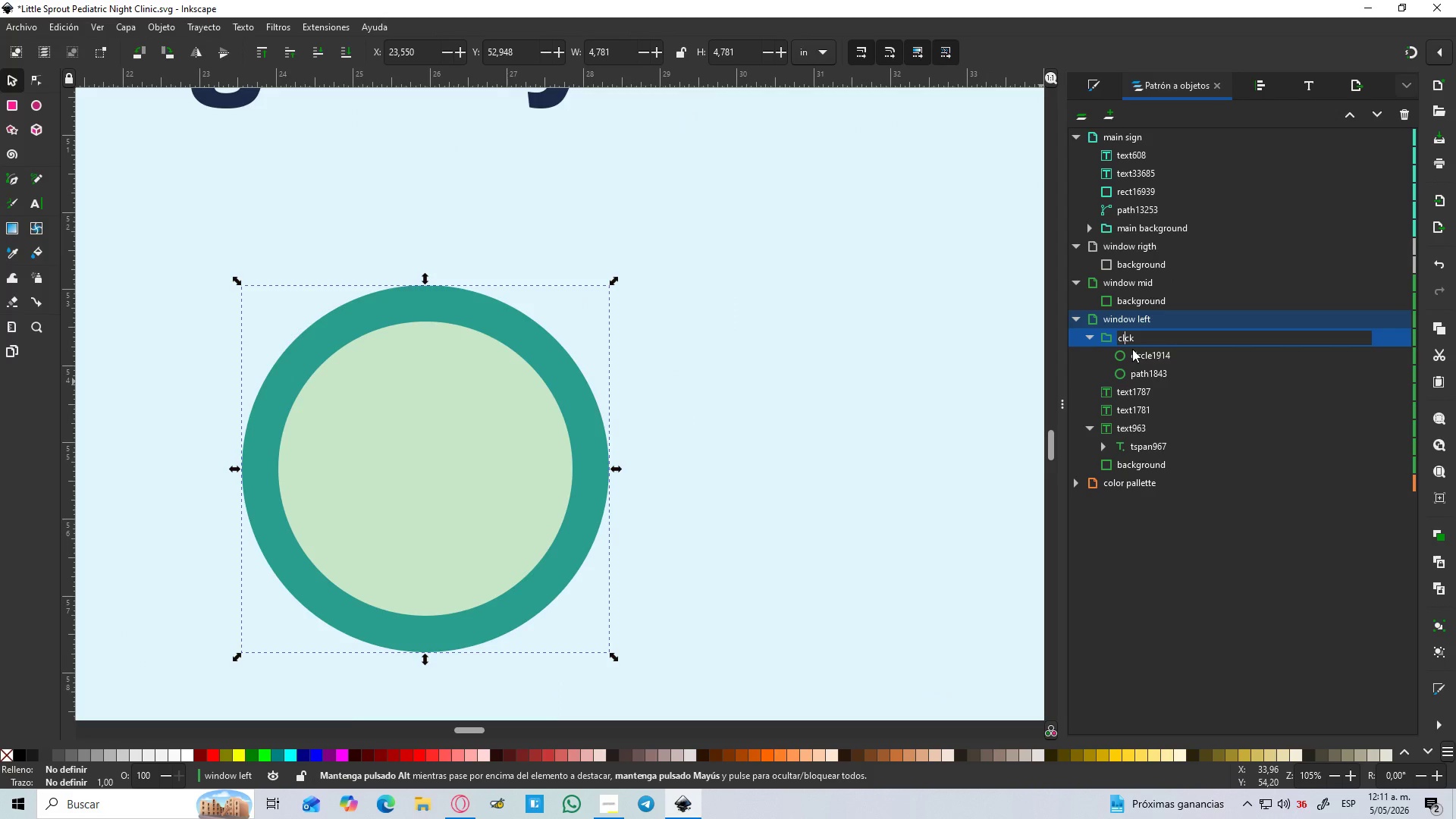 
key(O)
 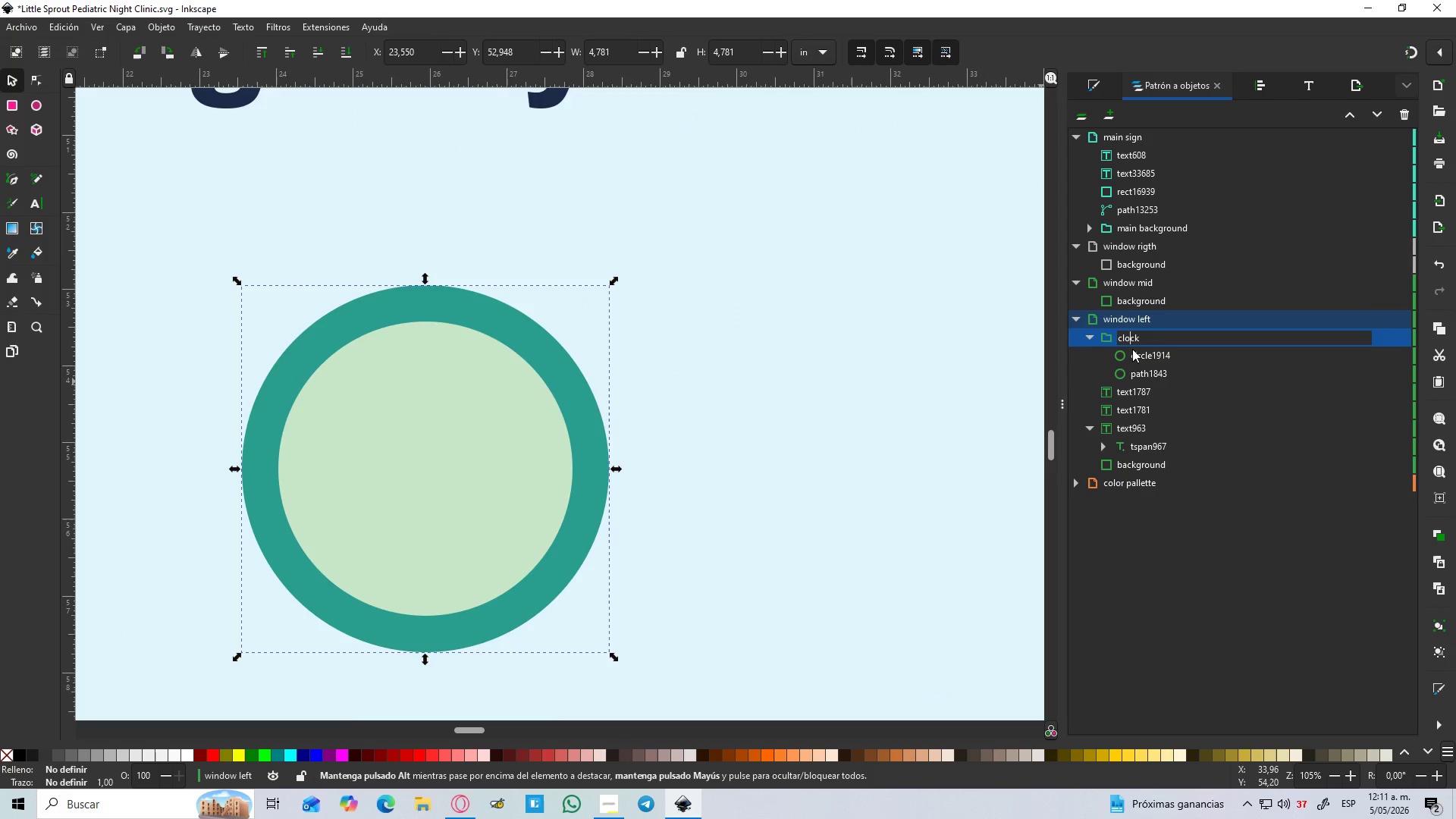 
key(Enter)
 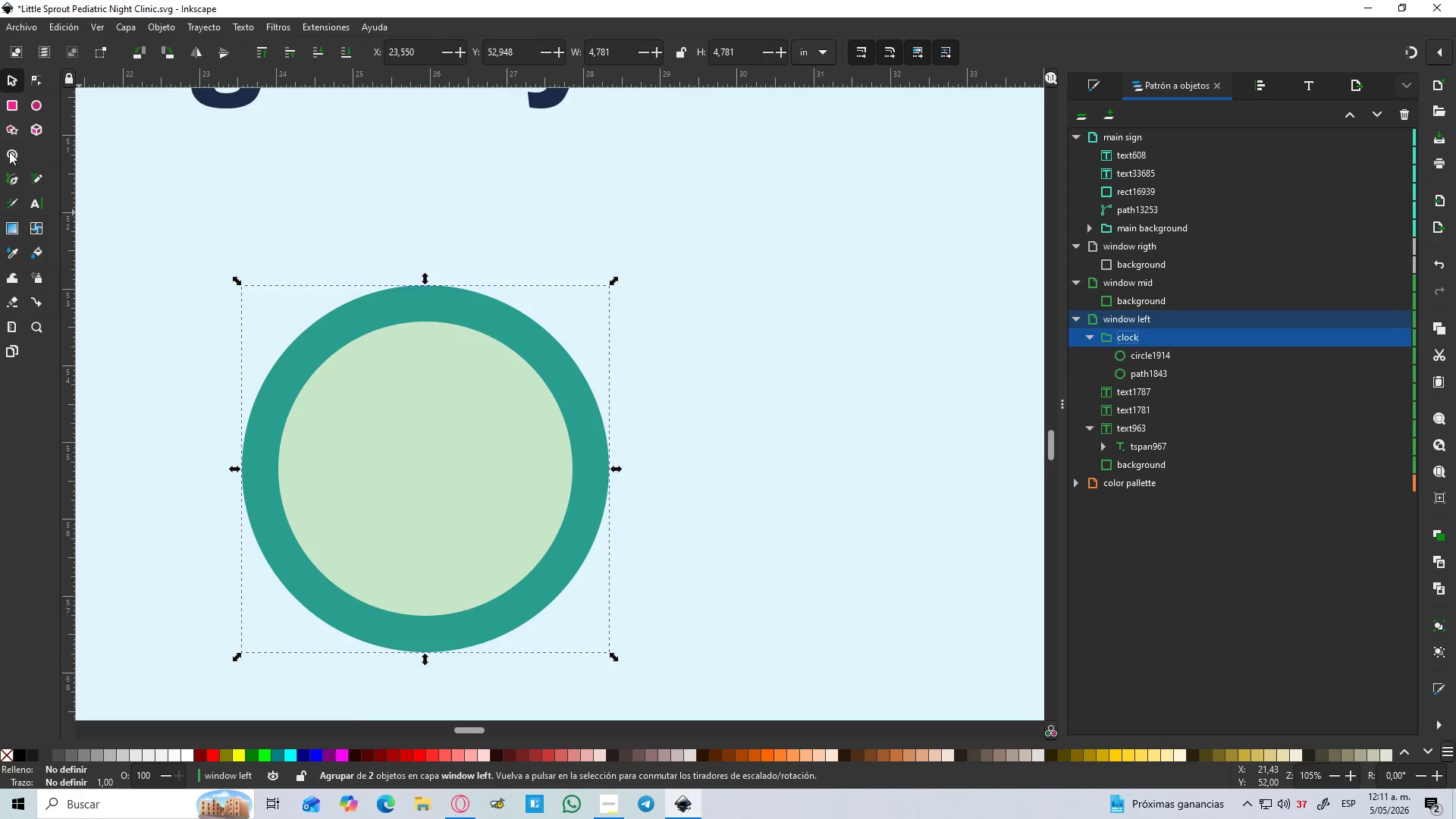 
left_click([11, 80])
 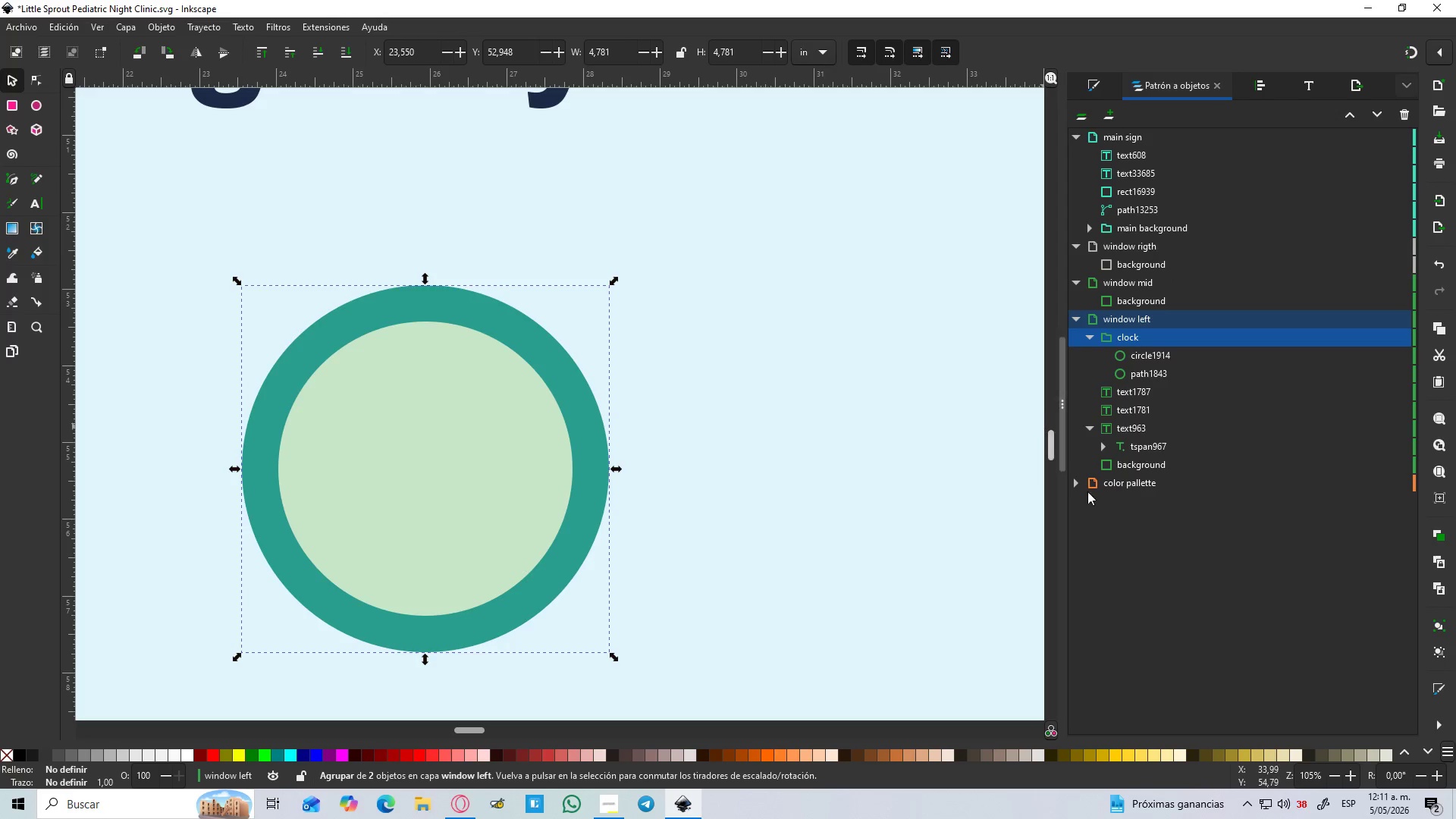 
left_click([1199, 627])
 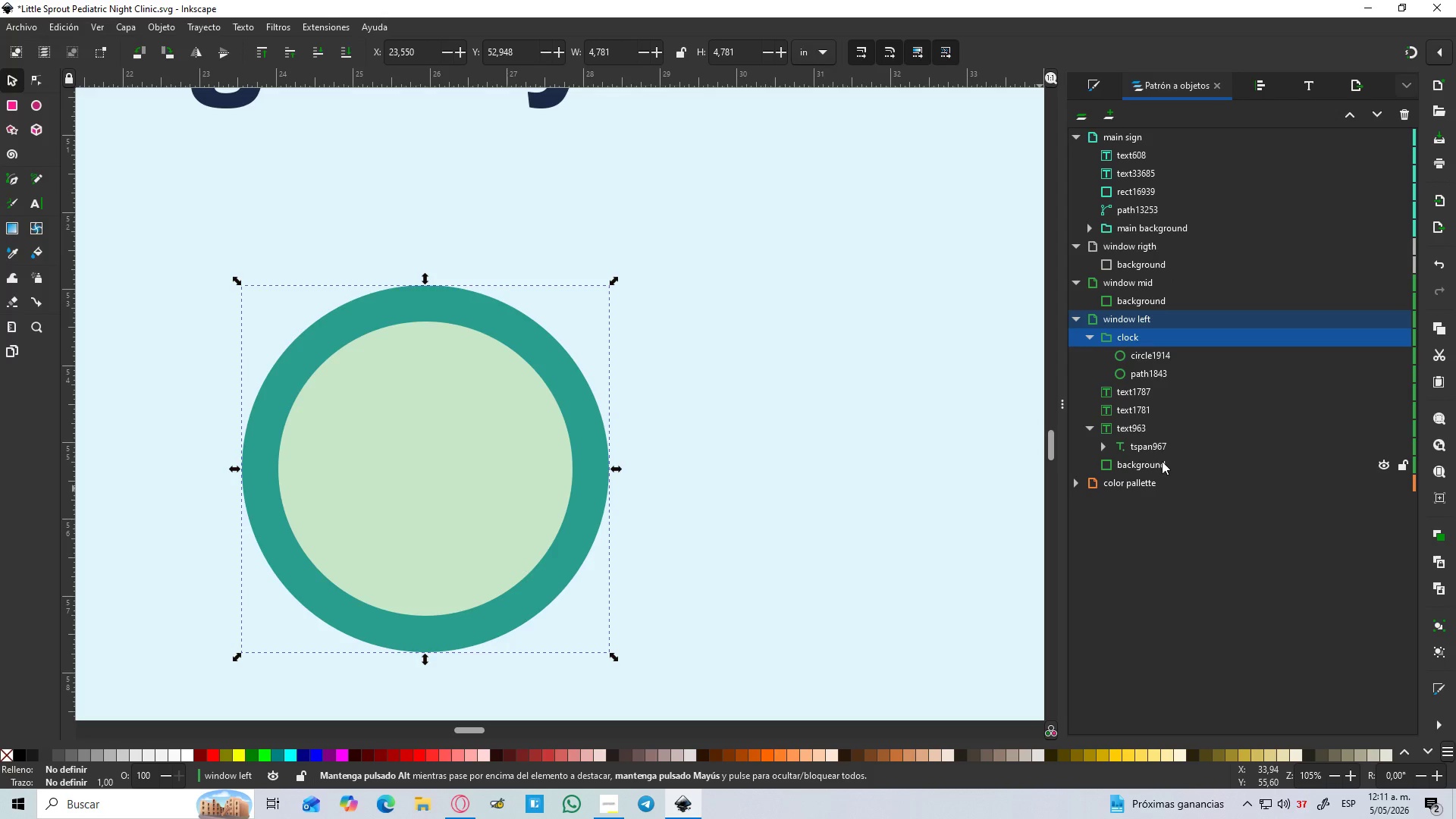 
left_click([1148, 348])
 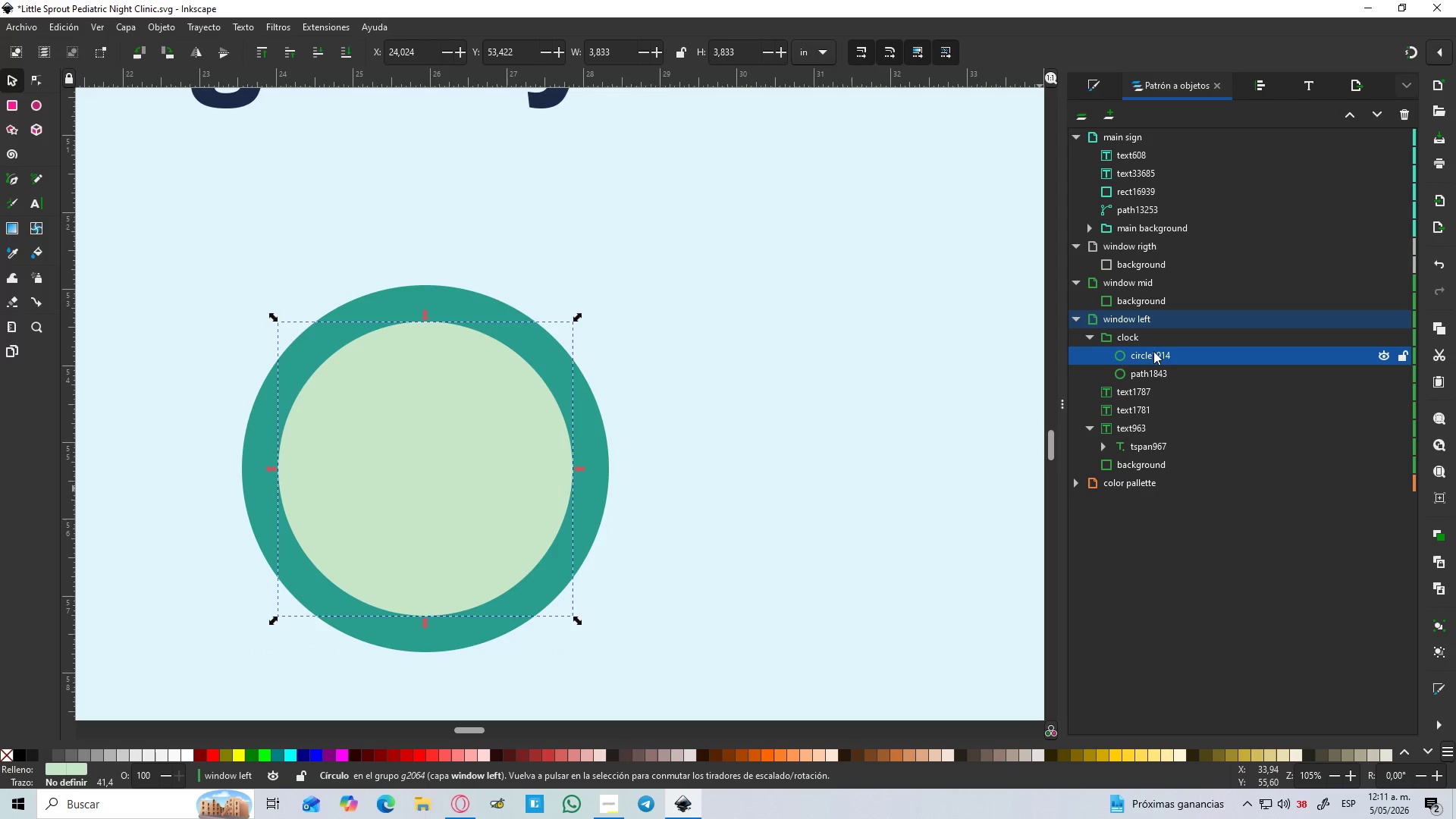 
double_click([1153, 351])
 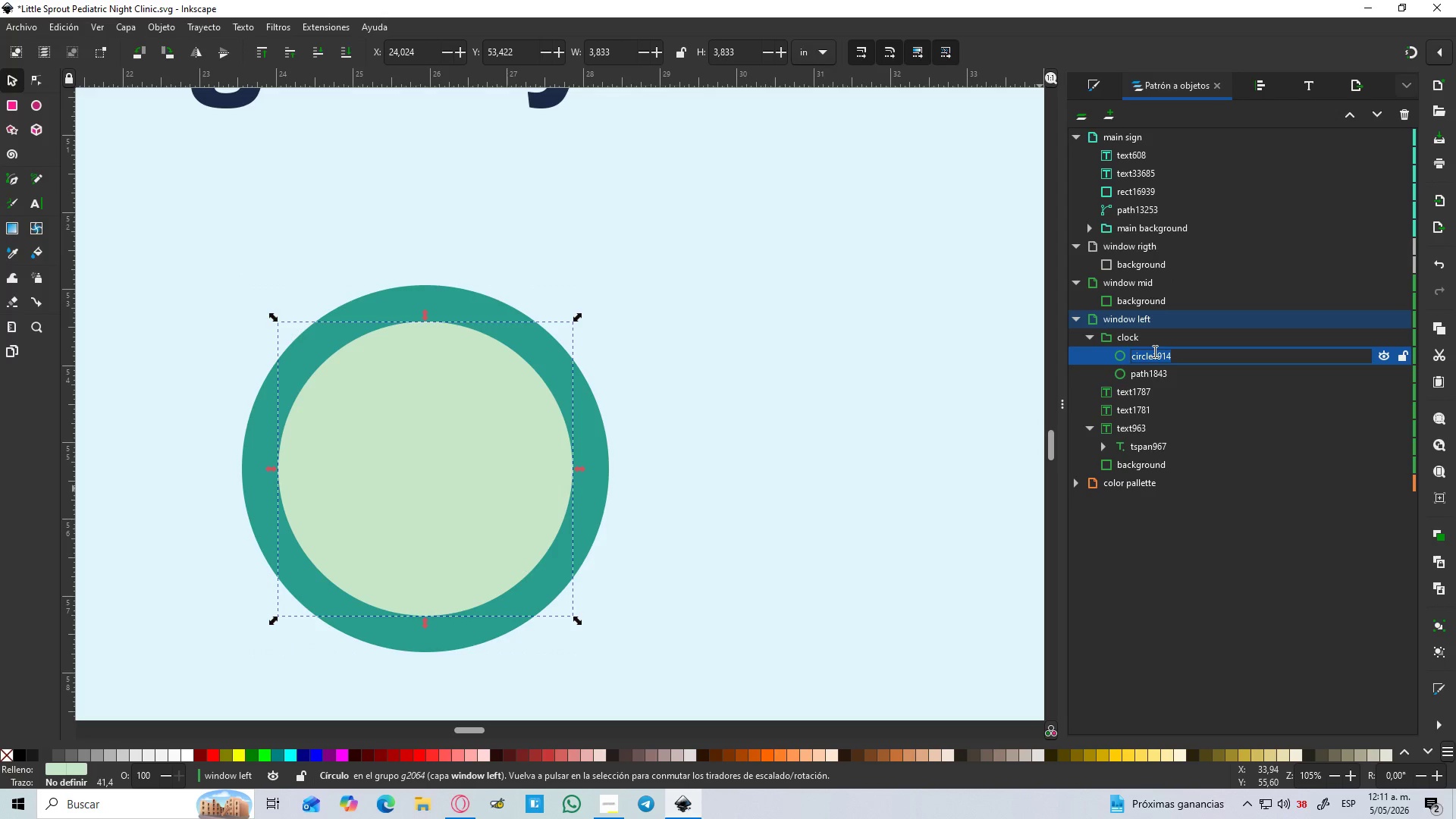 
type(front)
 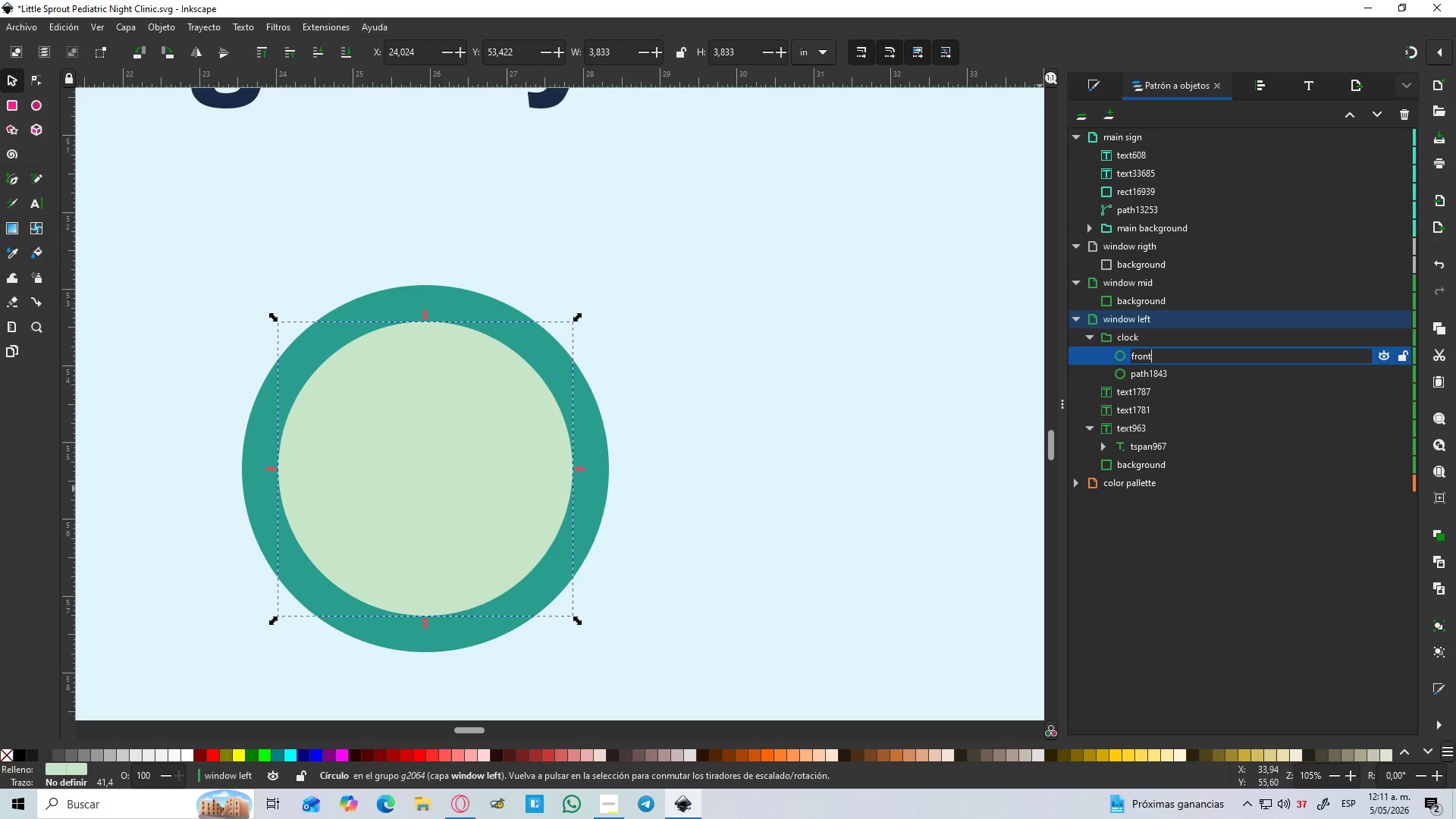 
key(Enter)
 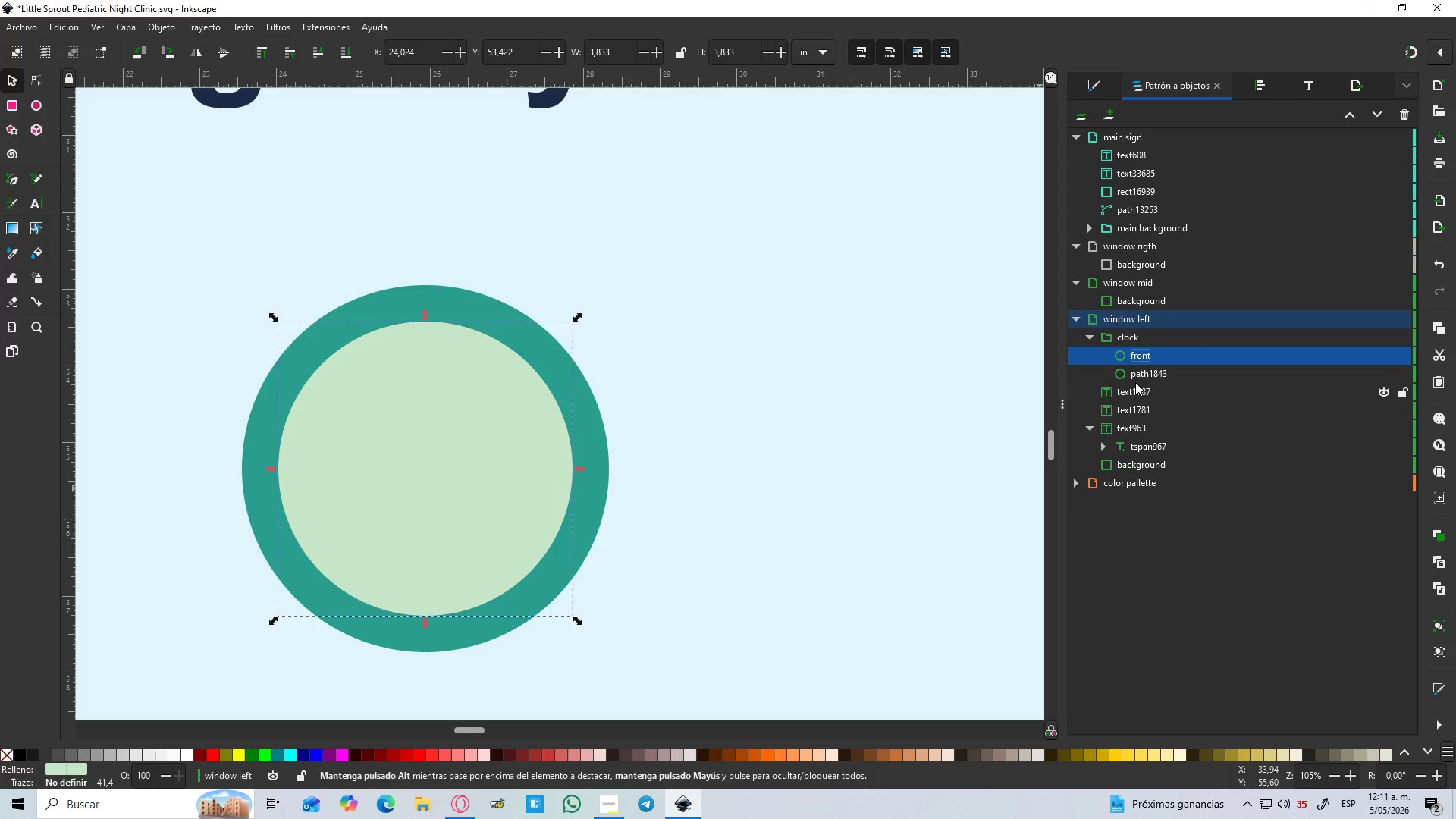 
double_click([1145, 375])
 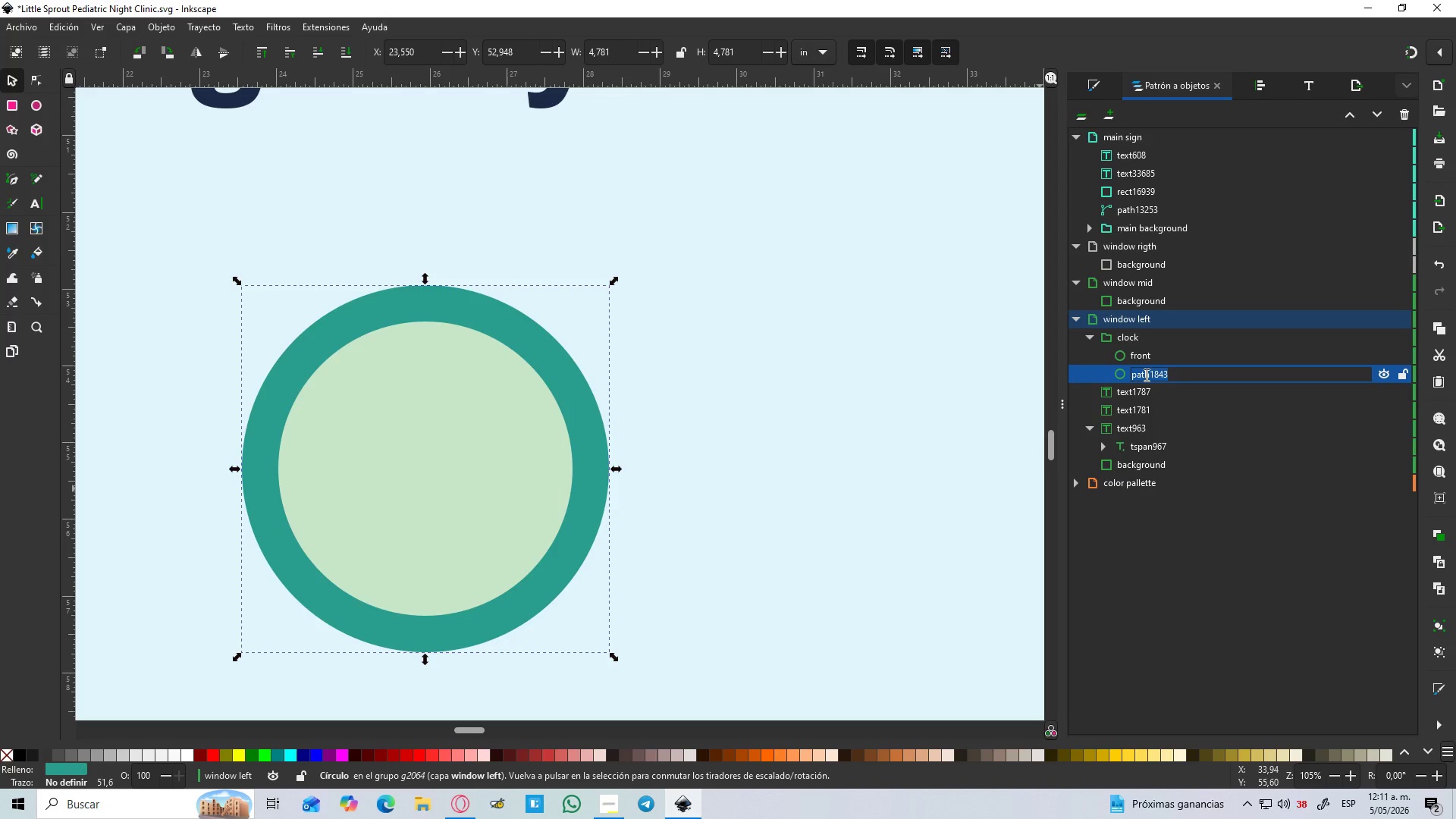 
type(back)
 